 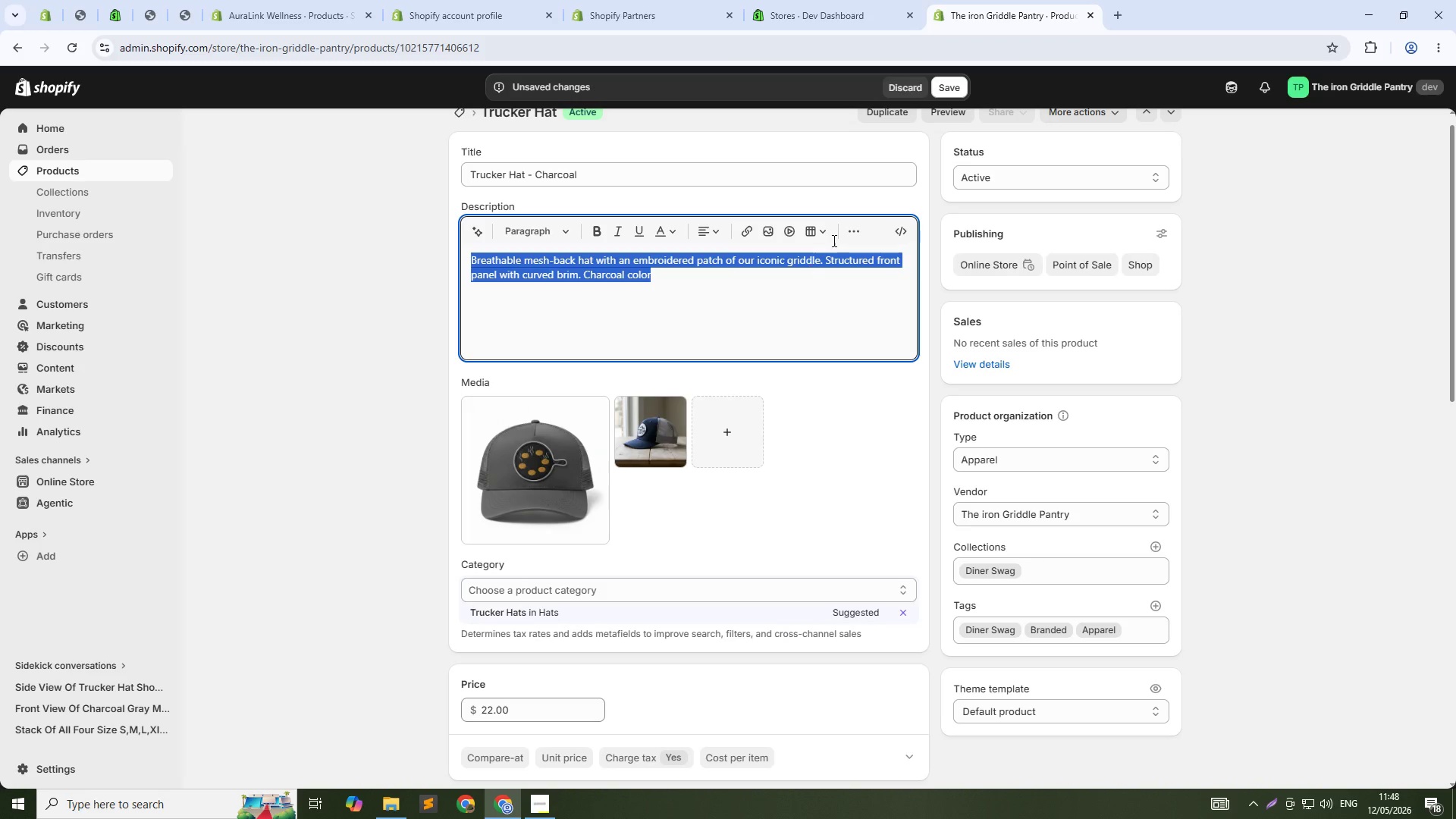 
key(Control+C)
 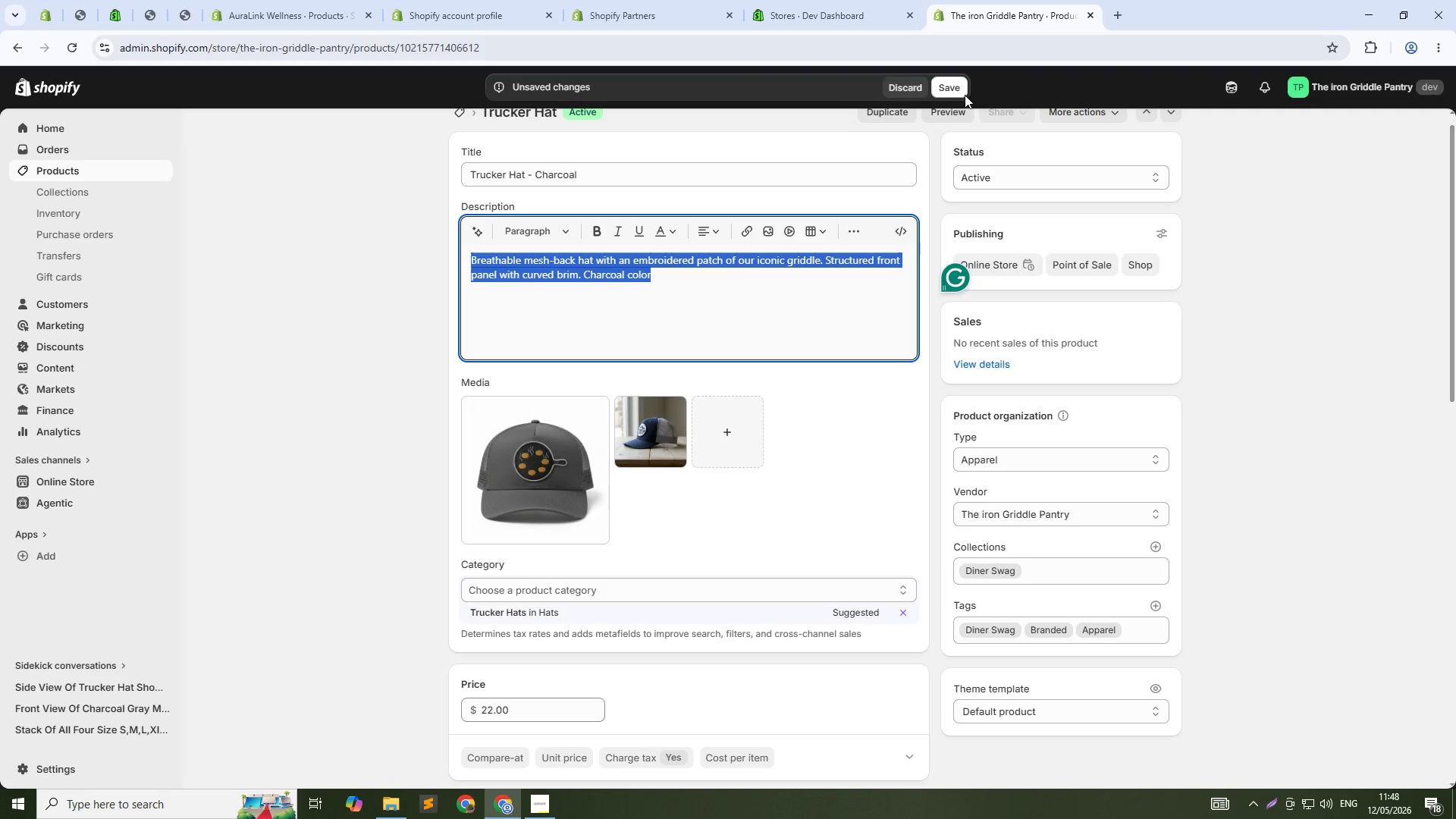 
left_click([956, 87])
 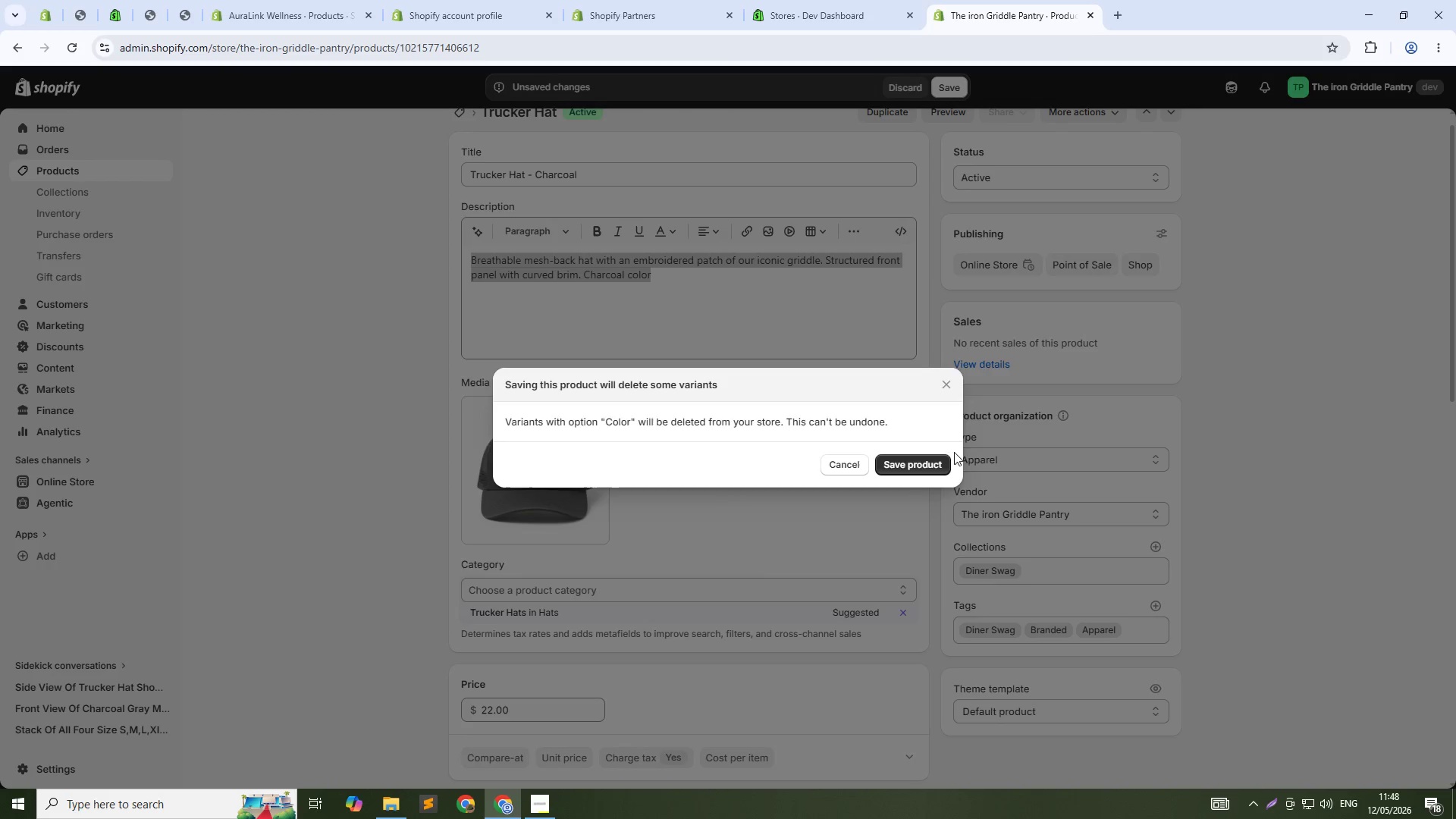 
left_click([934, 468])
 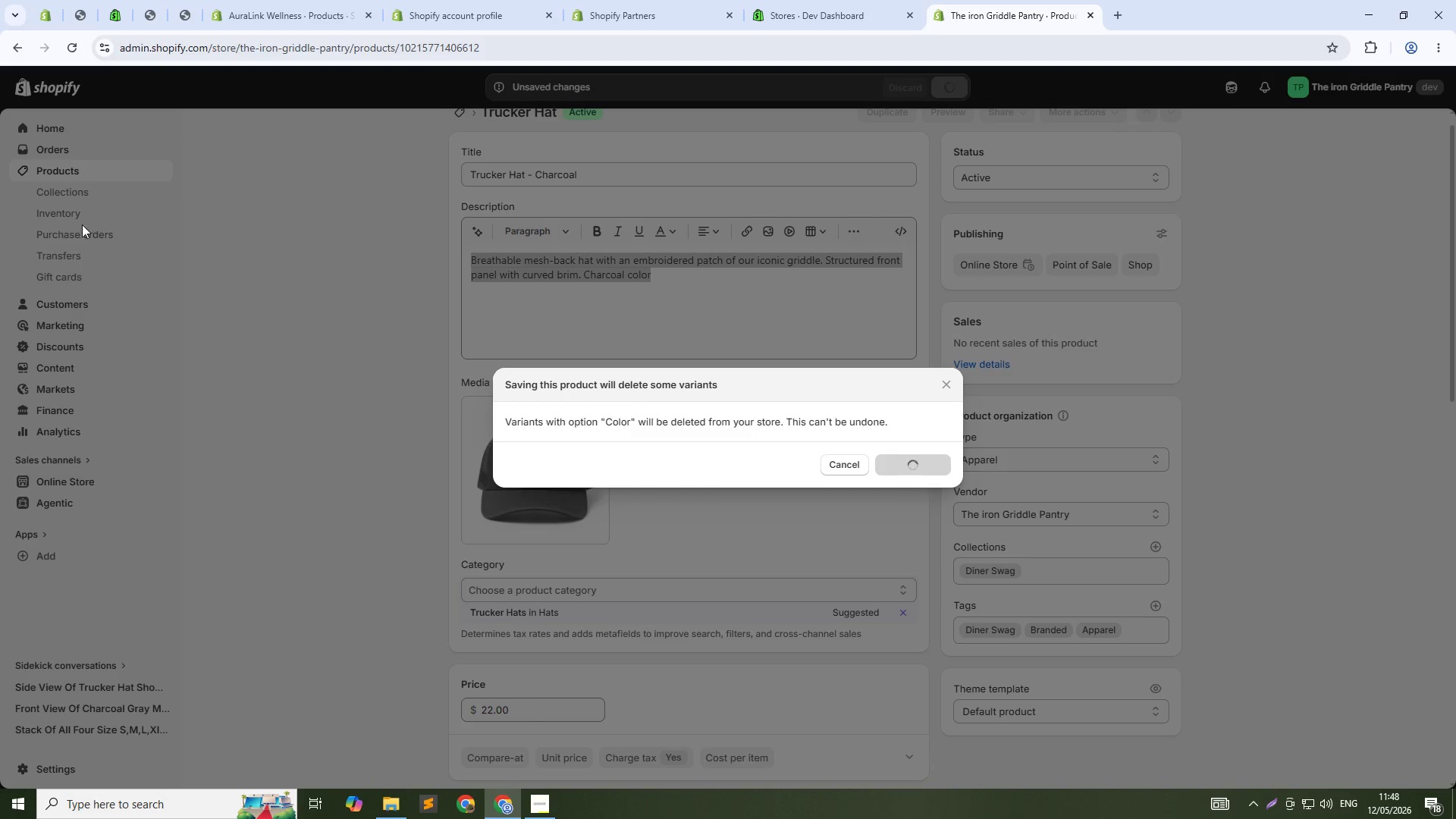 
wait(8.16)
 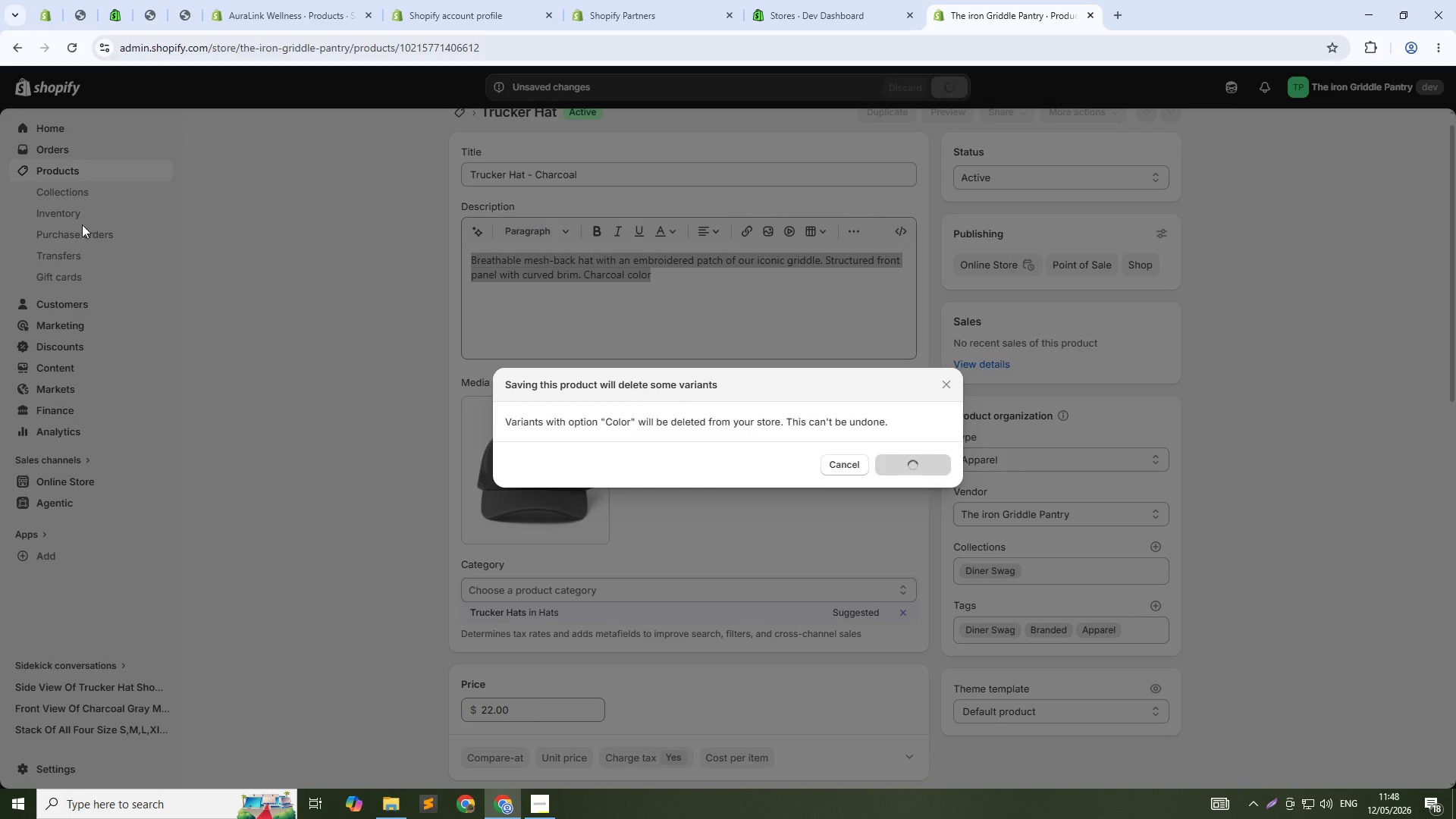 
left_click([74, 175])
 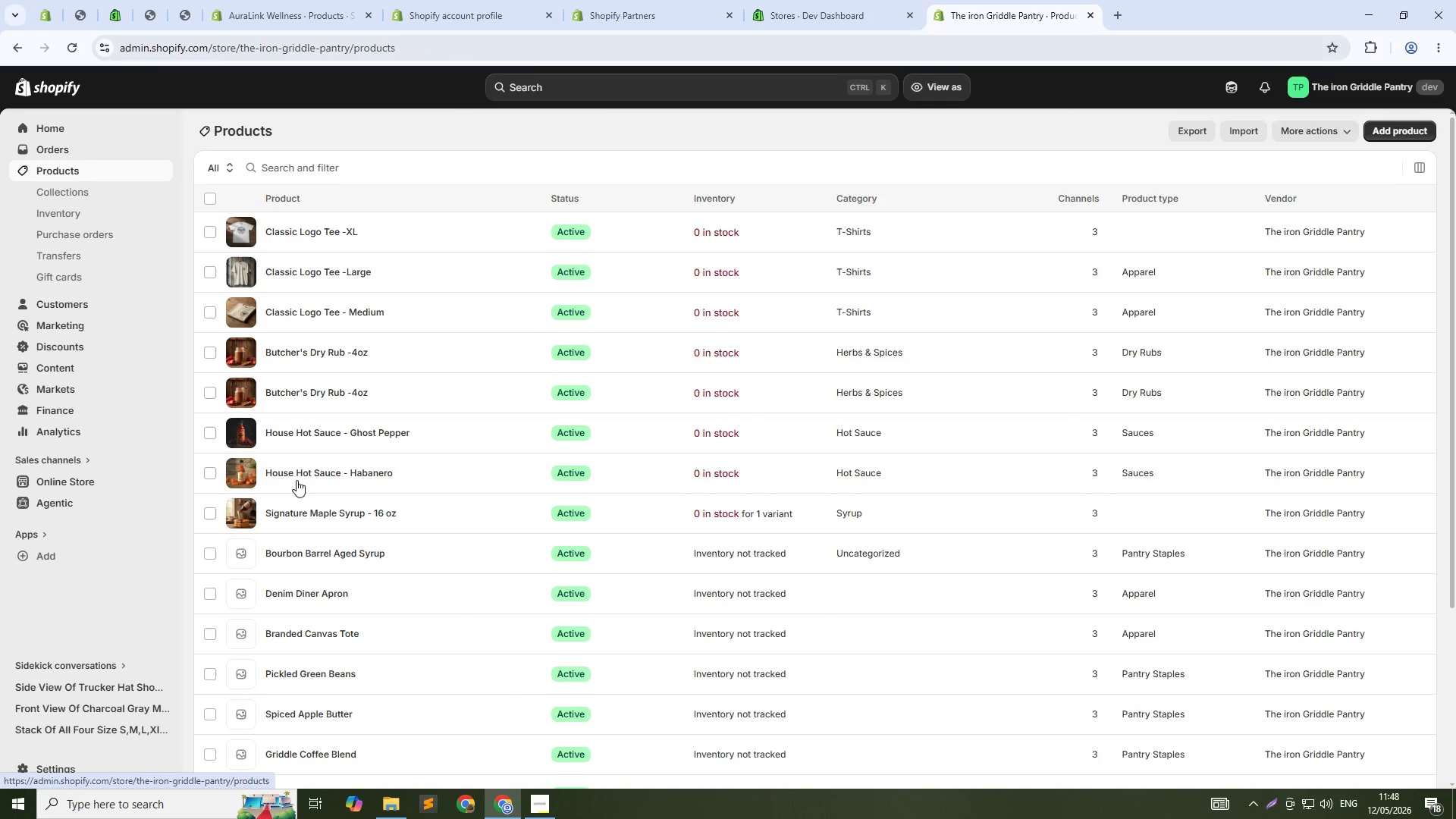 
scroll: coordinate [293, 515], scroll_direction: down, amount: 1.0
 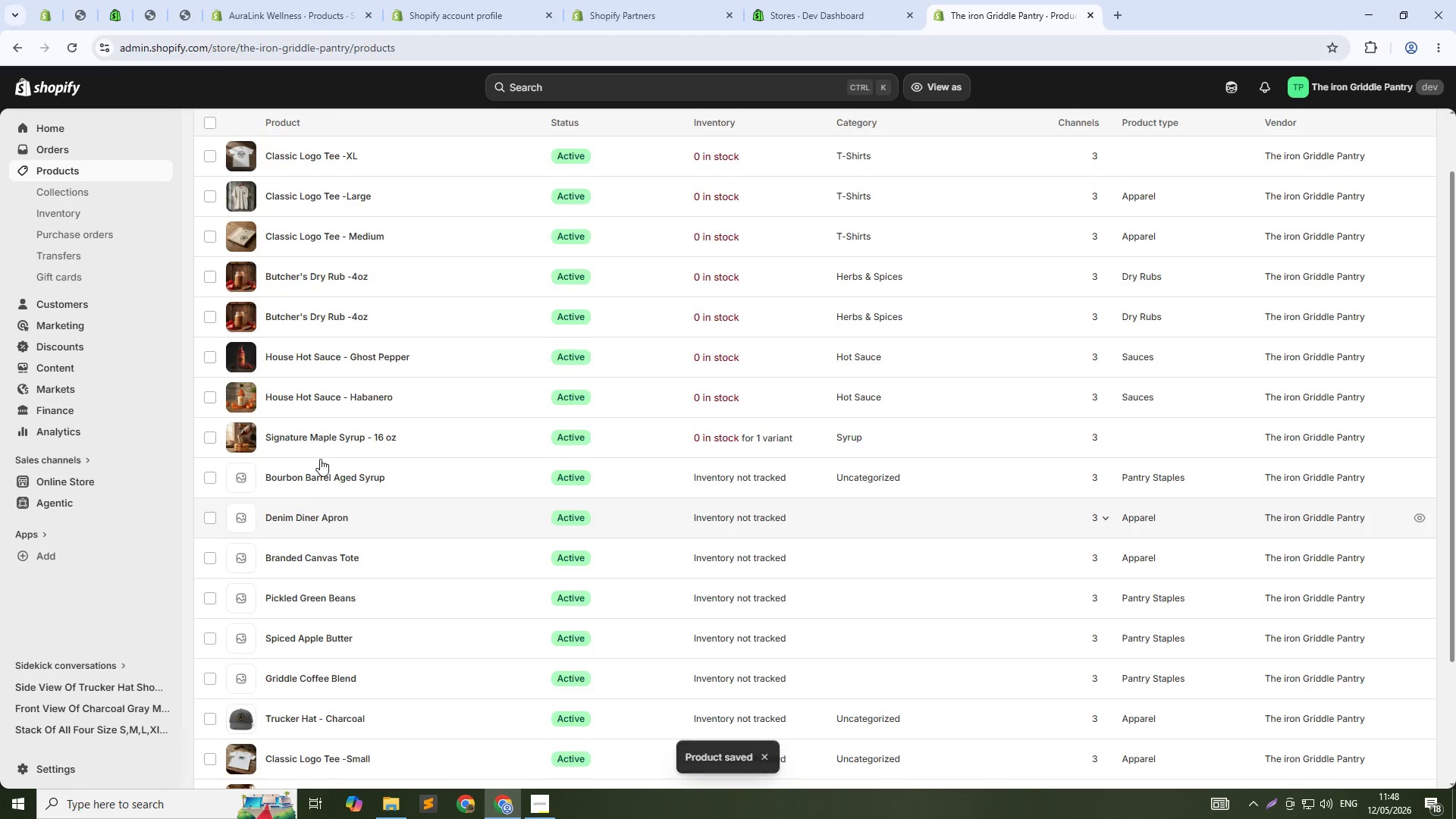 
scroll: coordinate [1253, 226], scroll_direction: up, amount: 3.0
 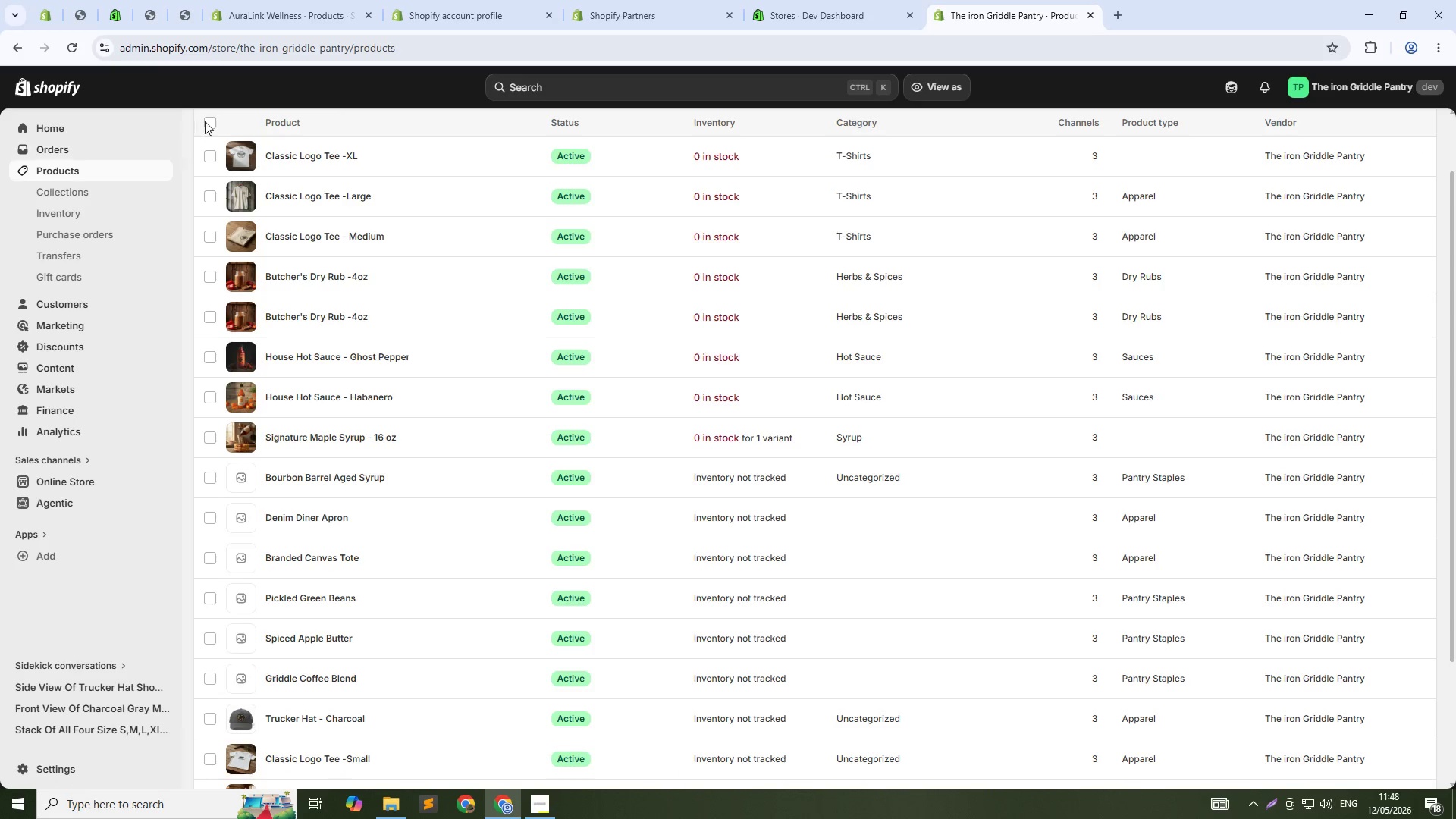 
left_click([209, 122])
 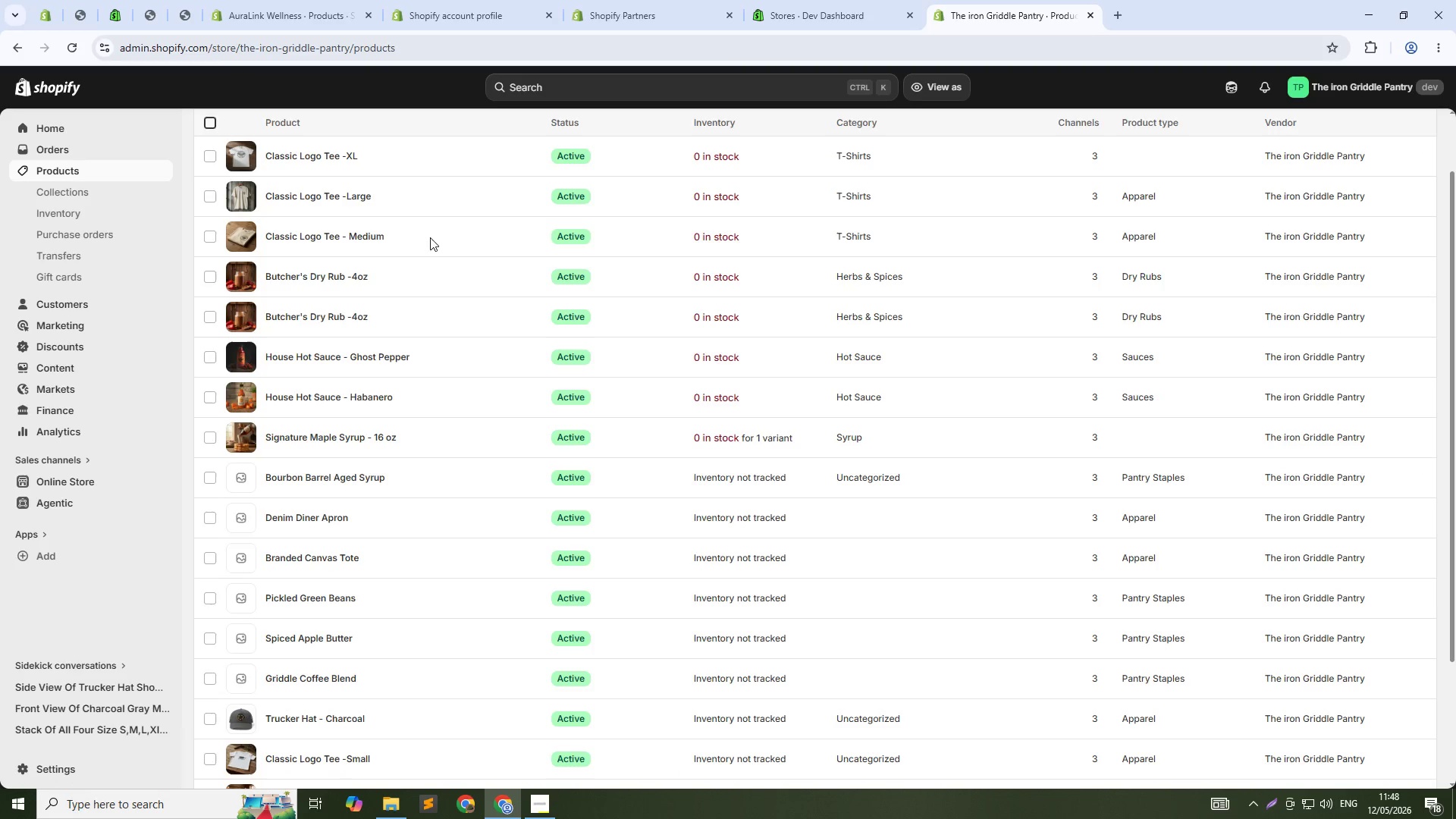 
scroll: coordinate [430, 237], scroll_direction: up, amount: 3.0
 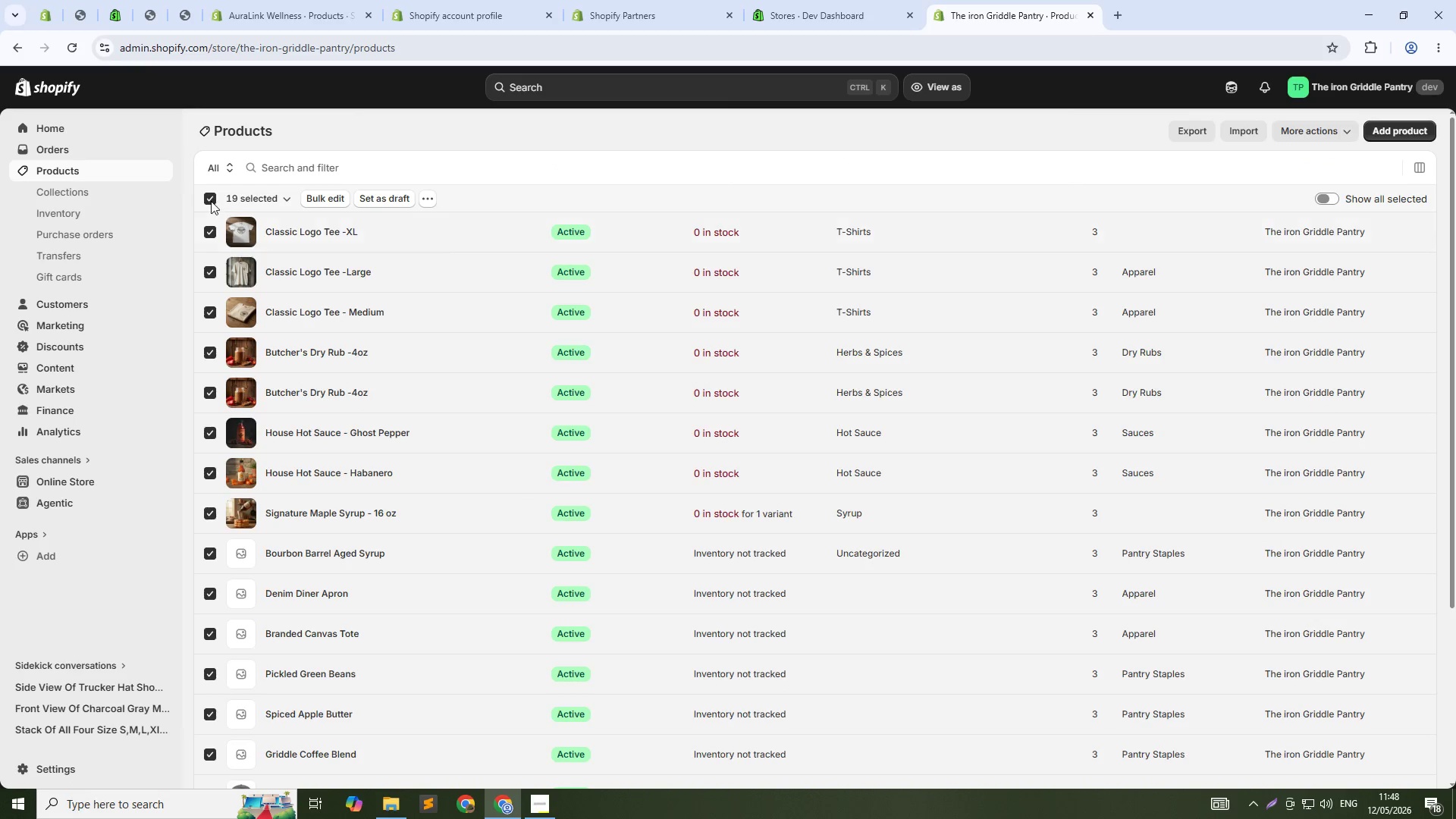 
left_click([212, 199])
 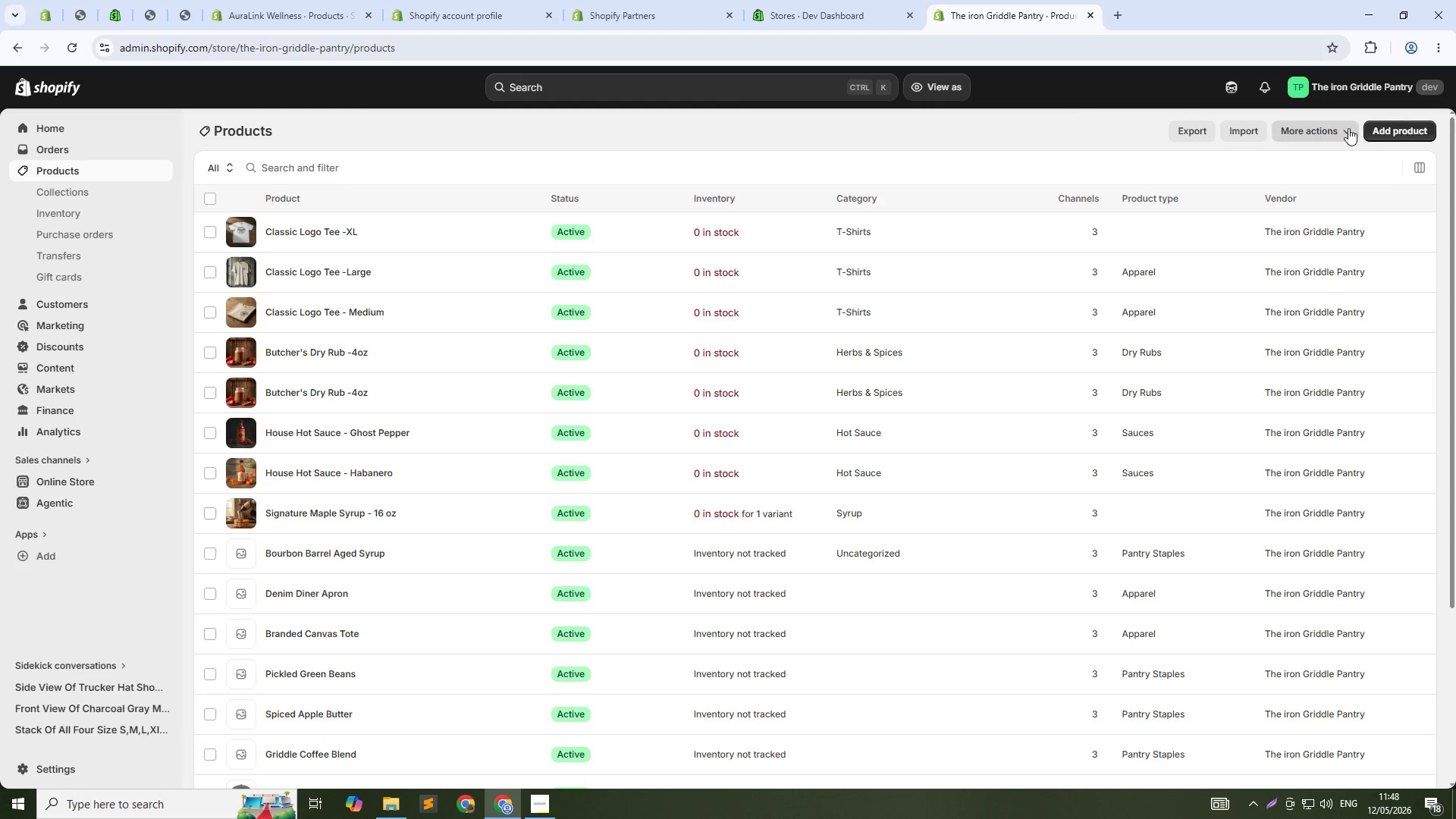 
left_click([1376, 129])
 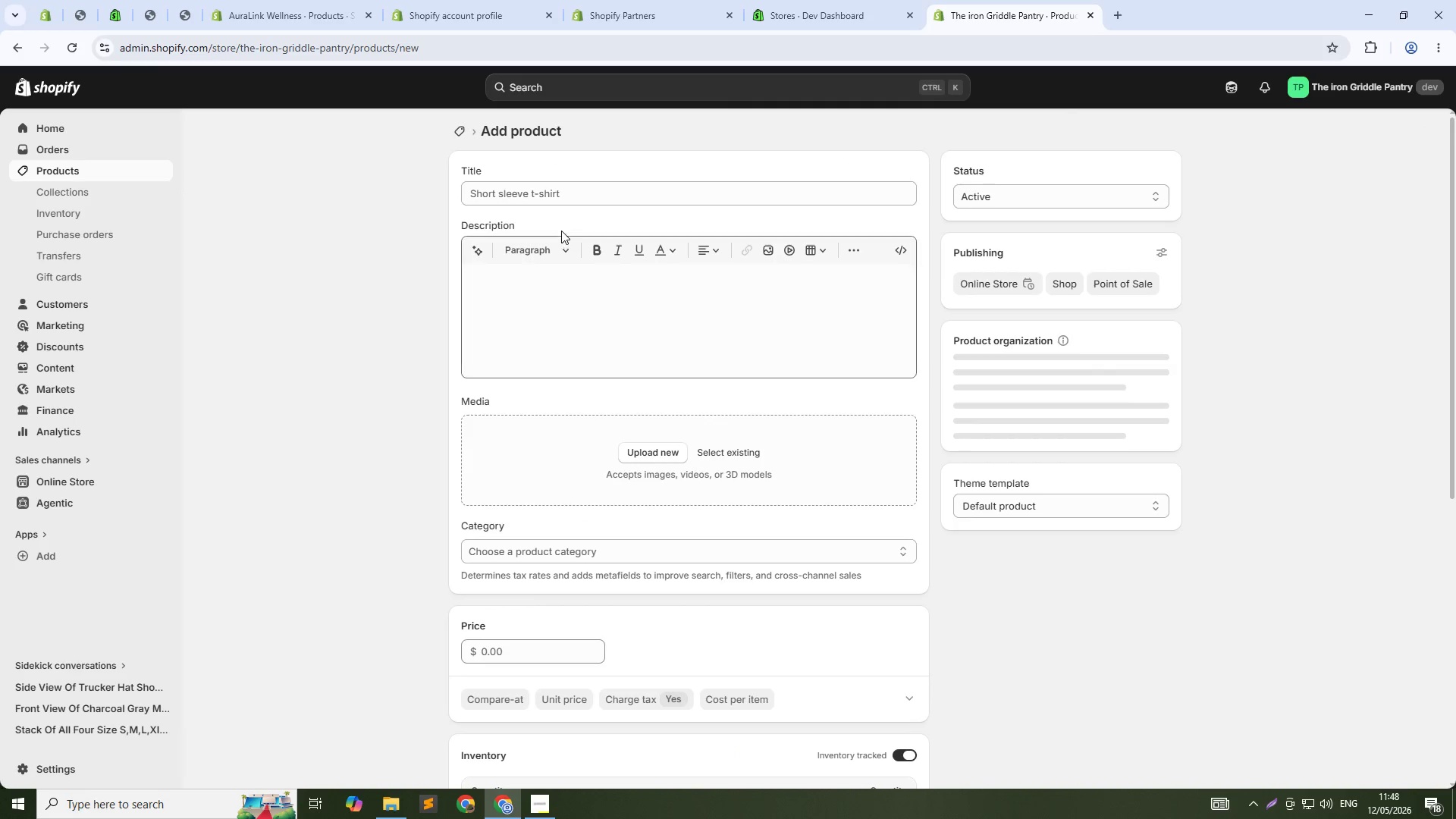 
double_click([571, 200])
 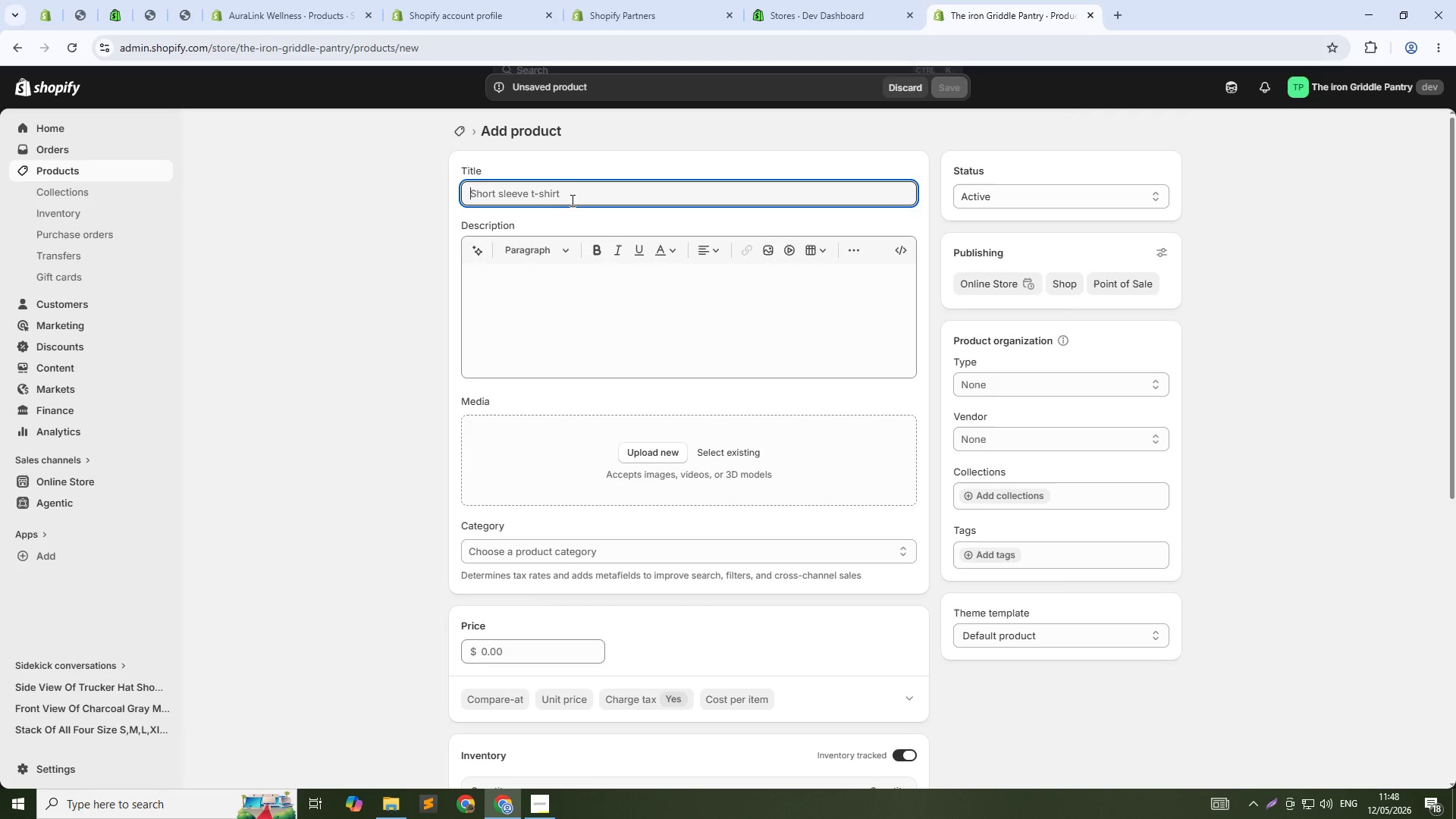 
triple_click([571, 200])
 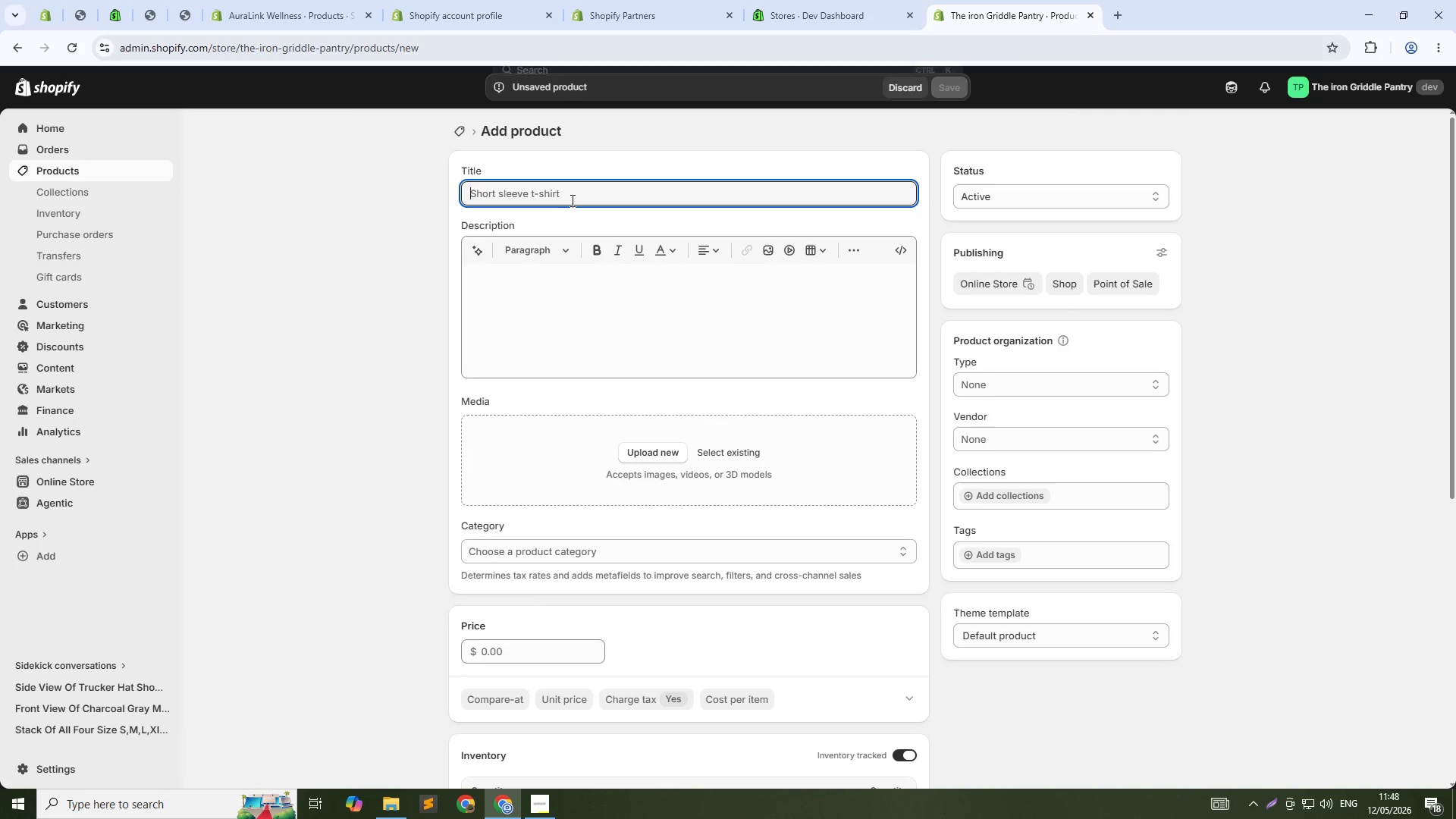 
key(Control+ControlLeft)
 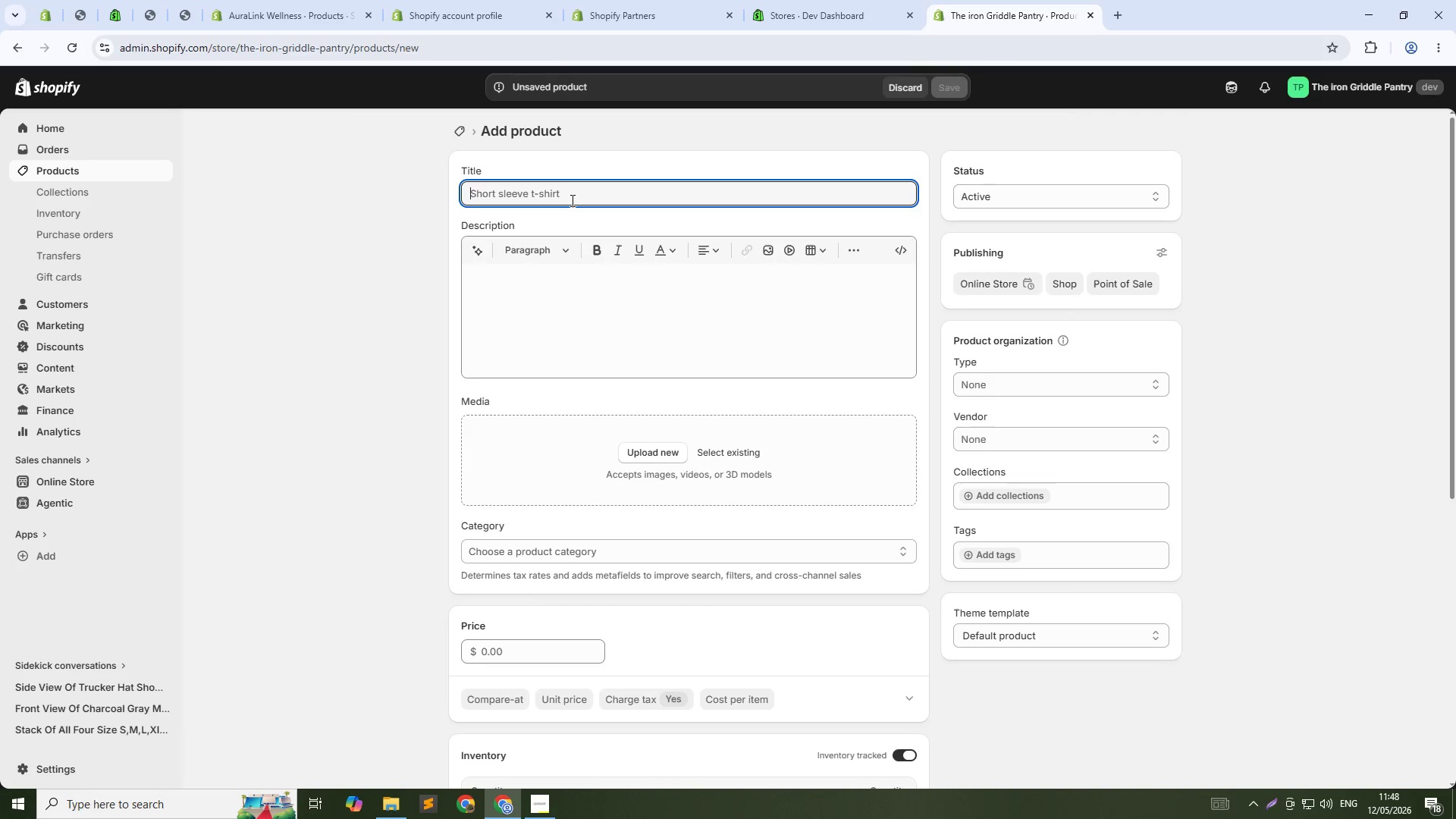 
key(Control+V)
 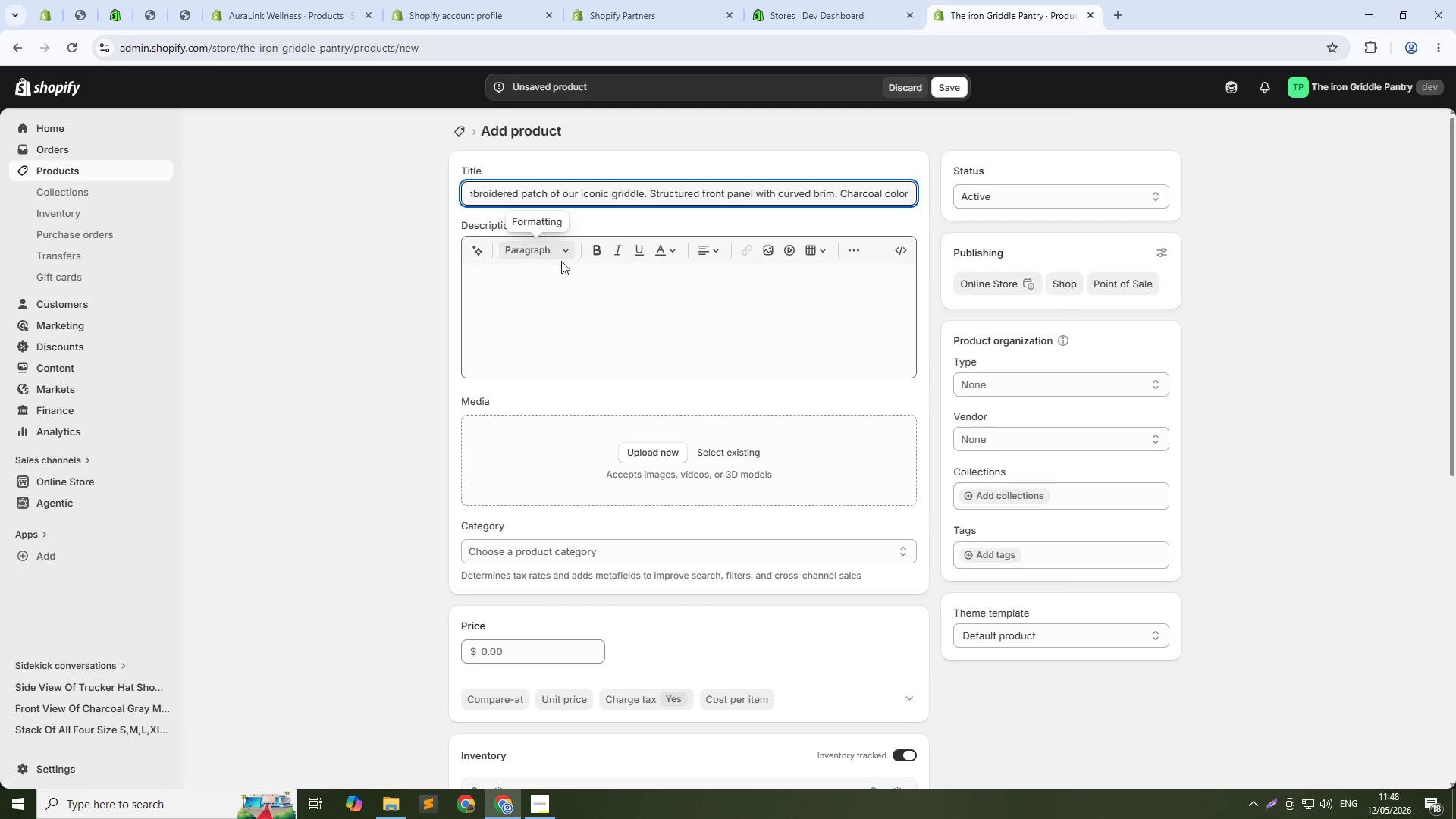 
left_click([557, 284])
 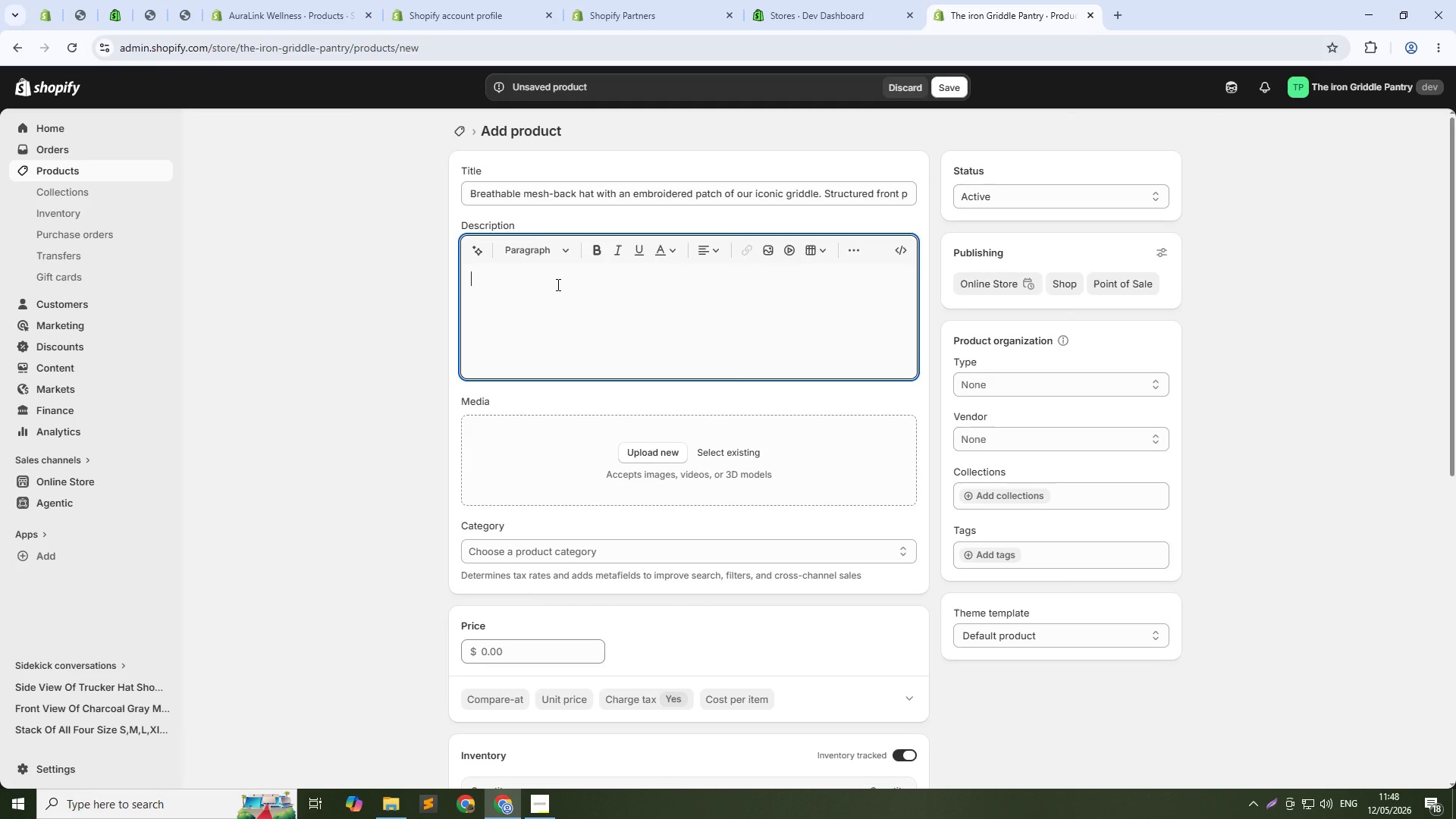 
key(Control+V)
 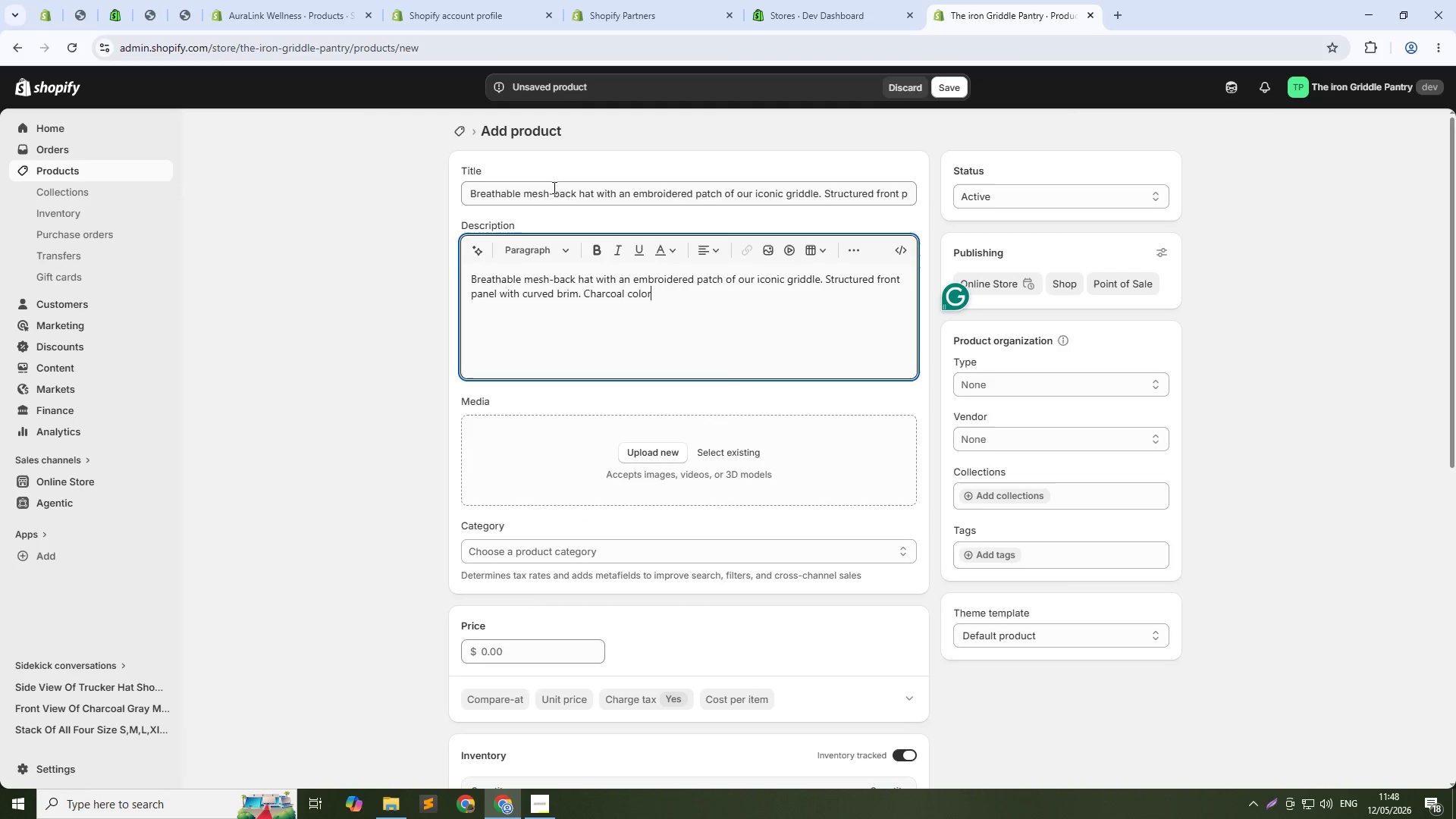 
double_click([553, 187])
 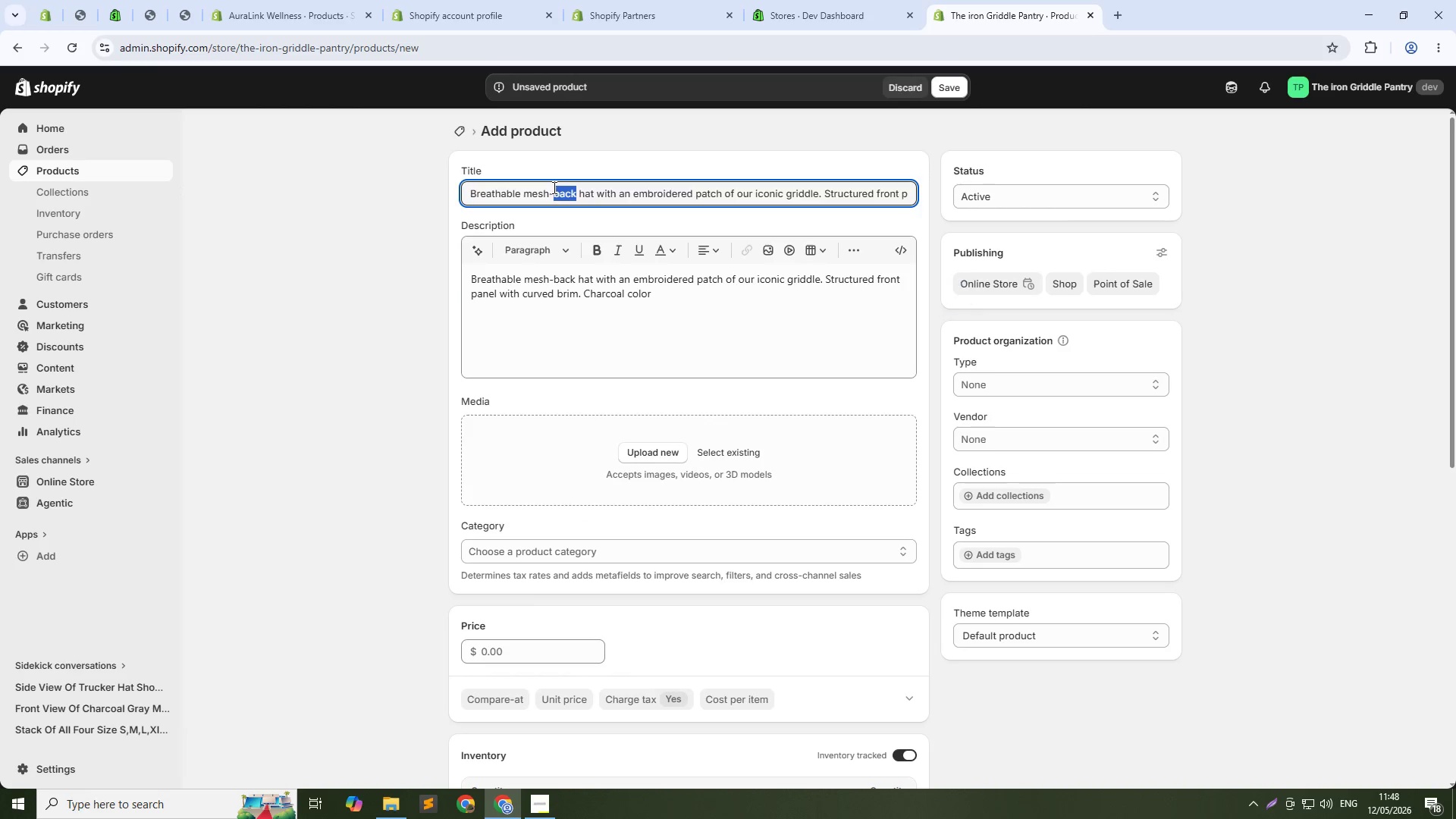 
triple_click([553, 187])
 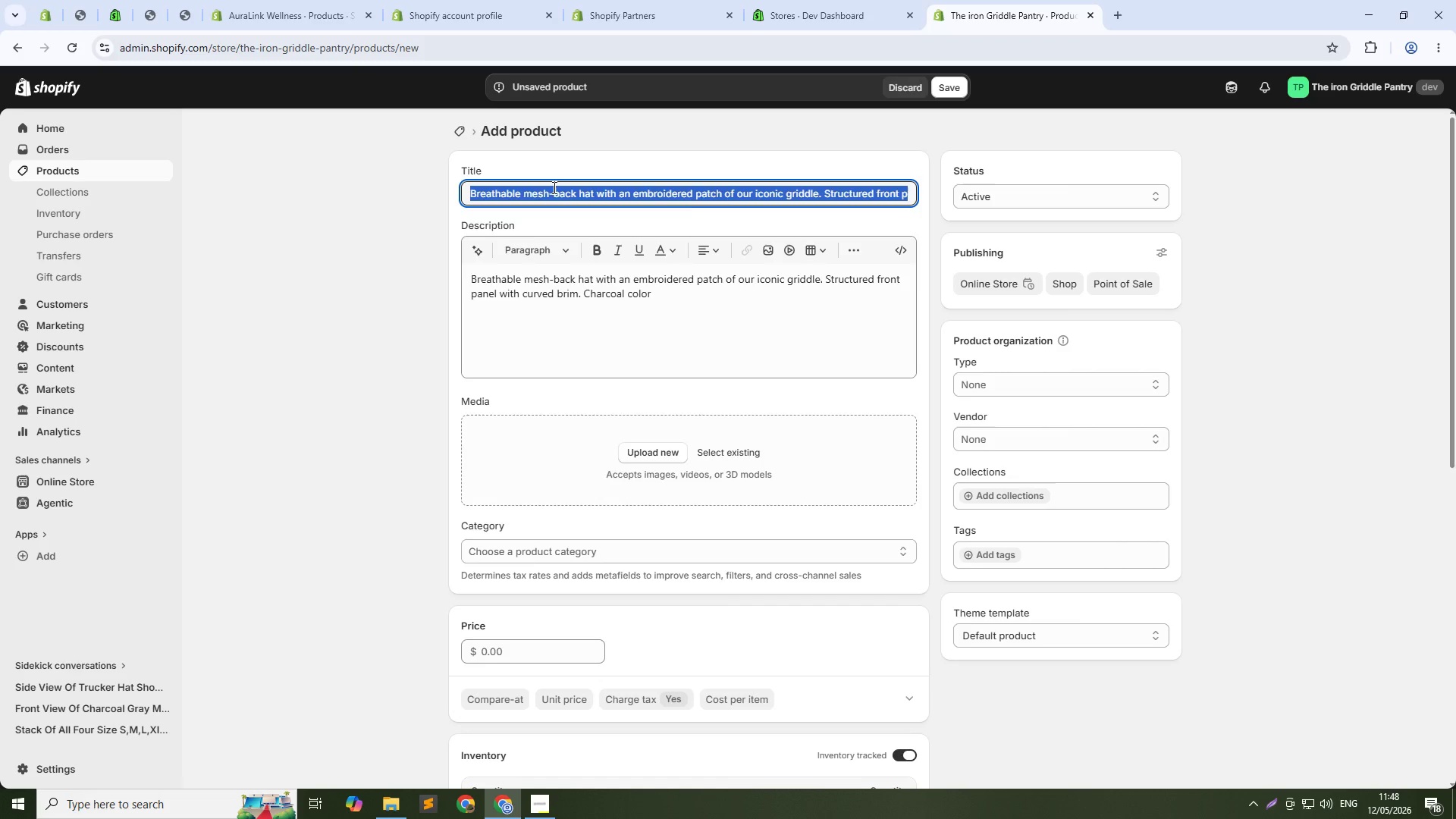 
key(Meta+MetaLeft)
 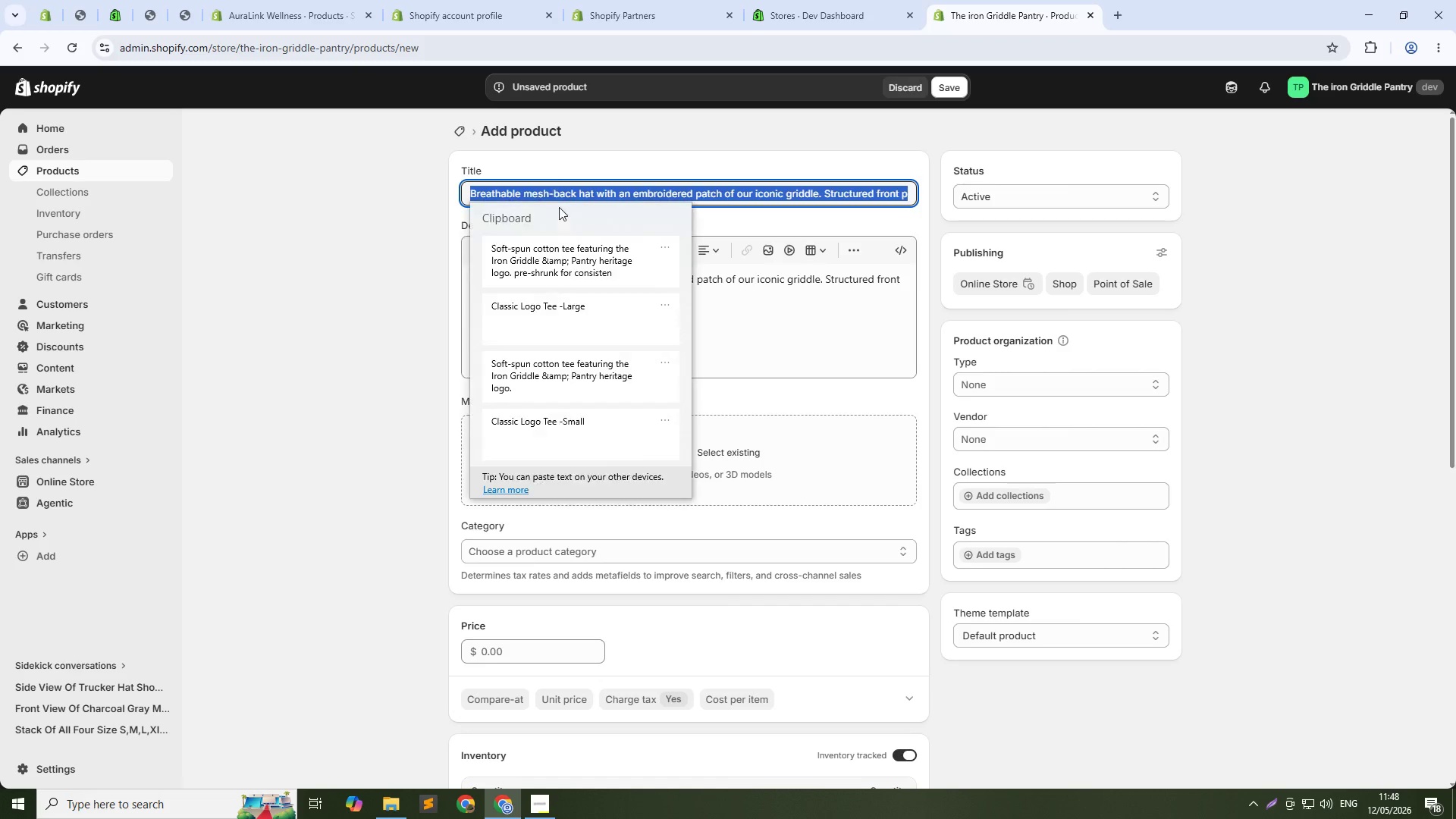 
key(Meta+V)
 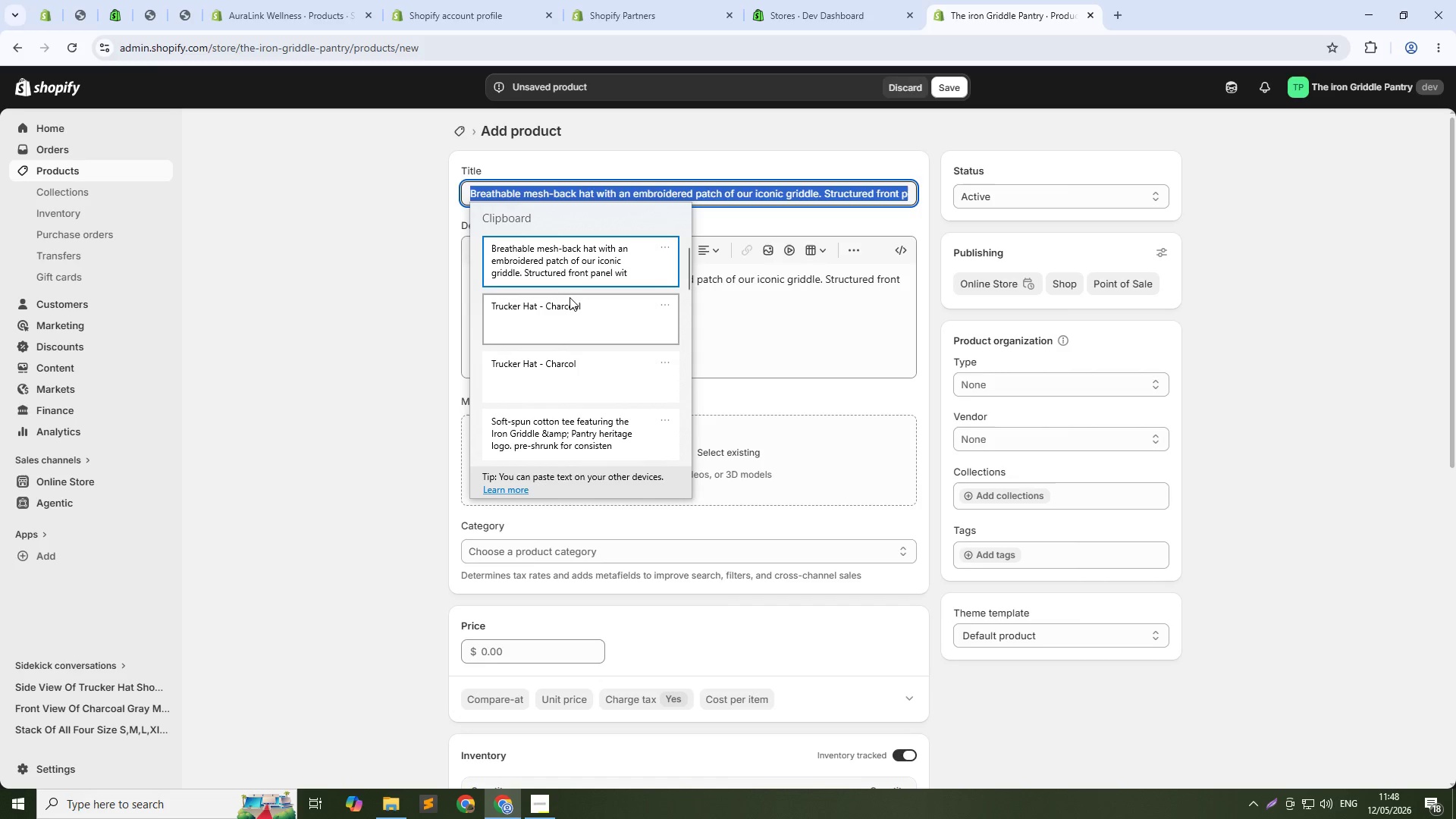 
left_click([551, 329])
 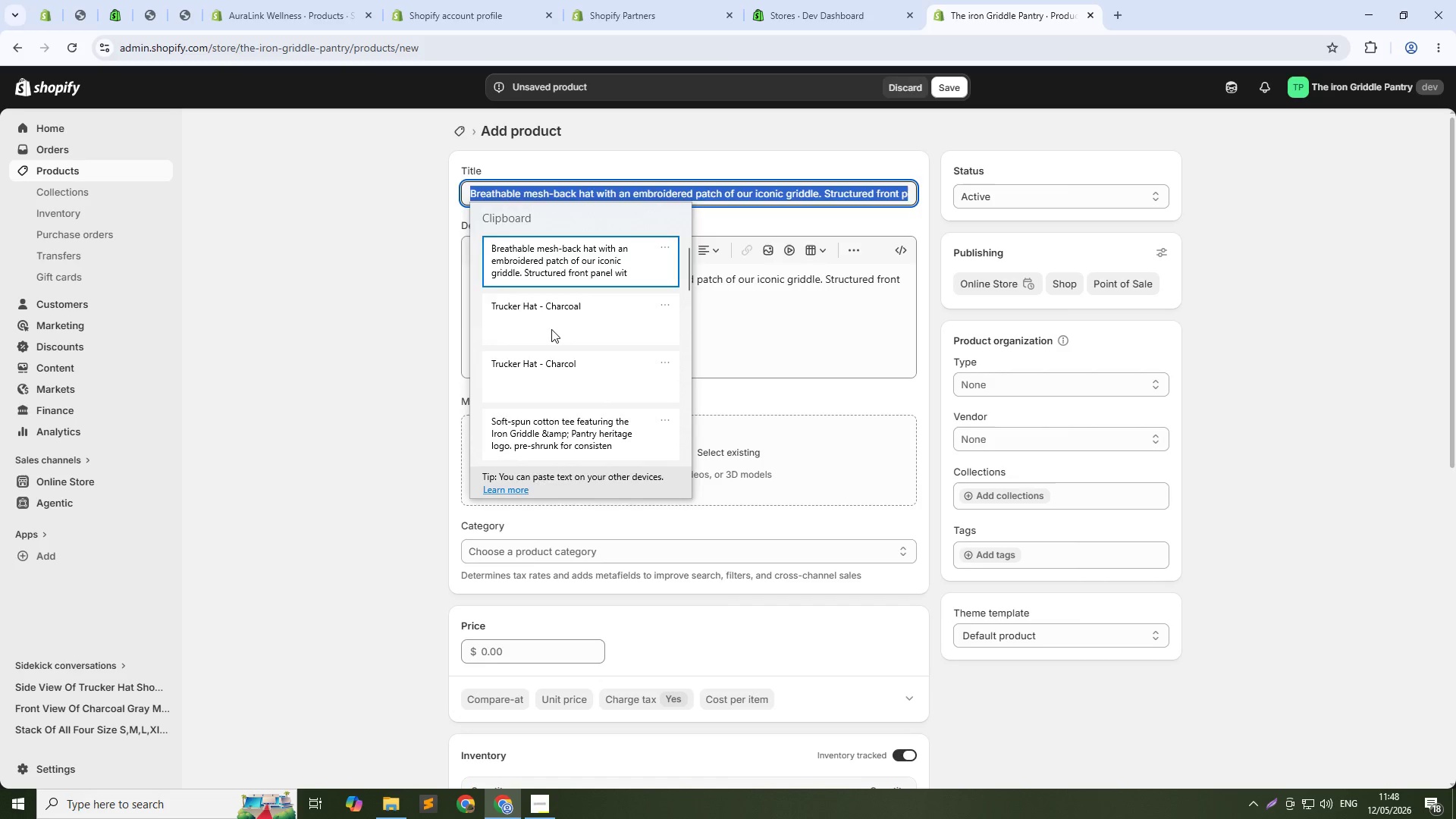 
key(Control+ControlLeft)
 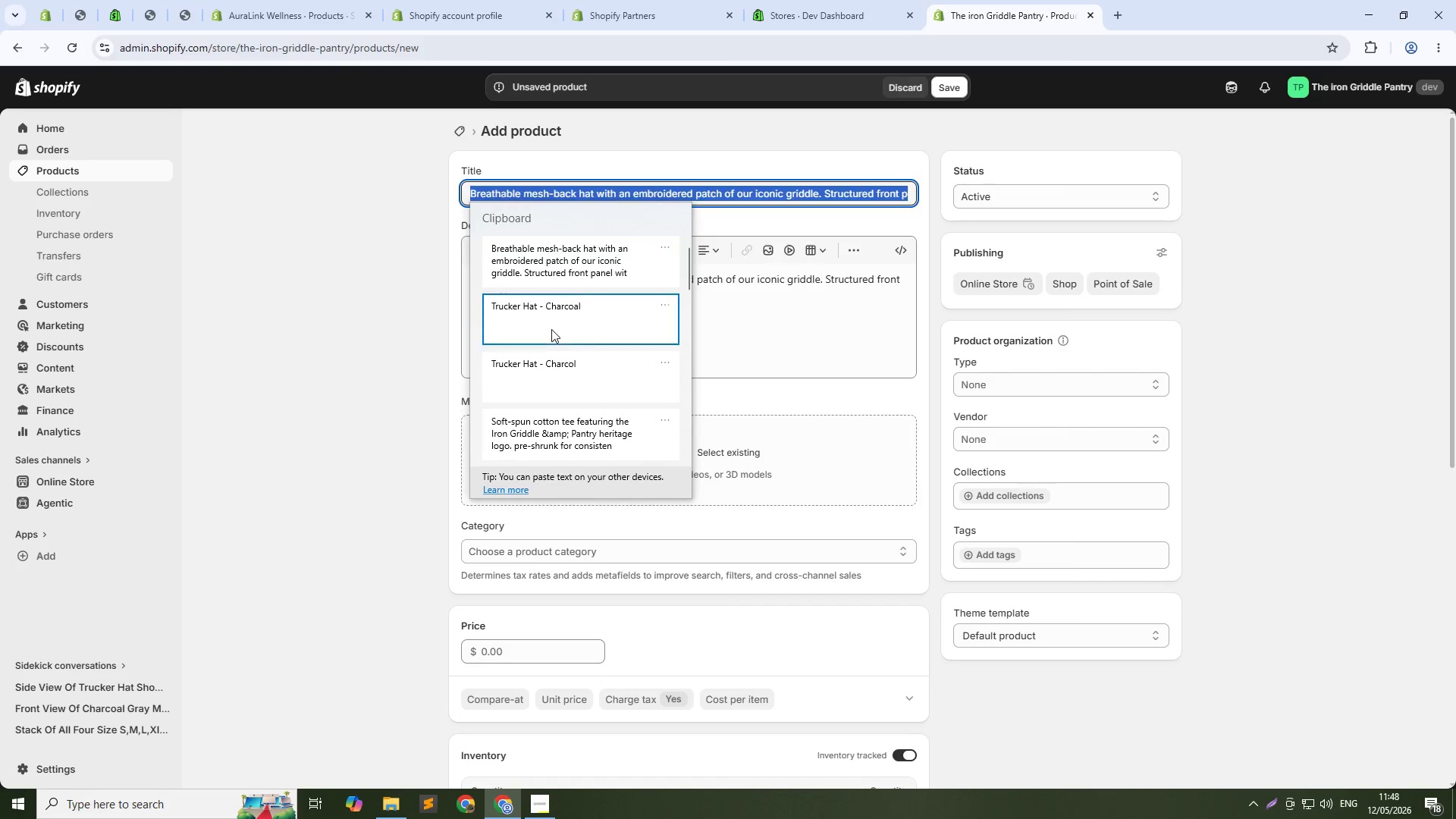 
hold_key(key=V, duration=2.78)
 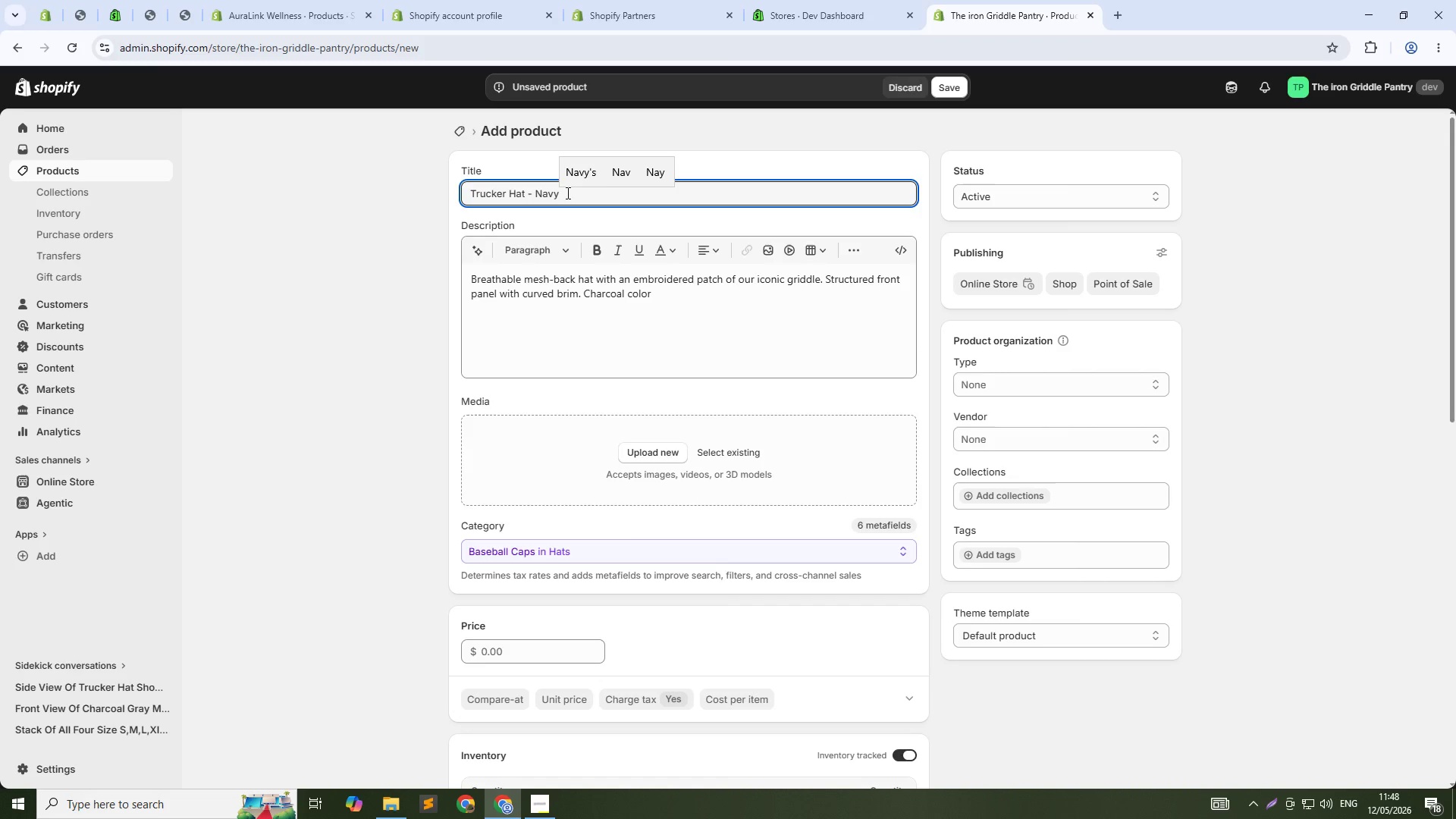 
double_click([566, 193])
 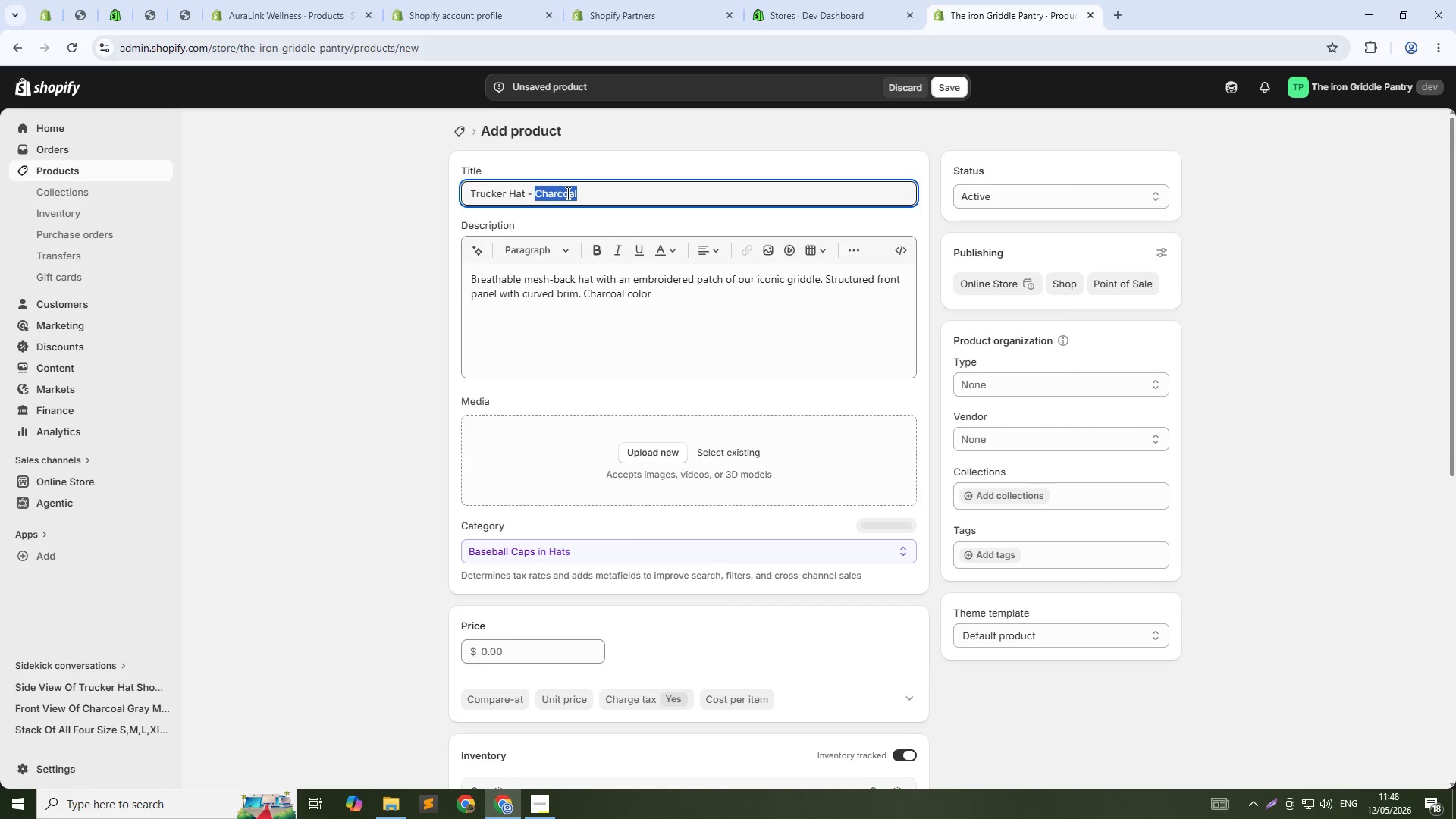 
type(Nay)
 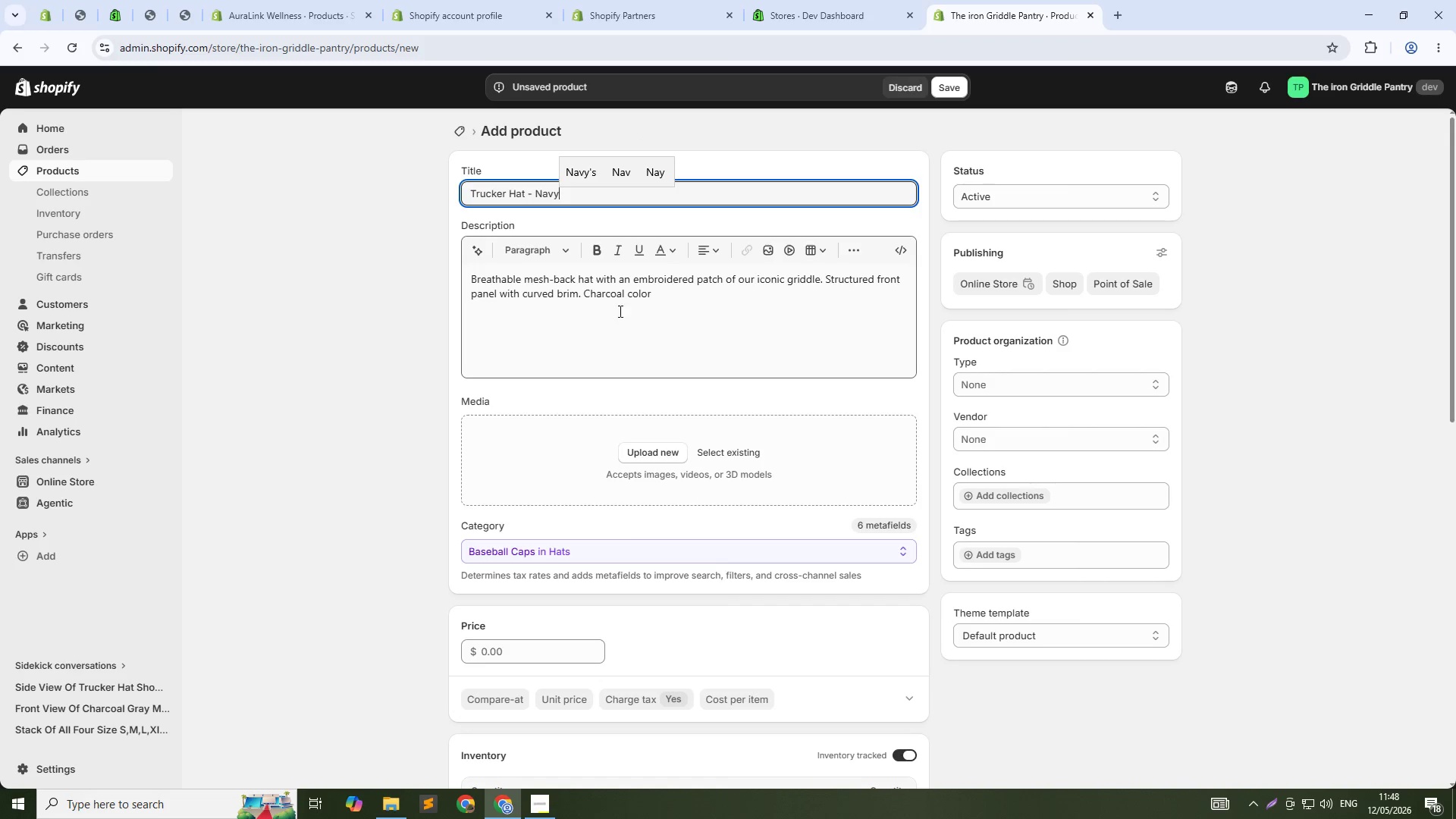 
double_click([603, 292])
 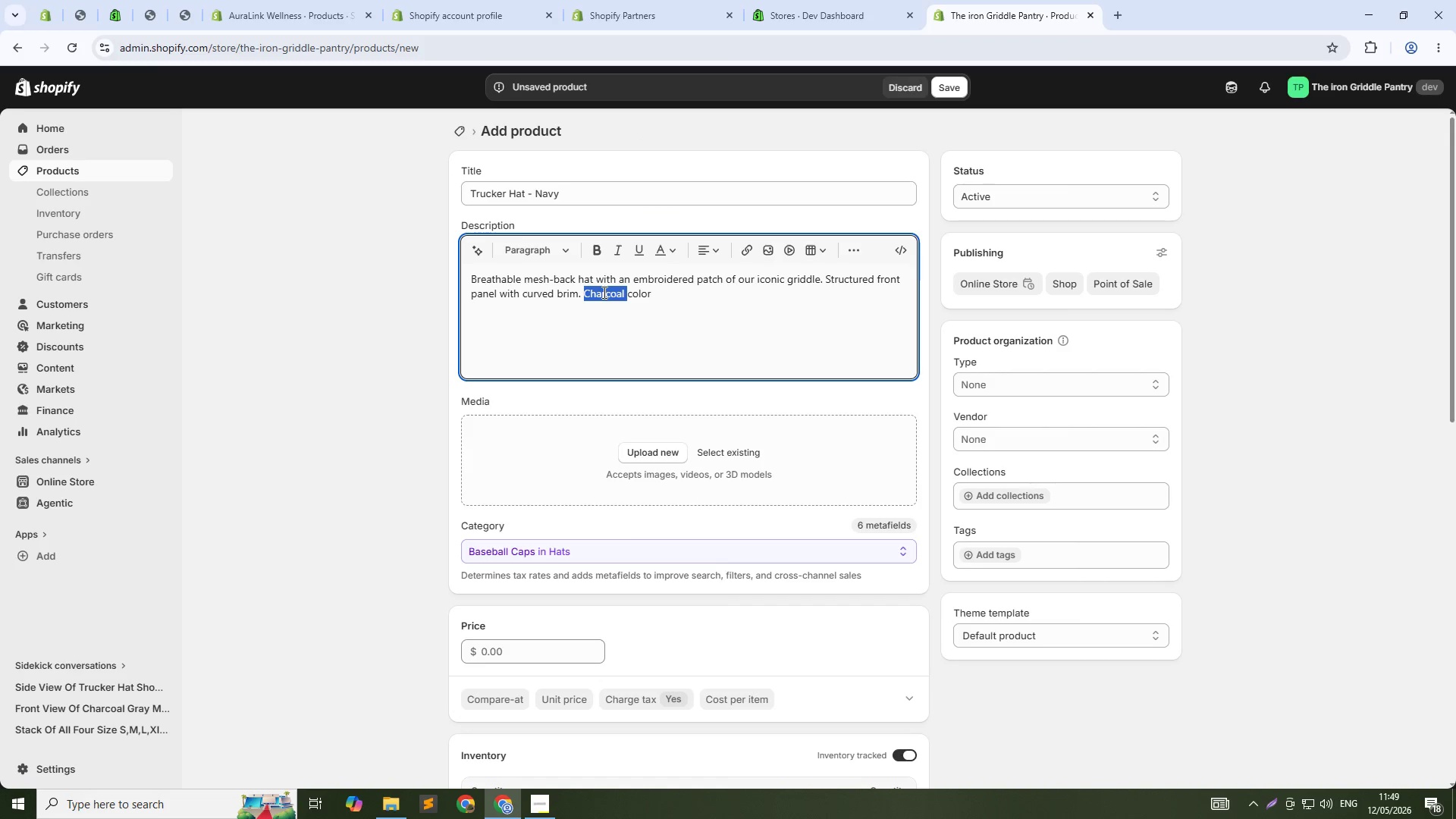 
type(Navy )
 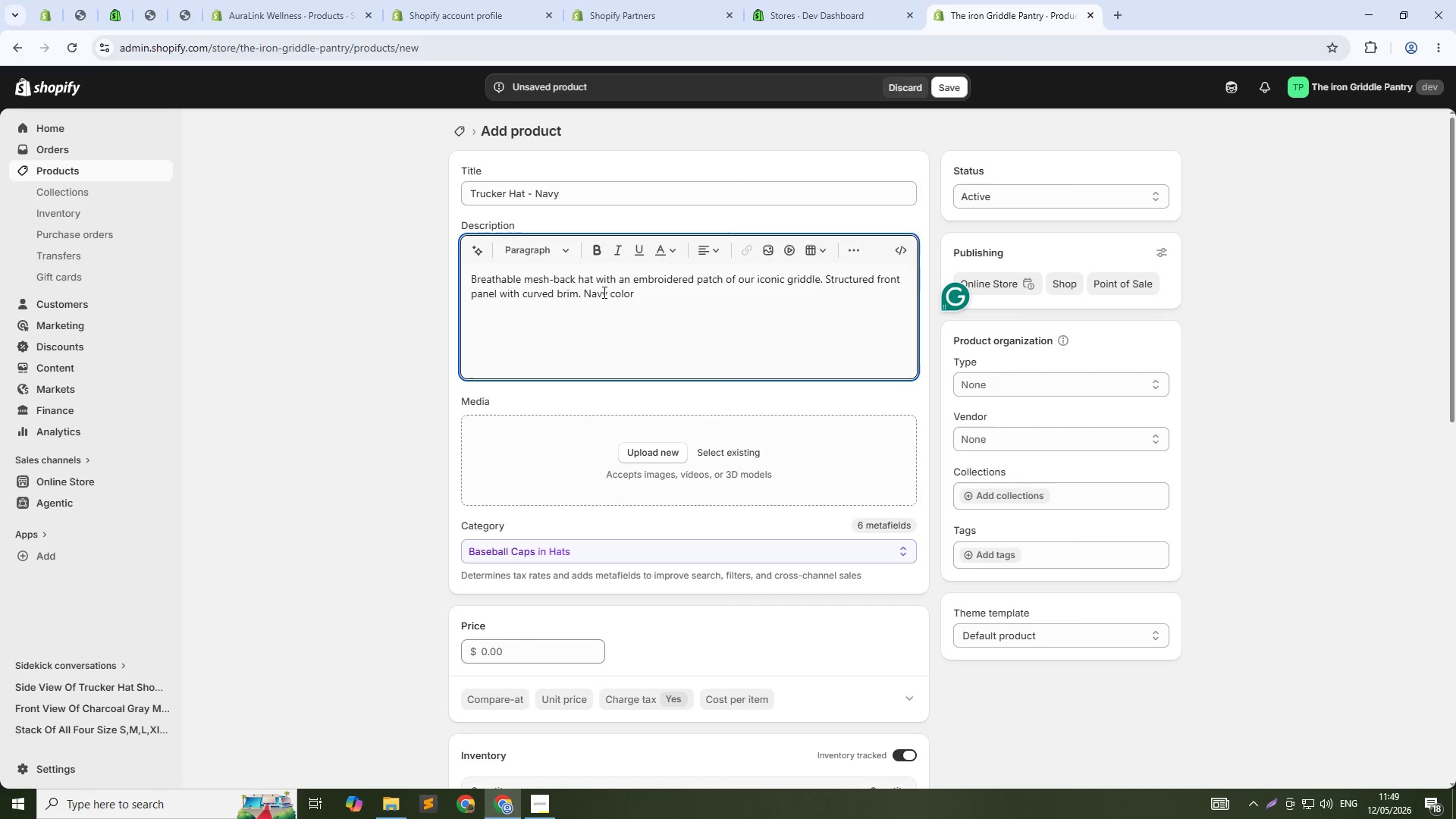 
wait(5.23)
 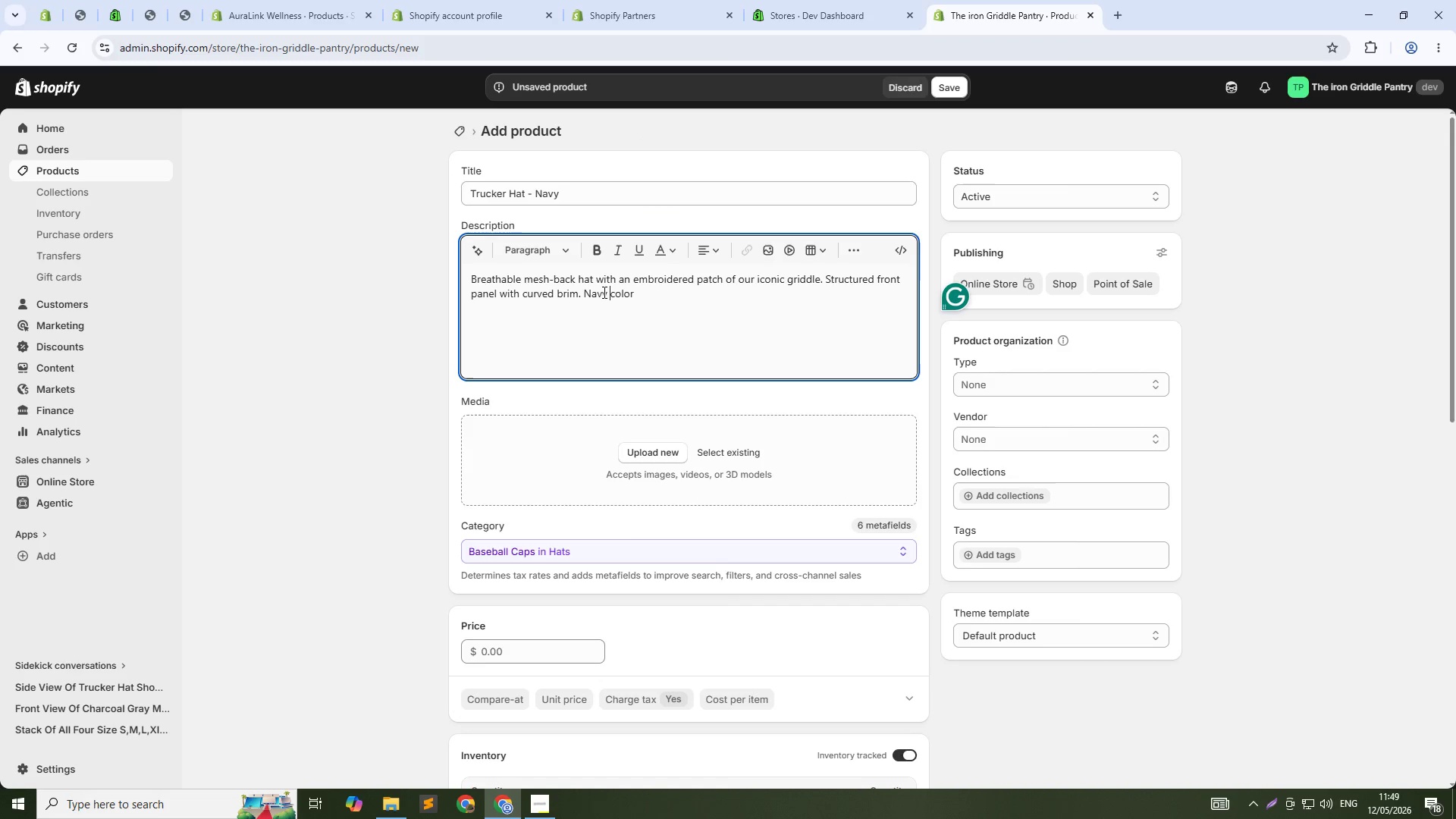 
type(blue )
 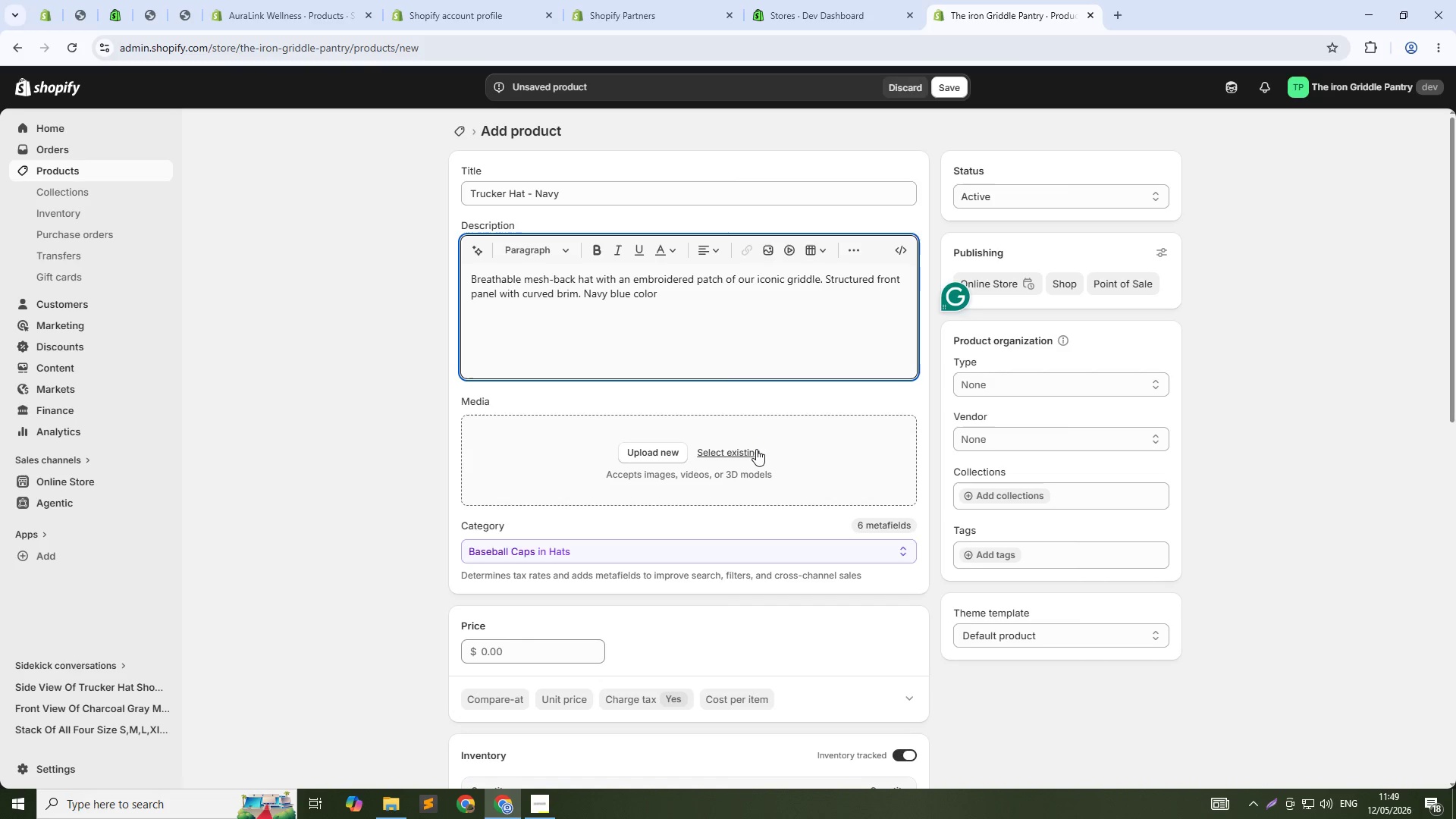 
left_click([756, 446])
 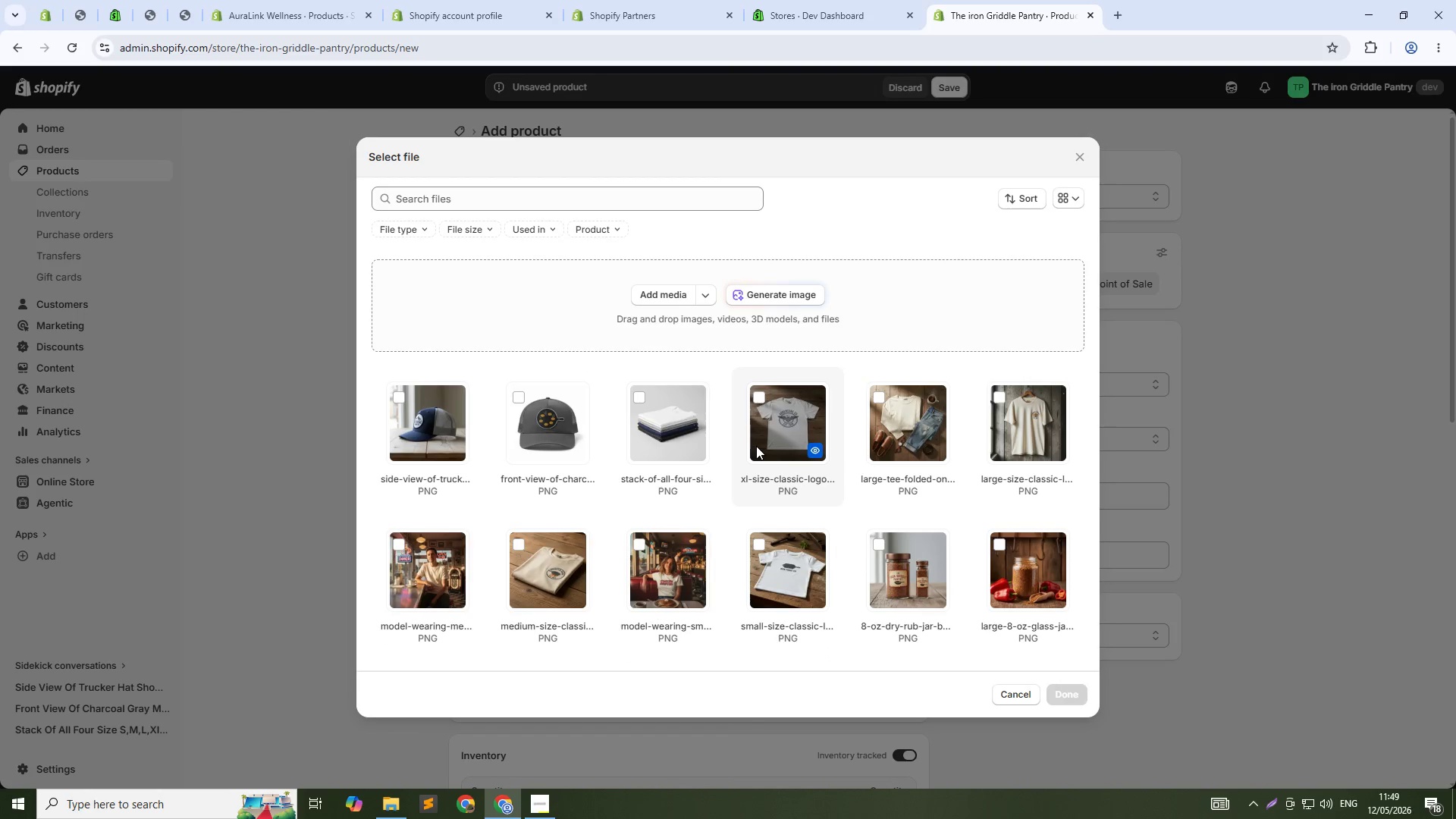 
left_click([774, 292])
 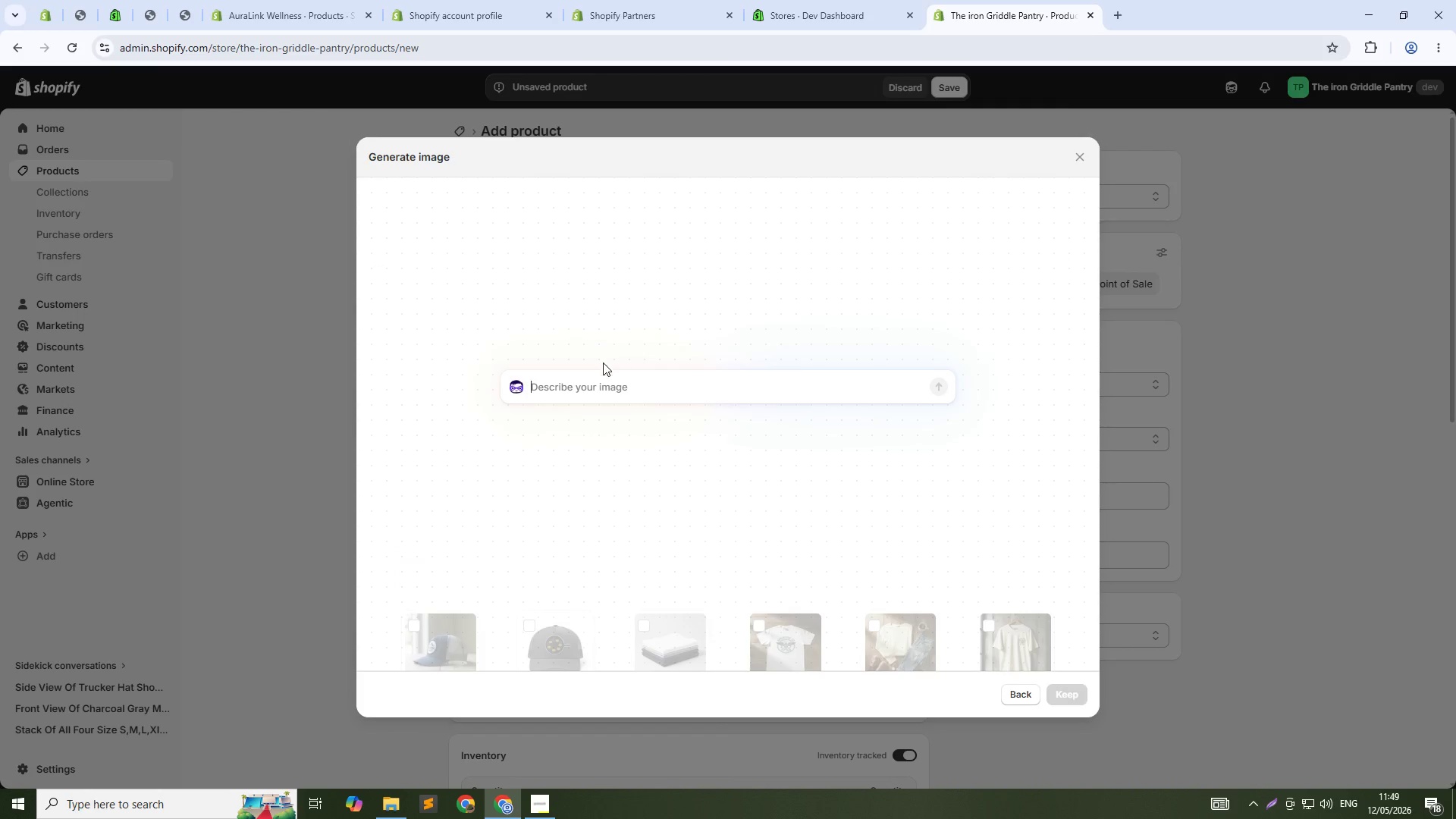 
type(Front view of navy vlue mesh-back trucker har. Embroidered cast iron gribble patch. structured fro)
key(Backspace)
type(ont panel. Rustic background.1:1)
 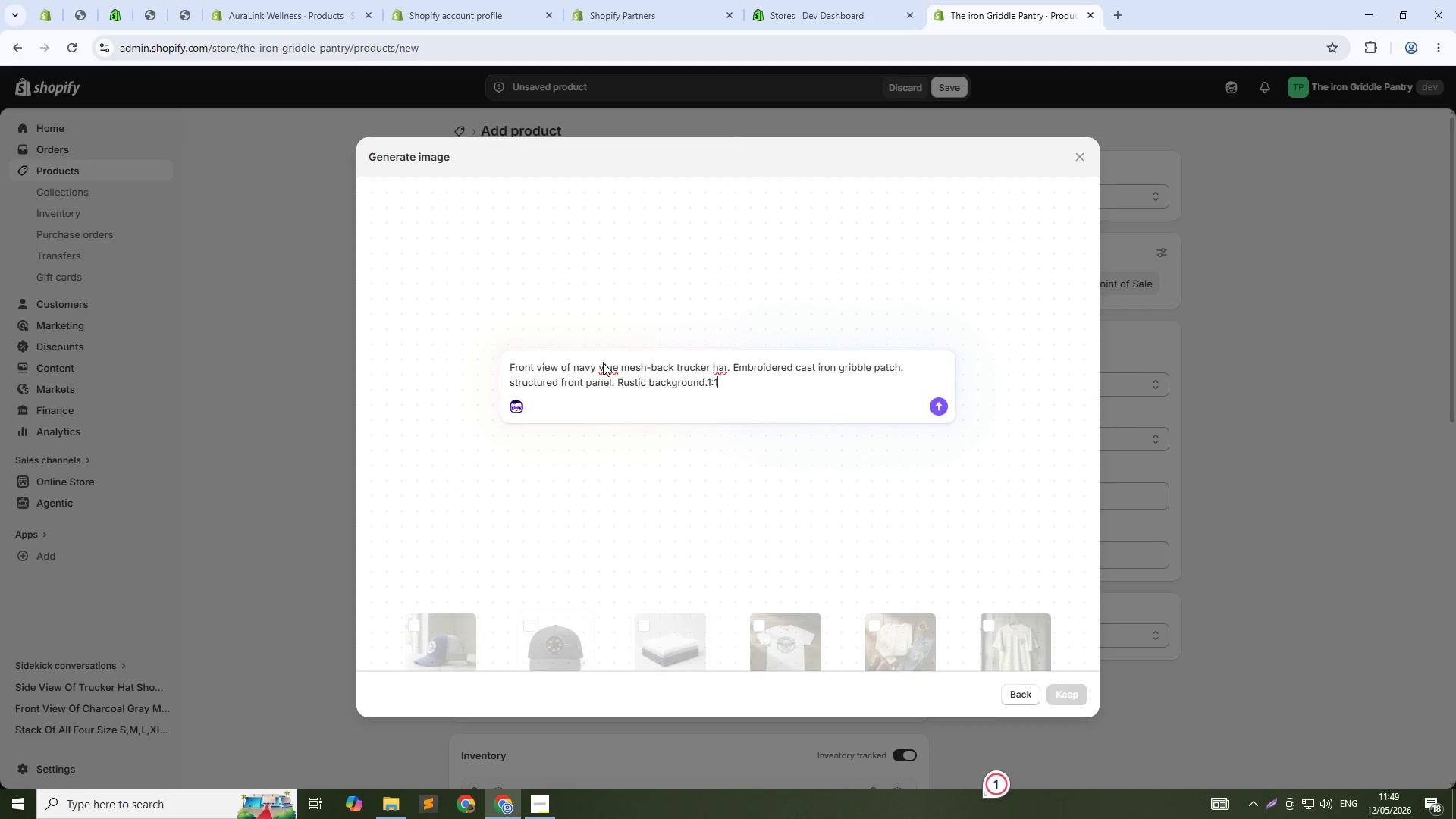 
key(Enter)
 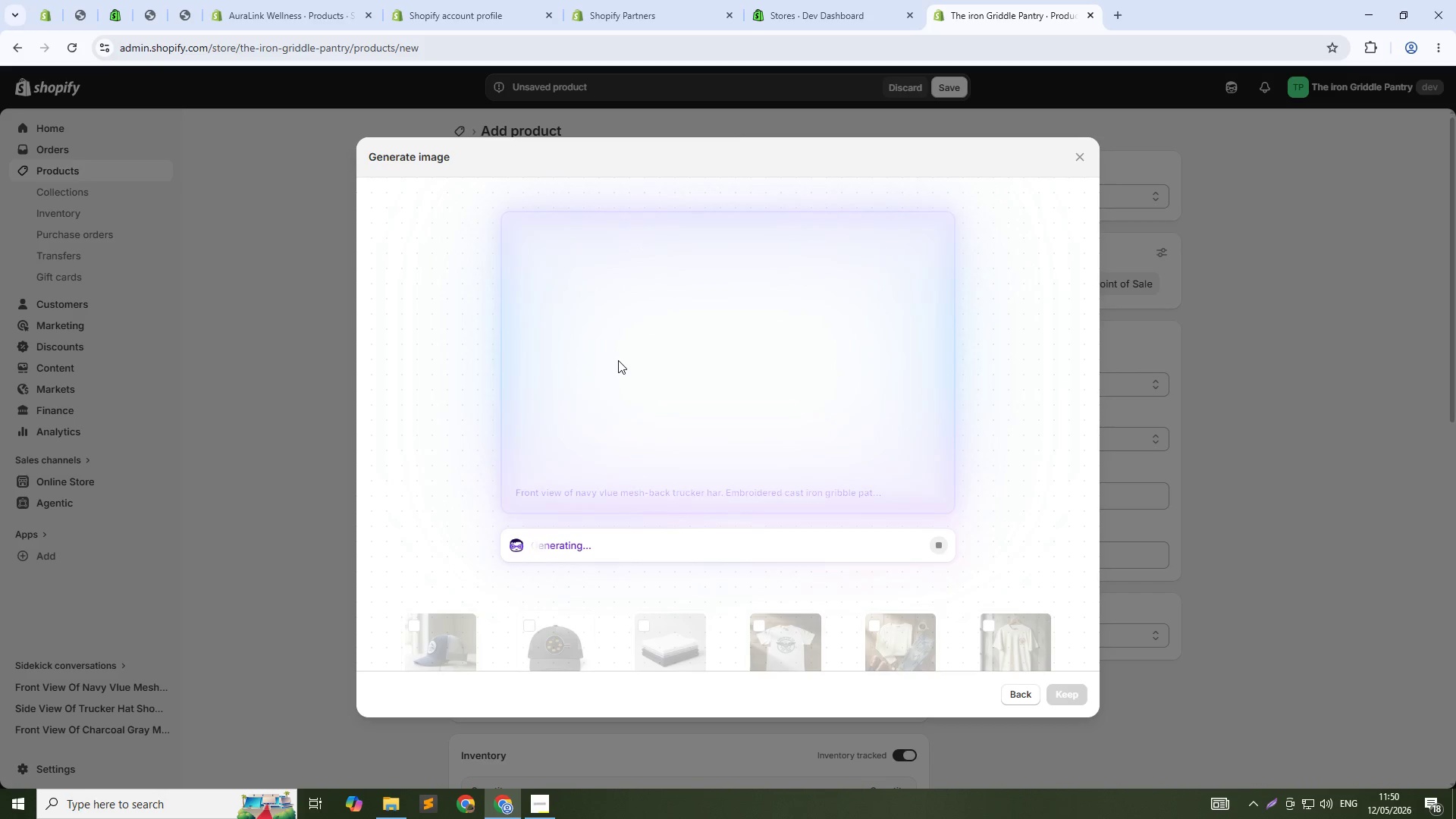 
wait(21.64)
 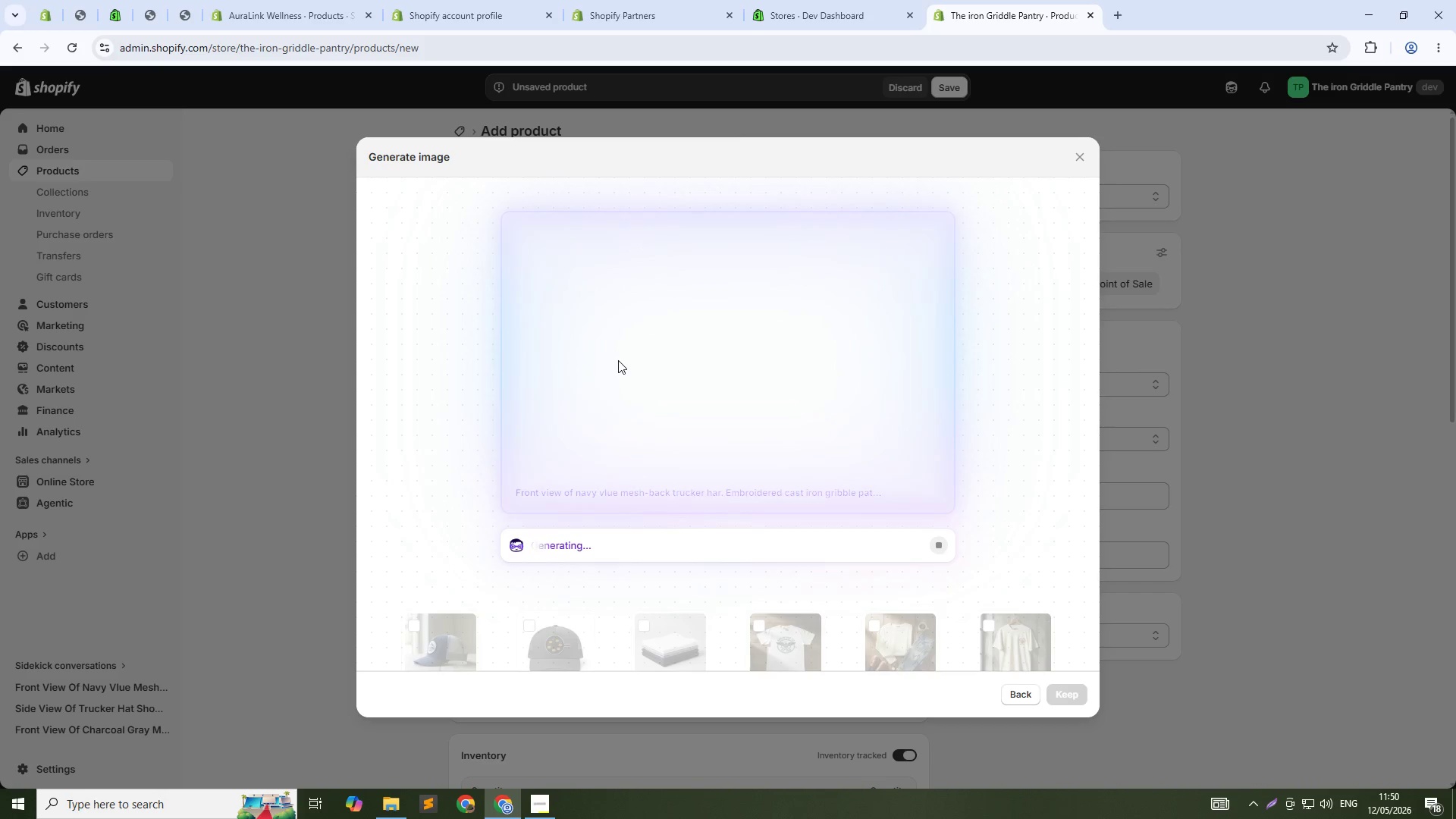 
left_click([1063, 693])
 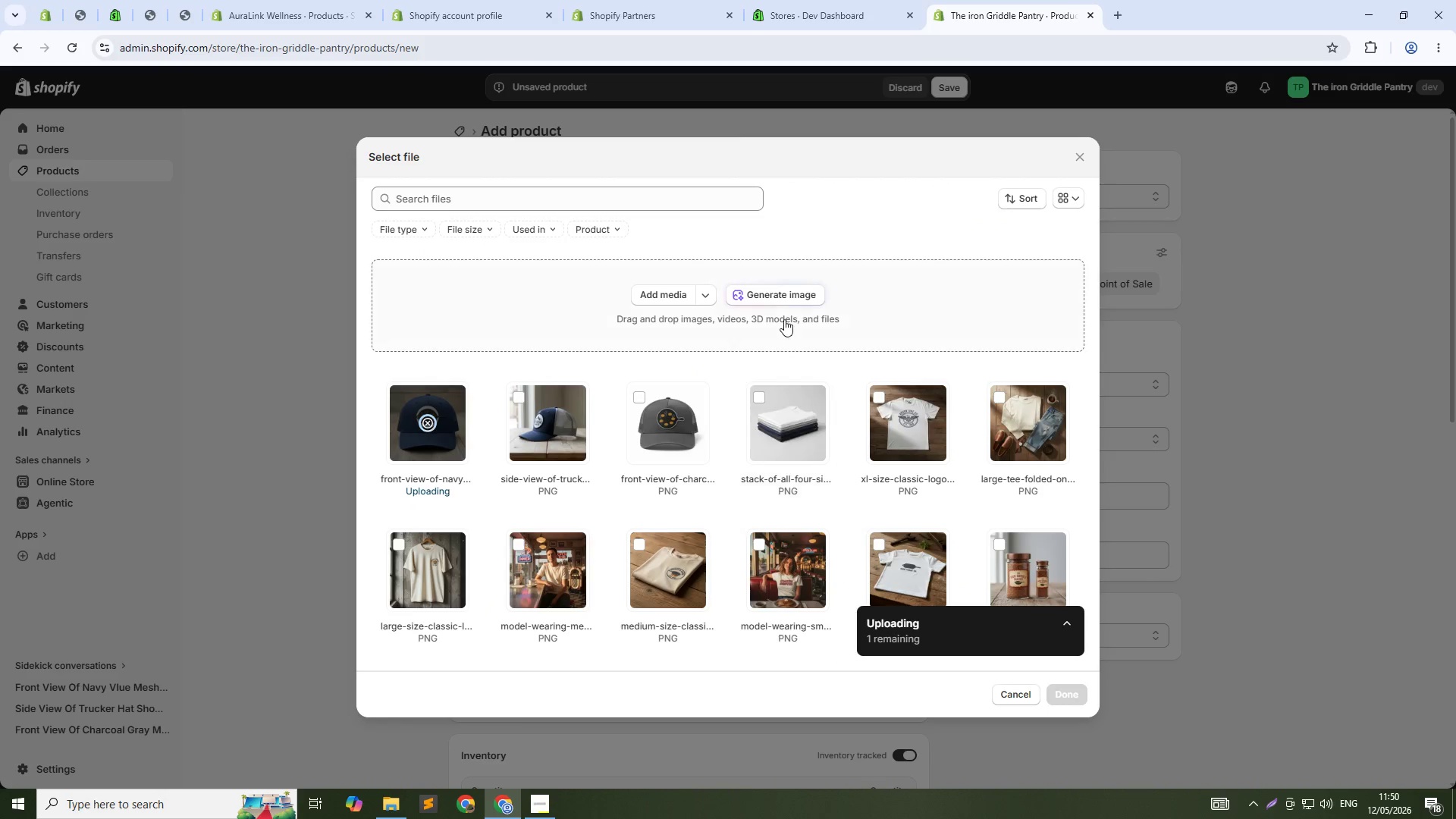 
left_click([788, 295])
 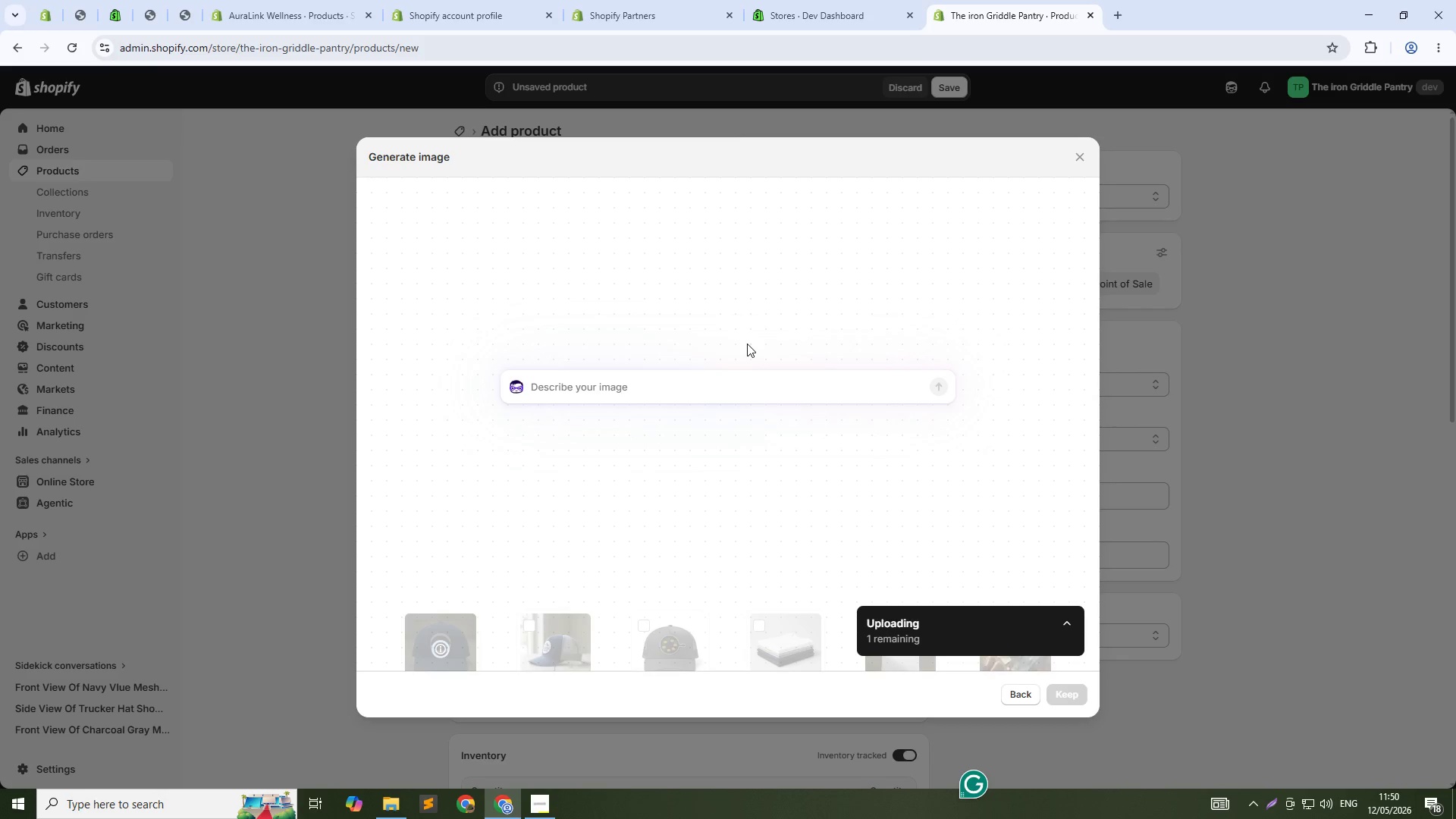 
type(Navy trucker hat angled i)
key(Backspace)
type(view shoeing)
 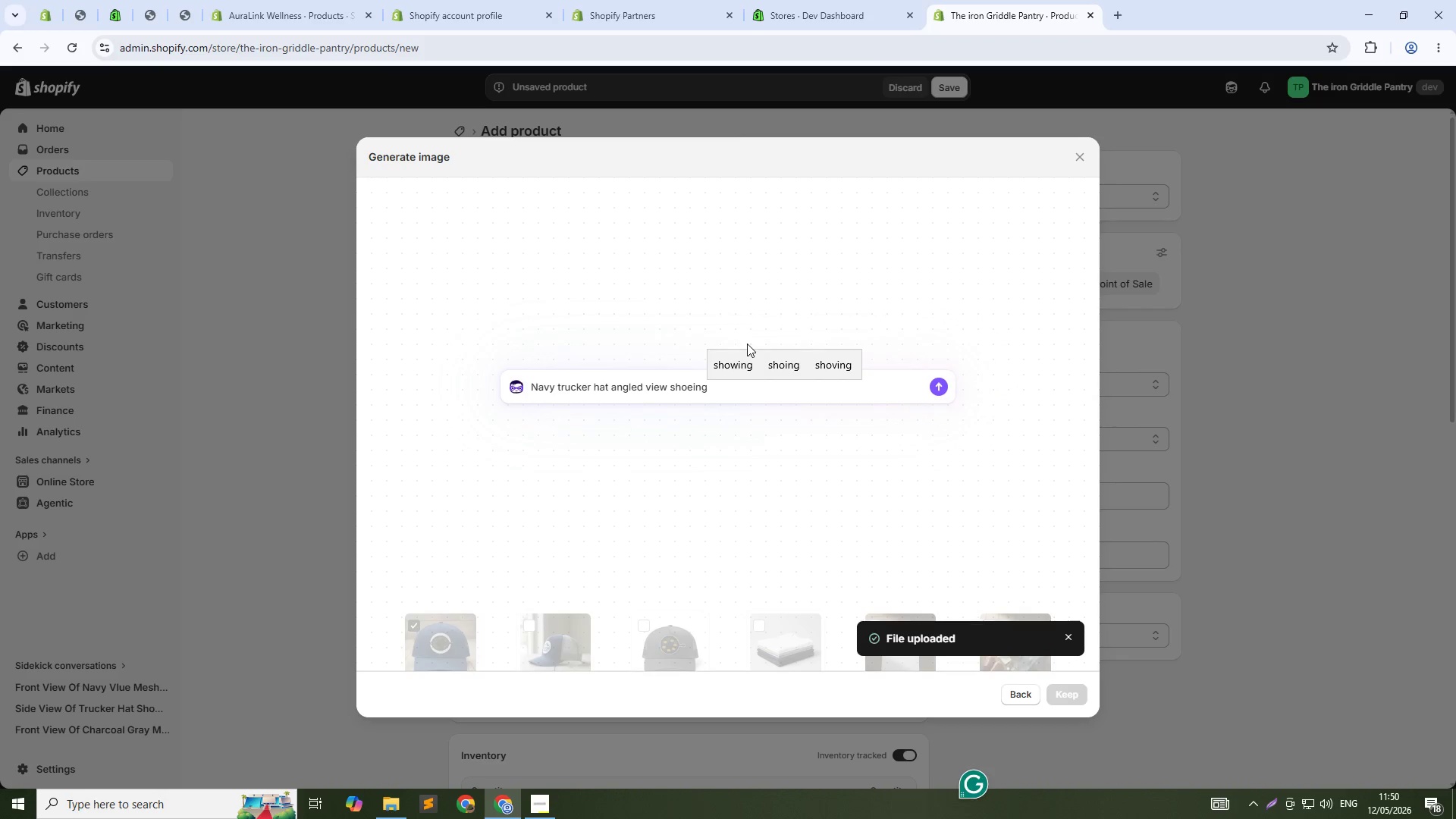 
hold_key(key=Backspace, duration=1.09)
 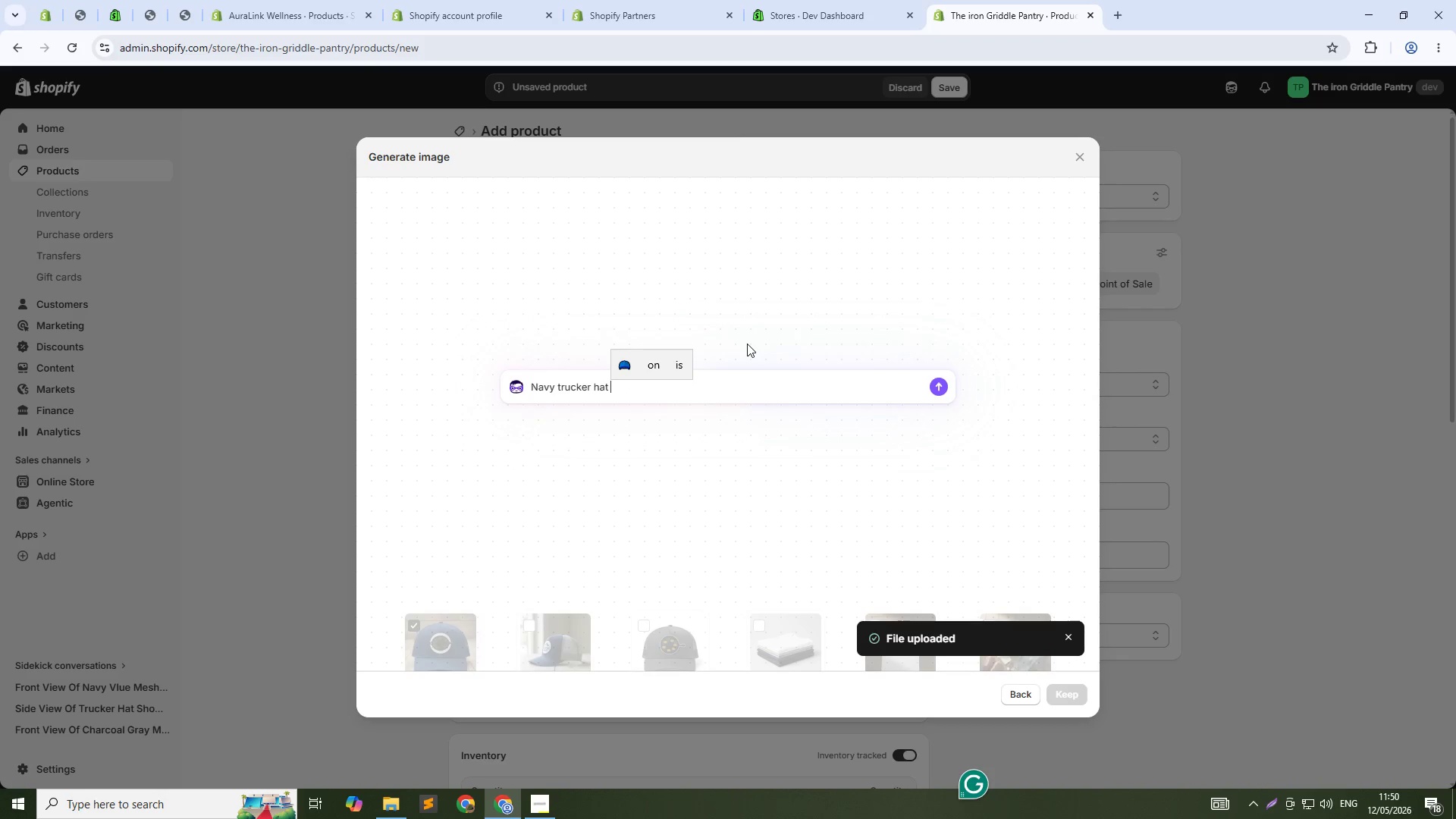 
key(Backspace)
key(Backspace)
type(navy hat angled shot on woodern table. good lighting showing embroidery details product photography 1:1)
 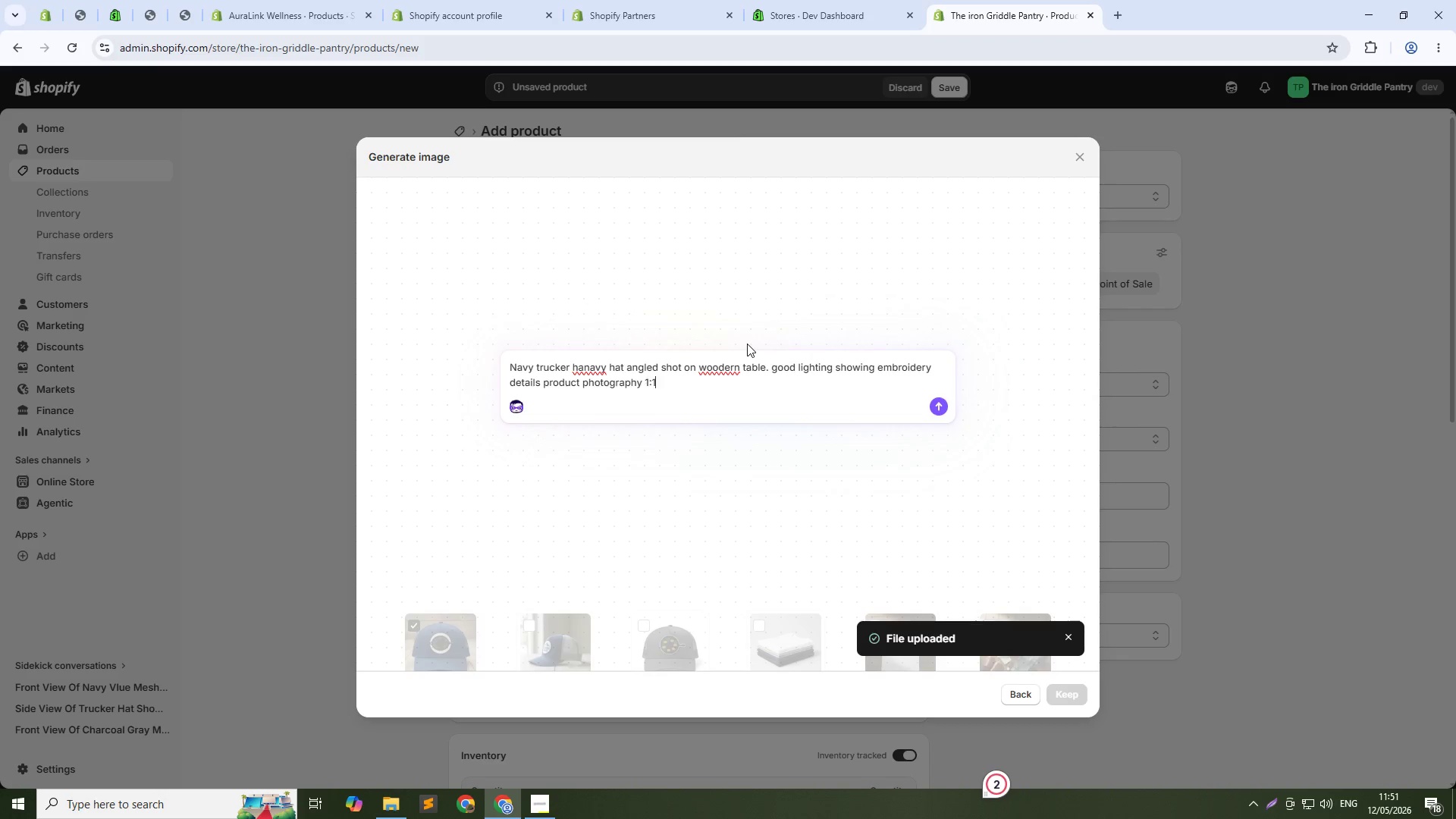 
key(Enter)
 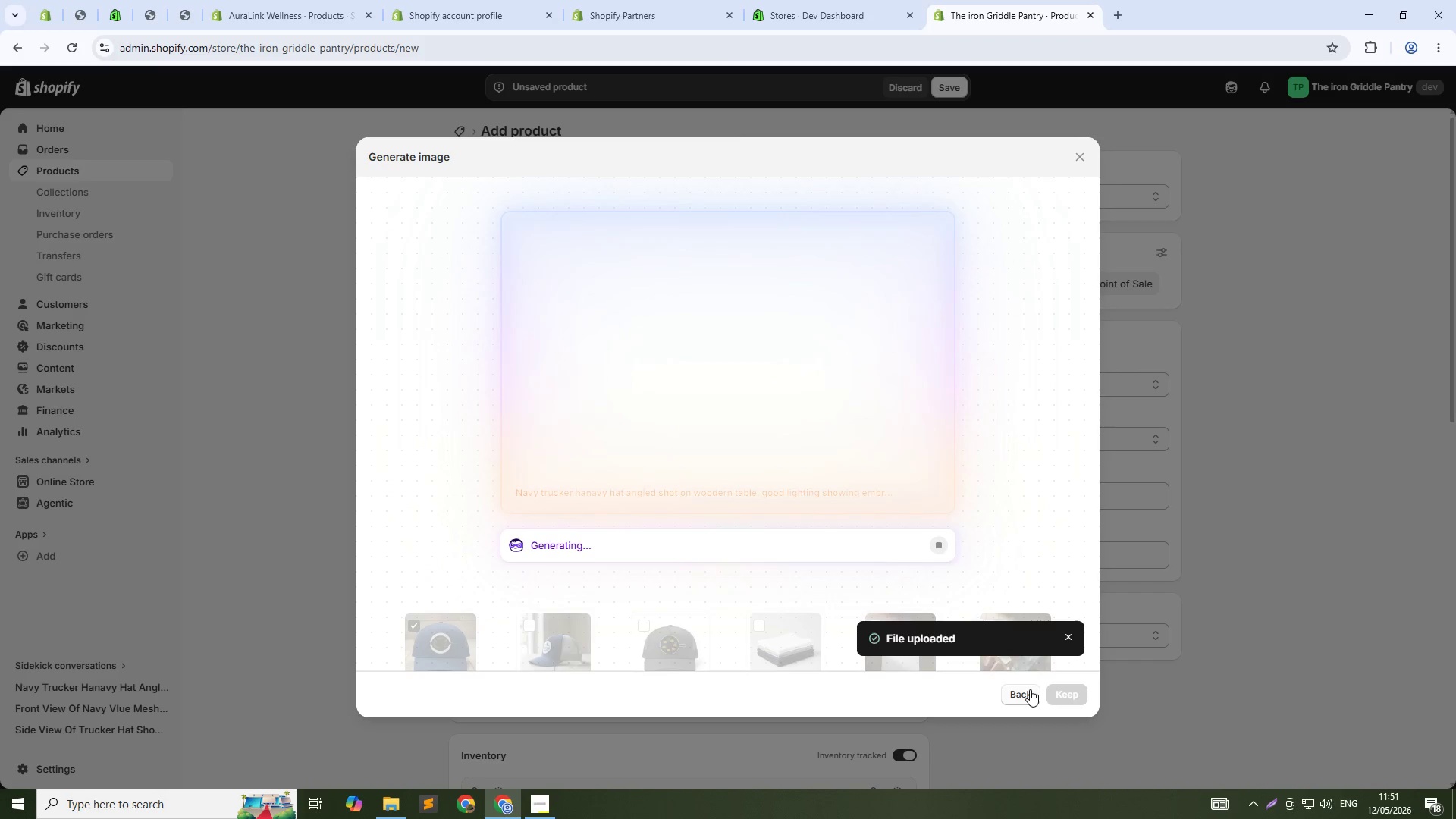 
wait(23.08)
 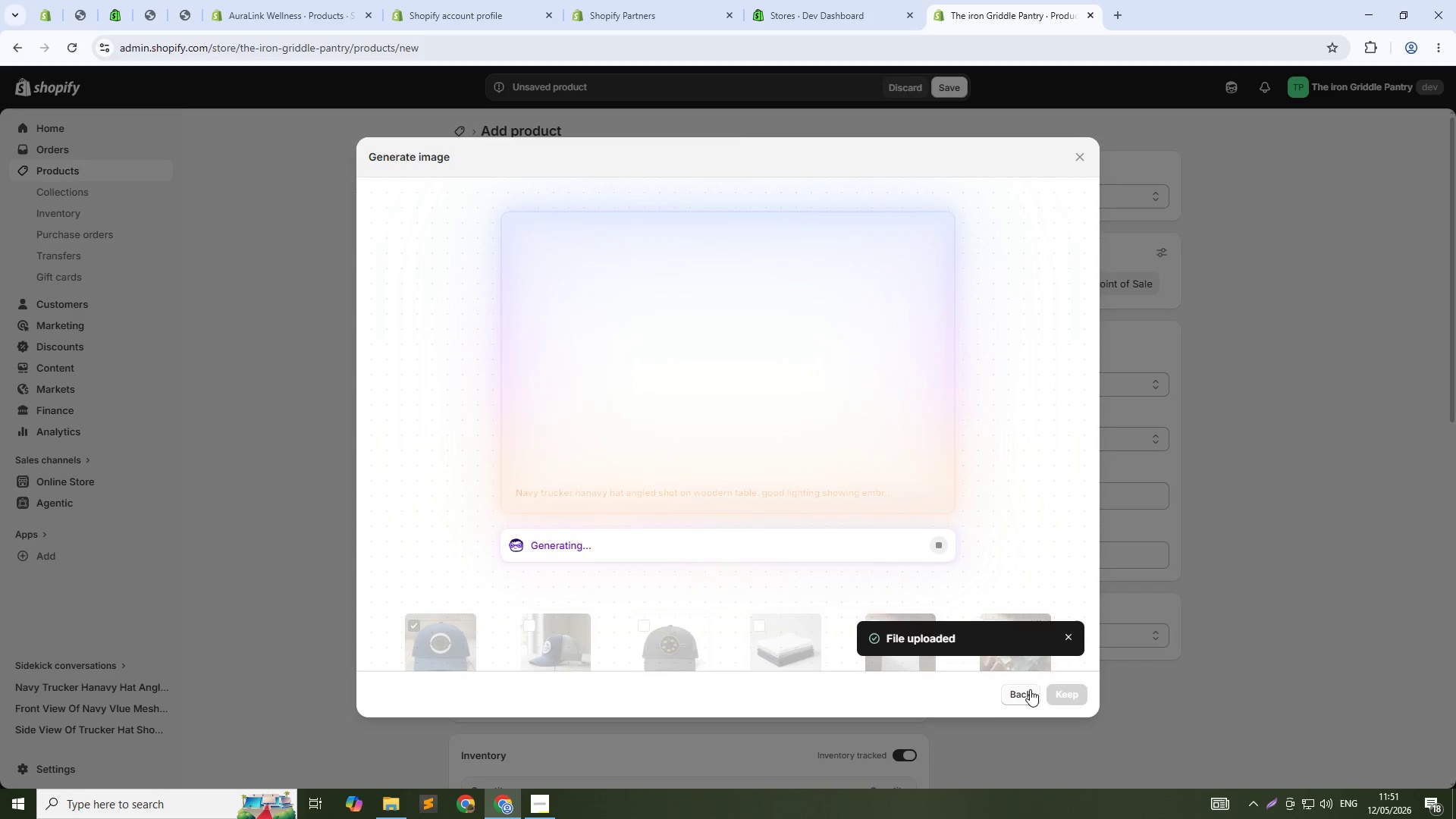 
left_click([1078, 692])
 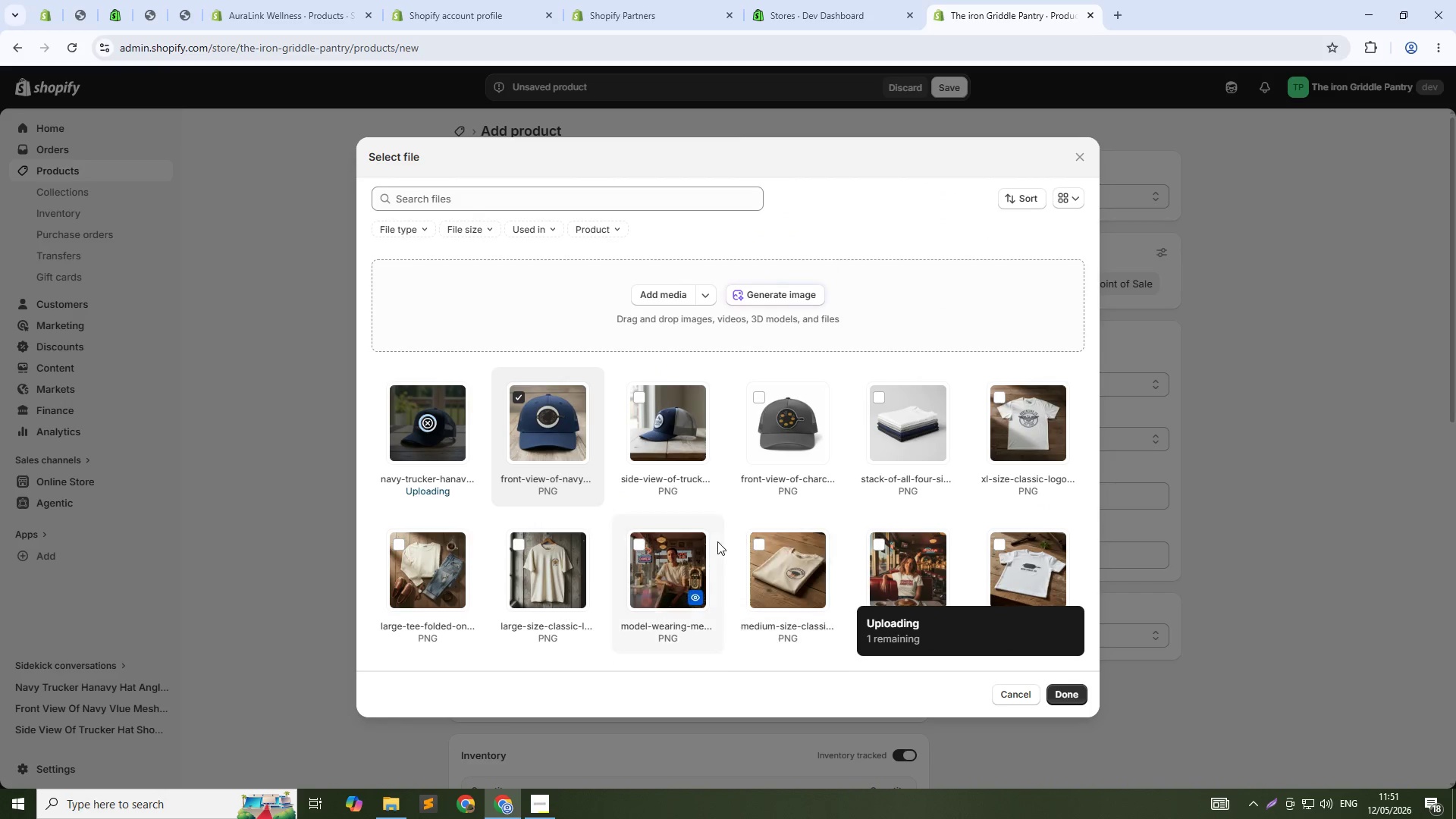 
mouse_move([946, 450])
 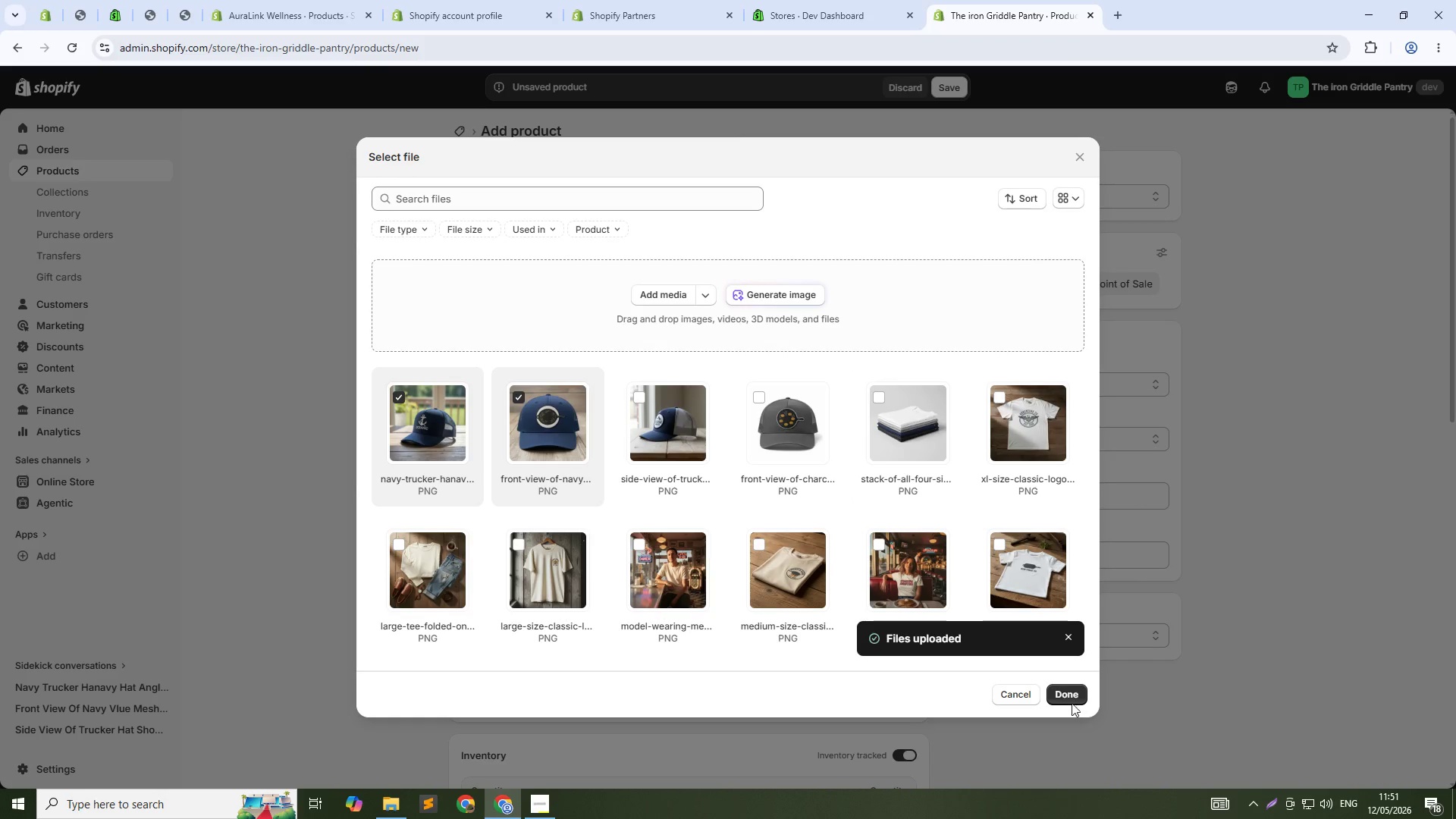 
left_click([1065, 683])
 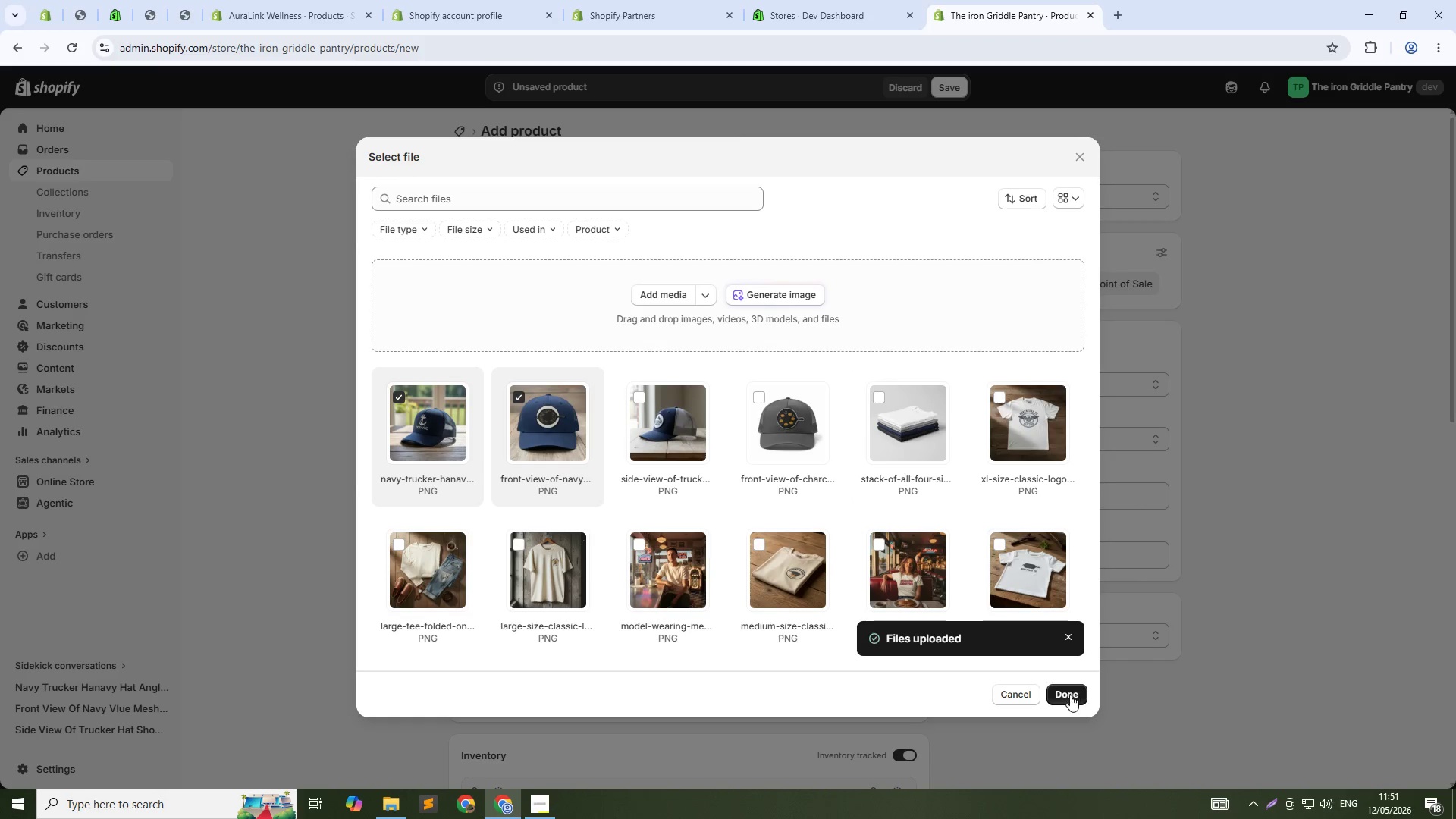 
left_click([1070, 695])
 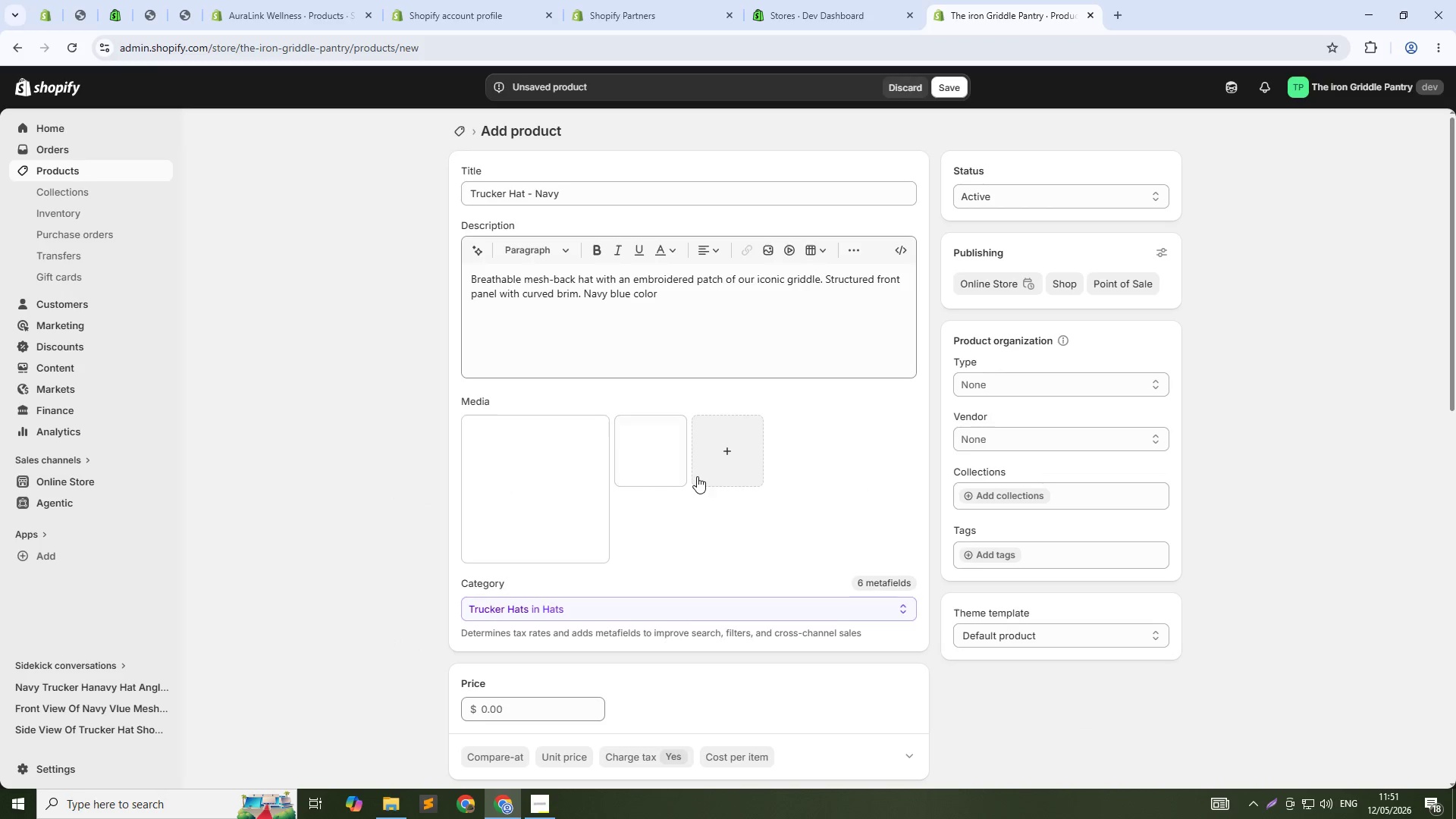 
left_click([498, 472])
 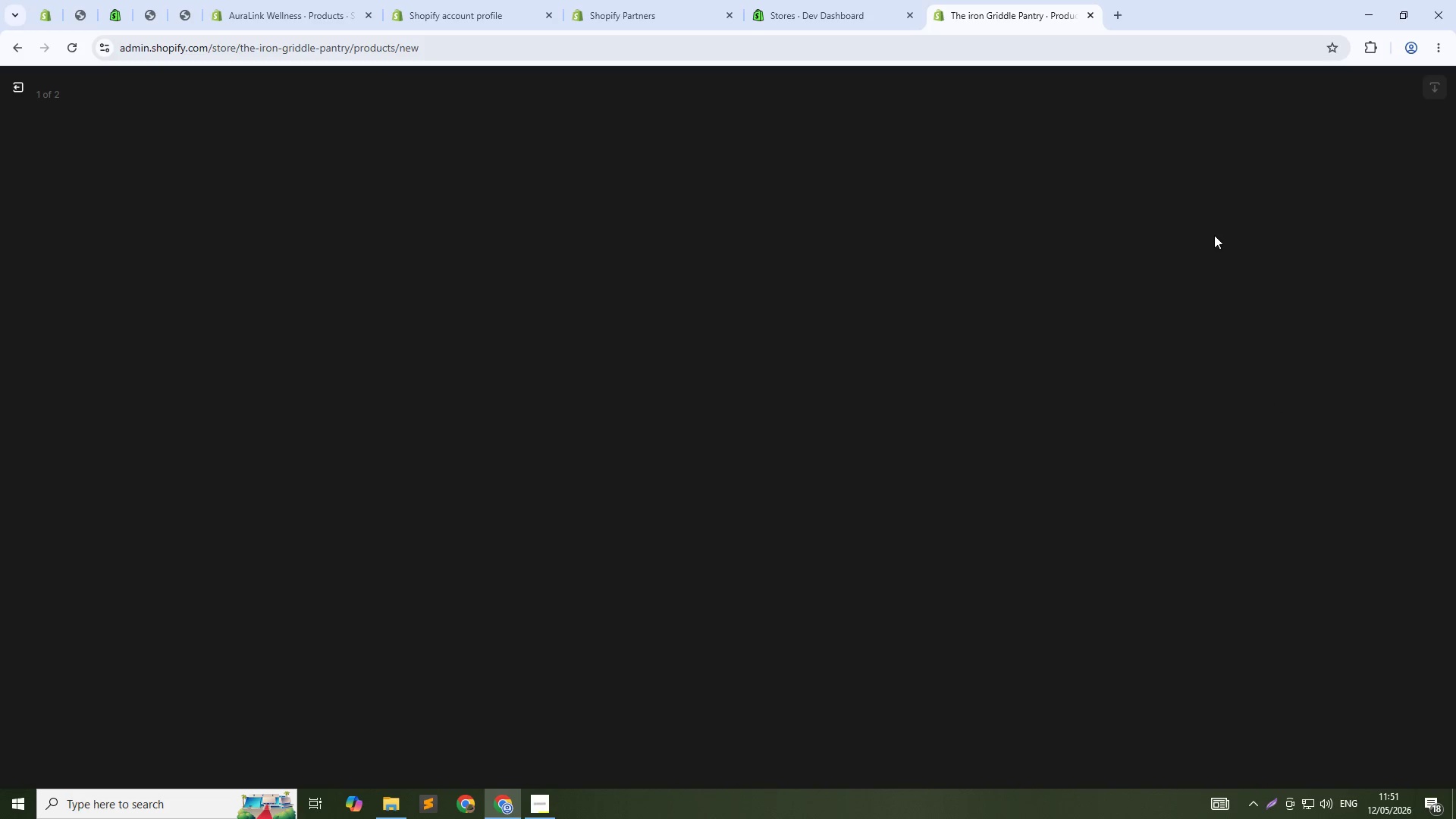 
left_click([1219, 264])
 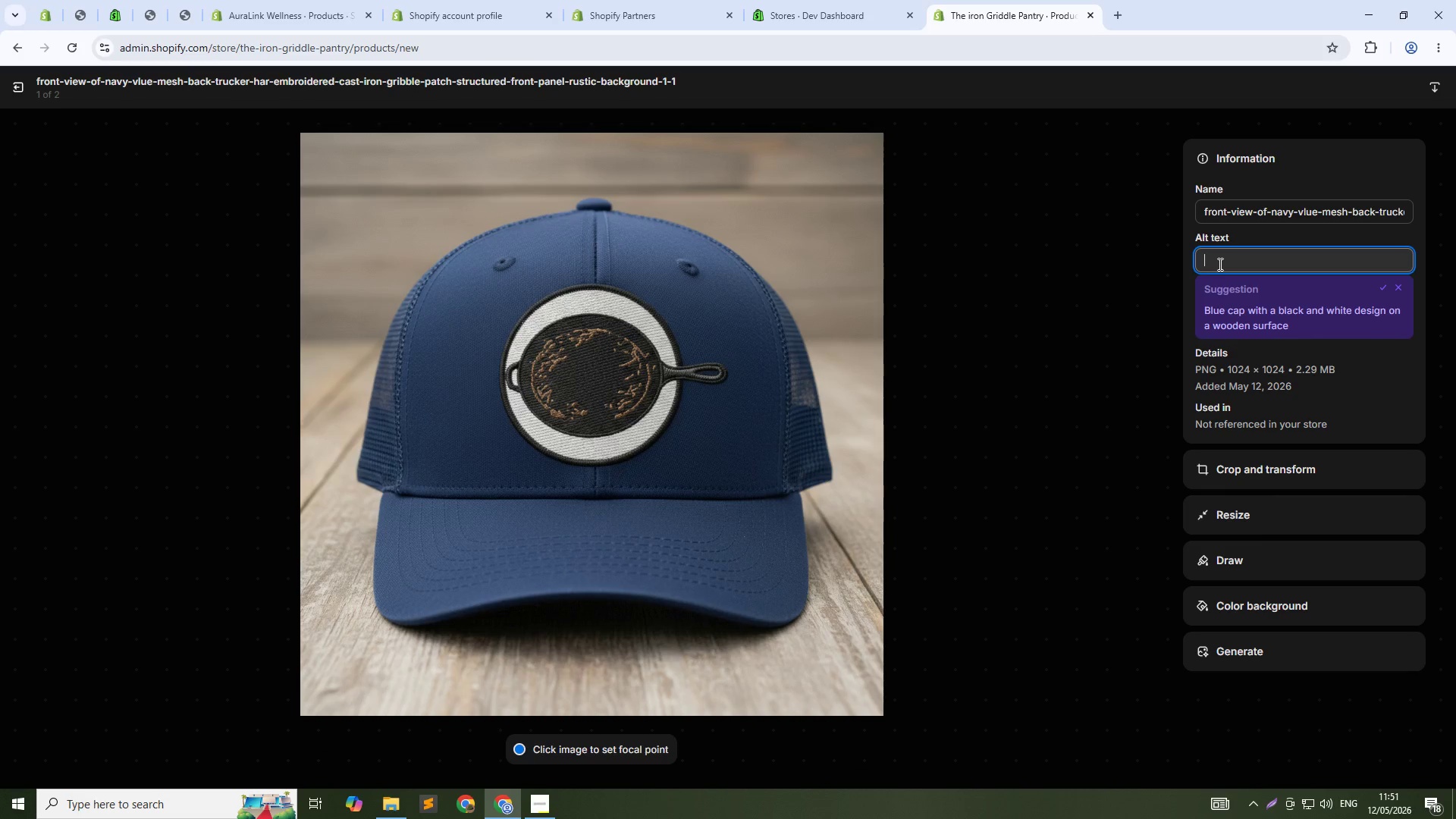 
type(Navy blue trucker hat with embroidered cats iron gribble patch )
 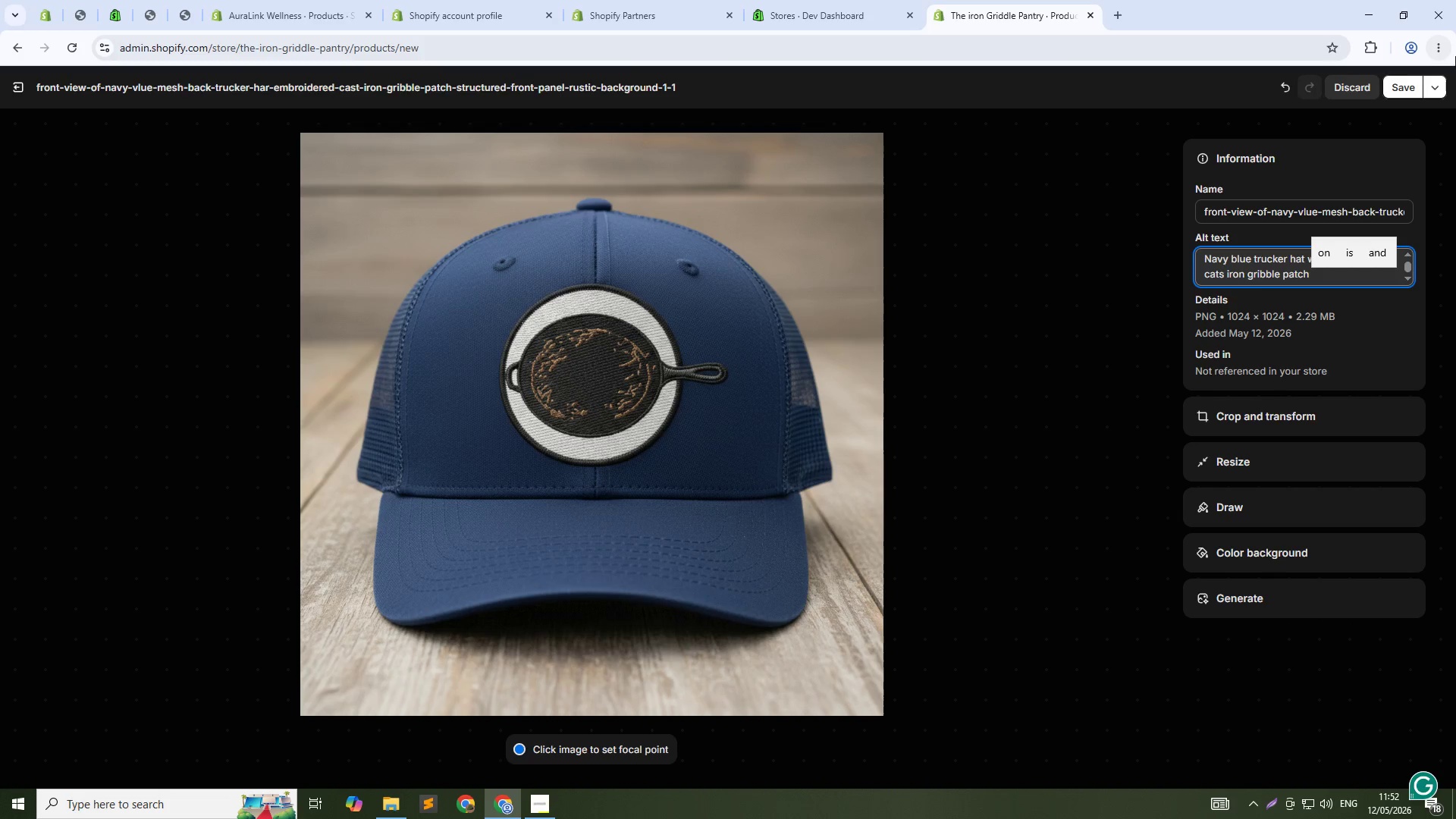 
left_click([1398, 73])
 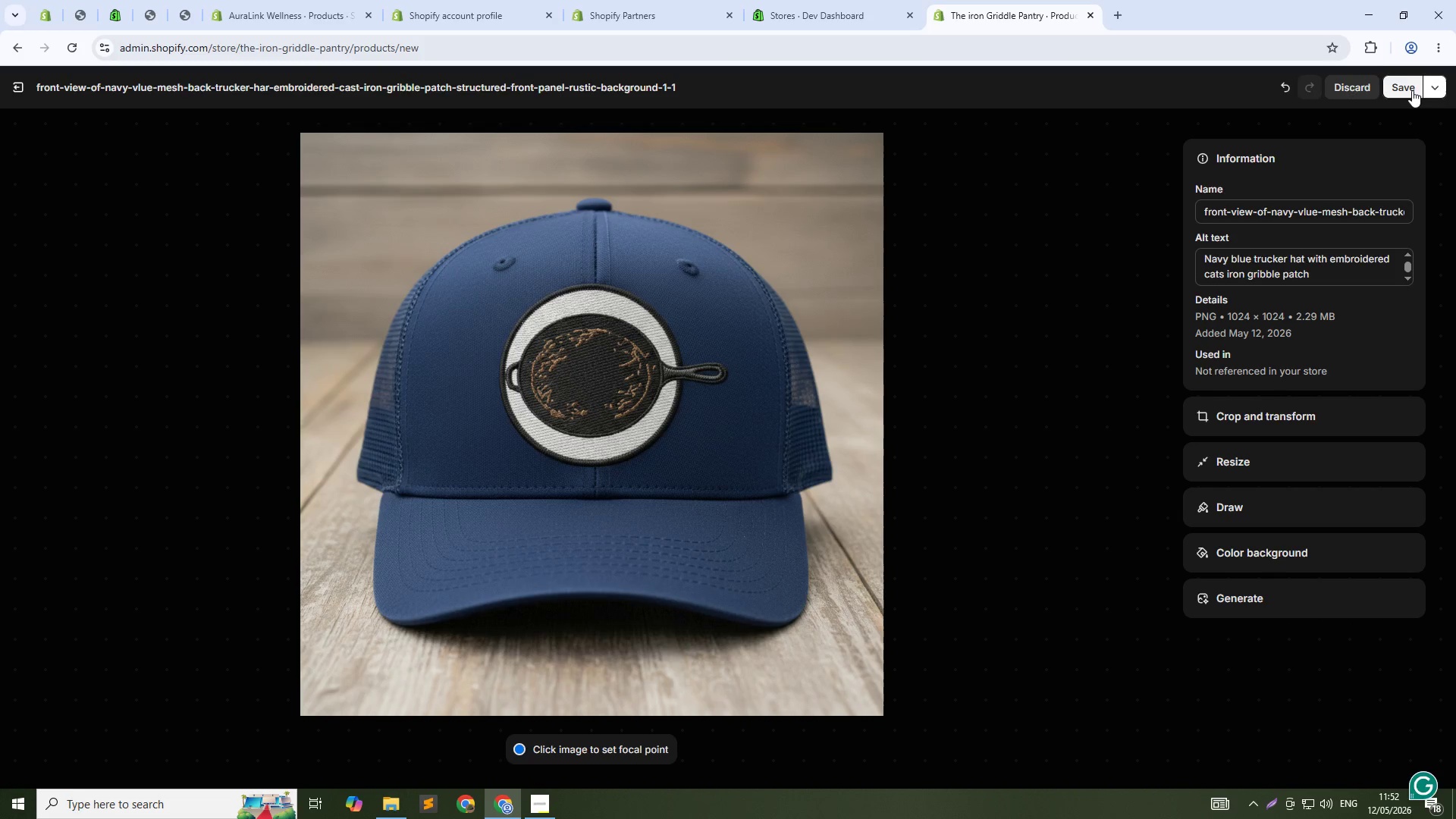 
left_click([1412, 90])
 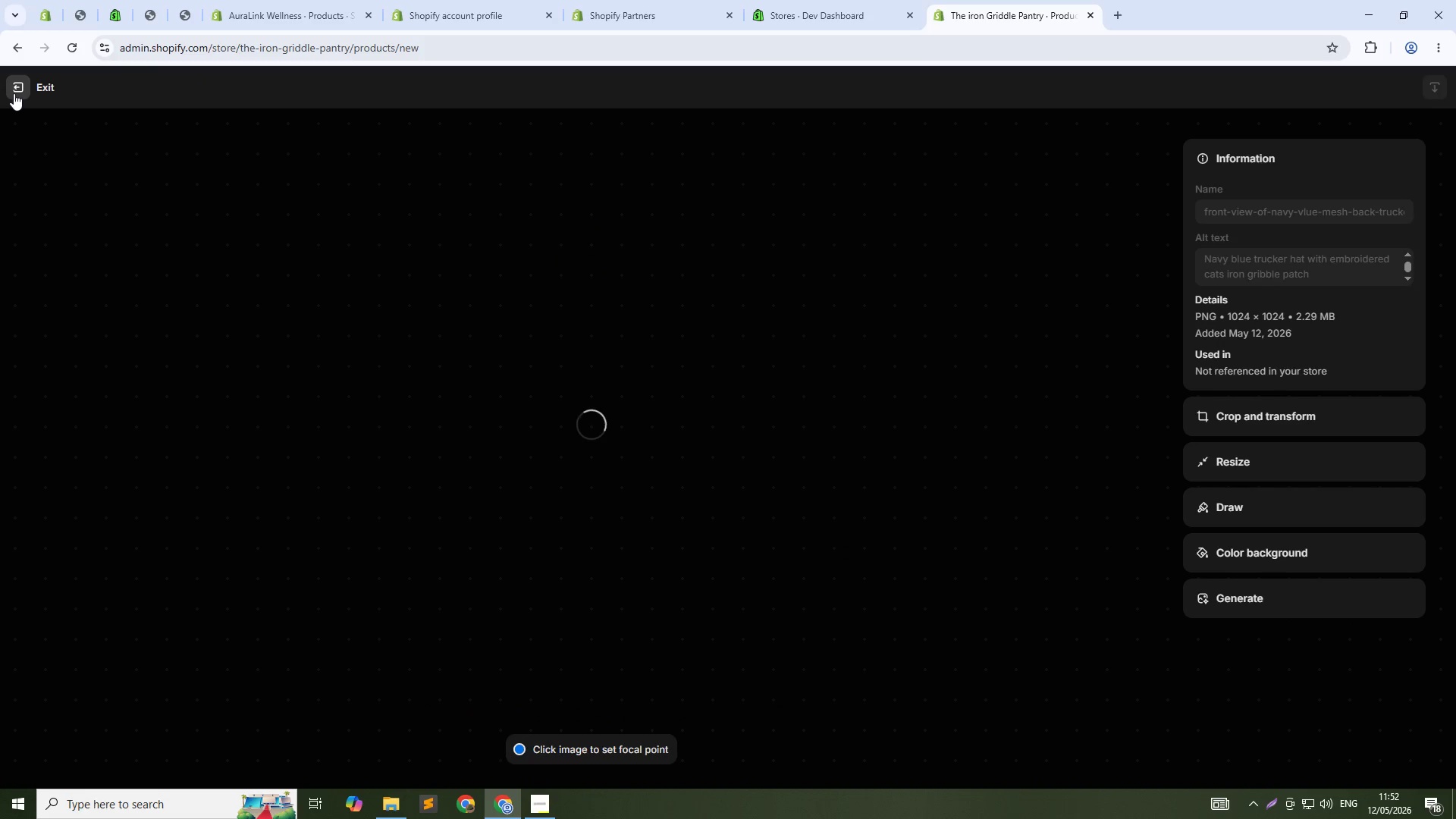 
left_click([14, 93])
 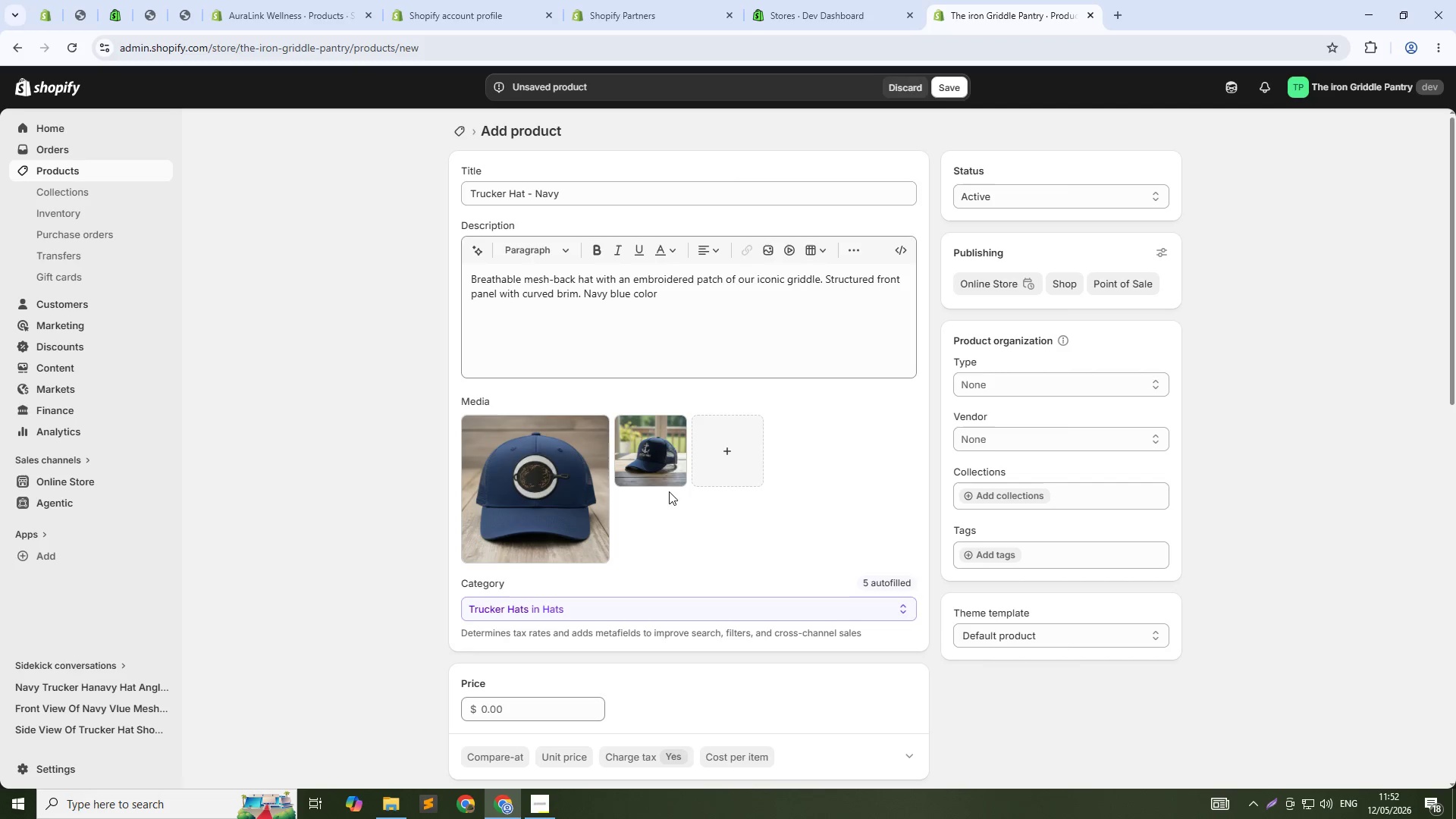 
left_click([655, 474])
 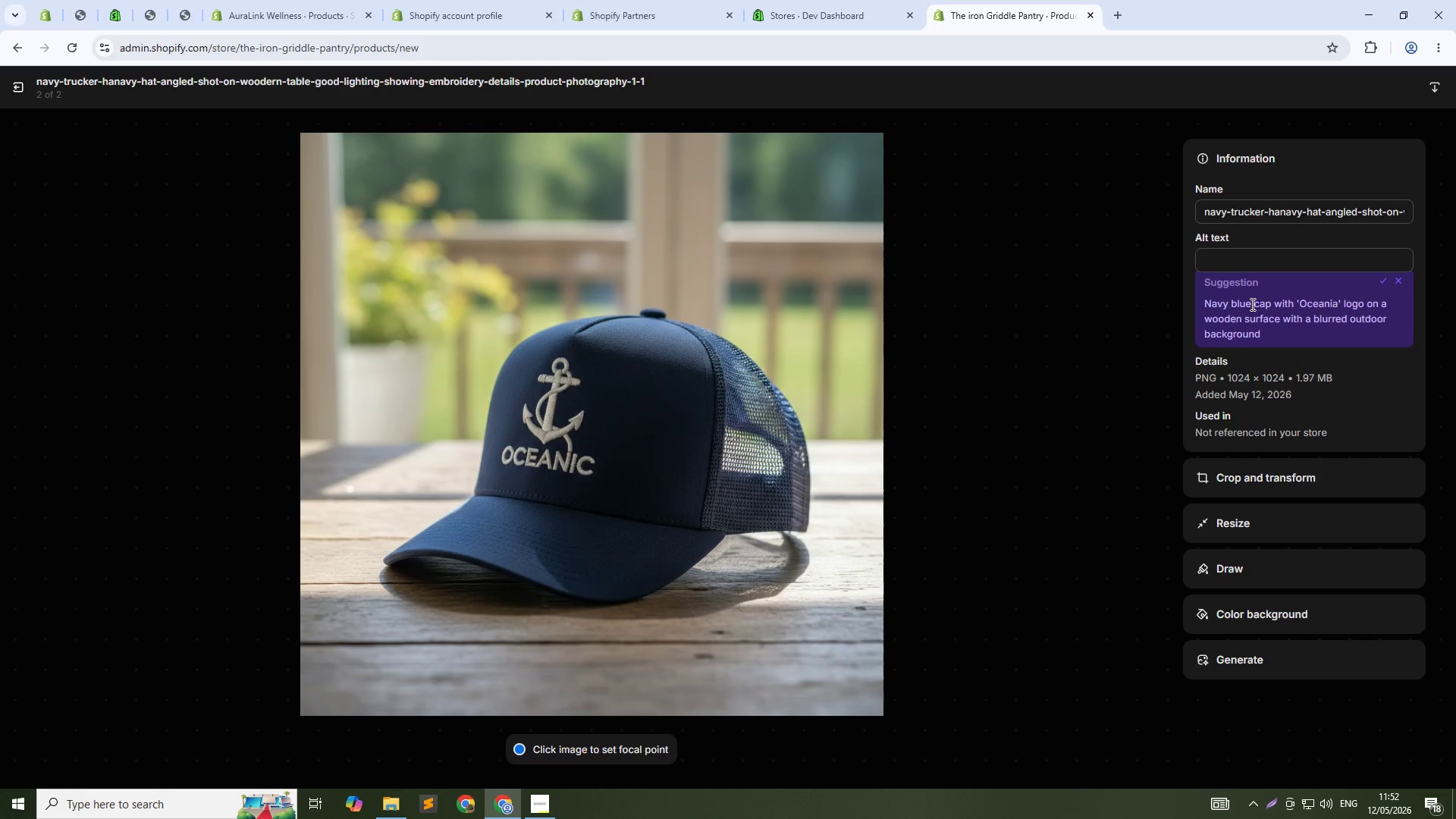 
type(Navy trucker hat angled view showing embroiddered patch deya)
key(Backspace)
key(Backspace)
type(tail)
 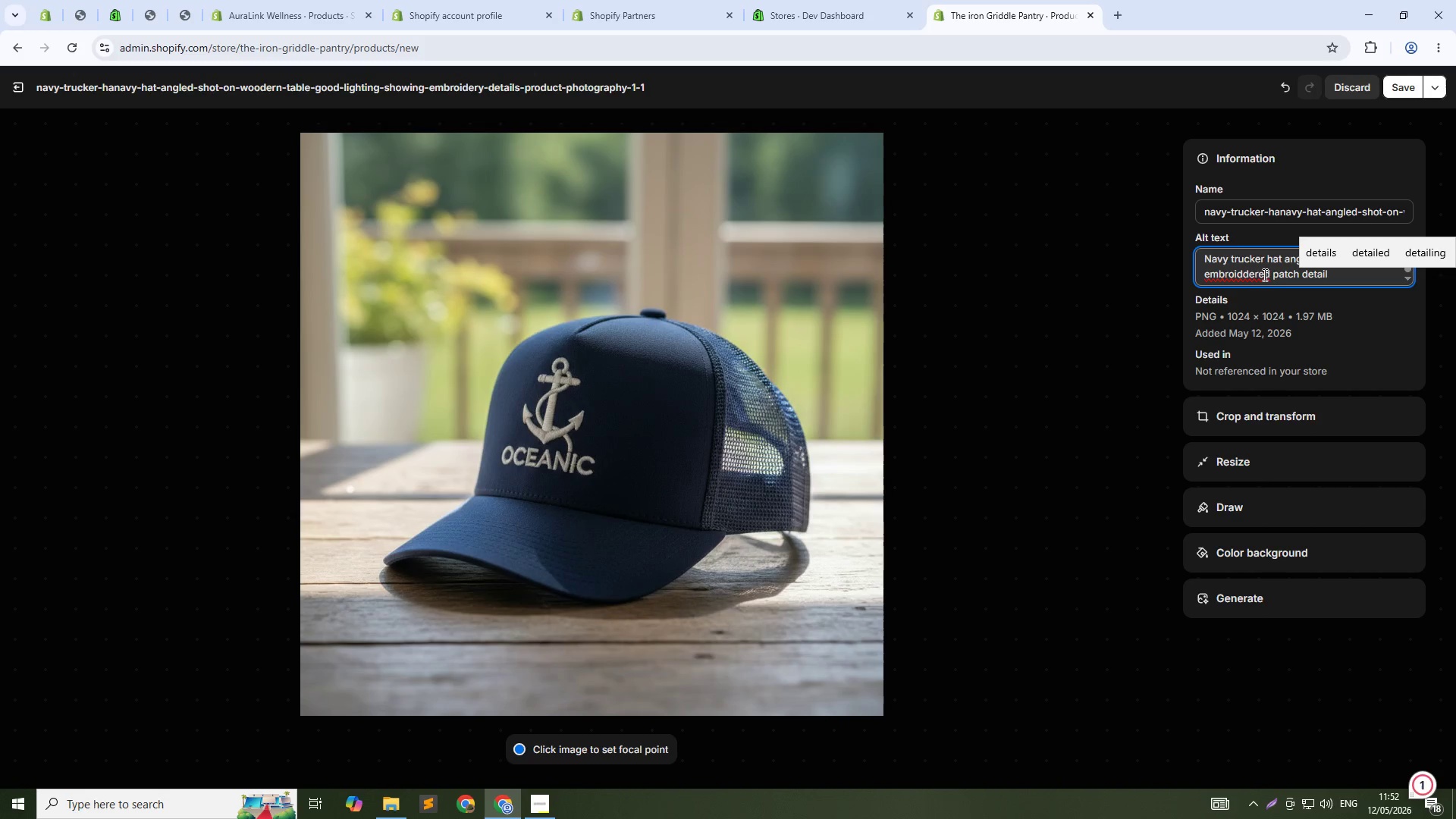 
left_click([1235, 283])
 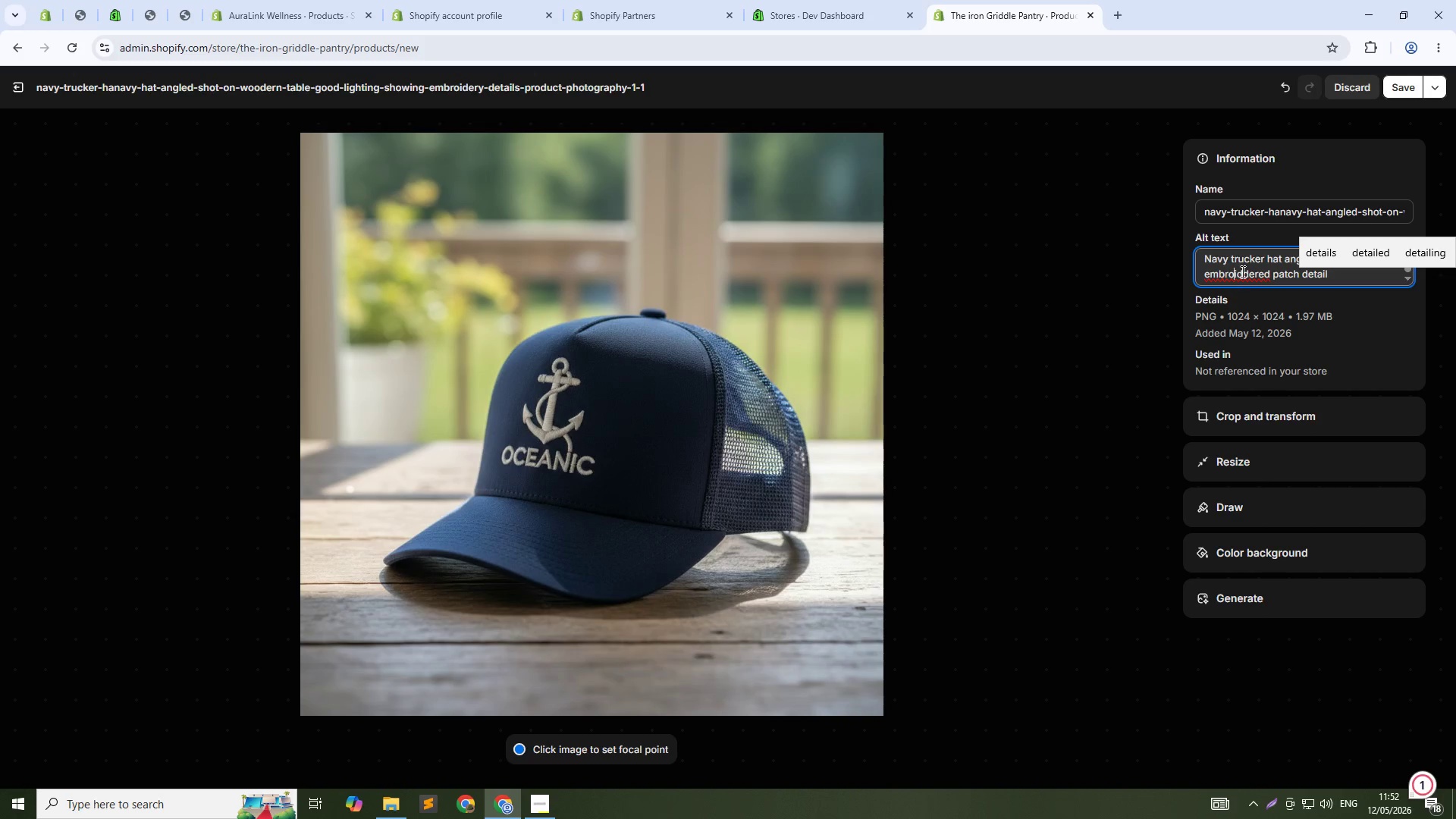 
left_click([1241, 271])
 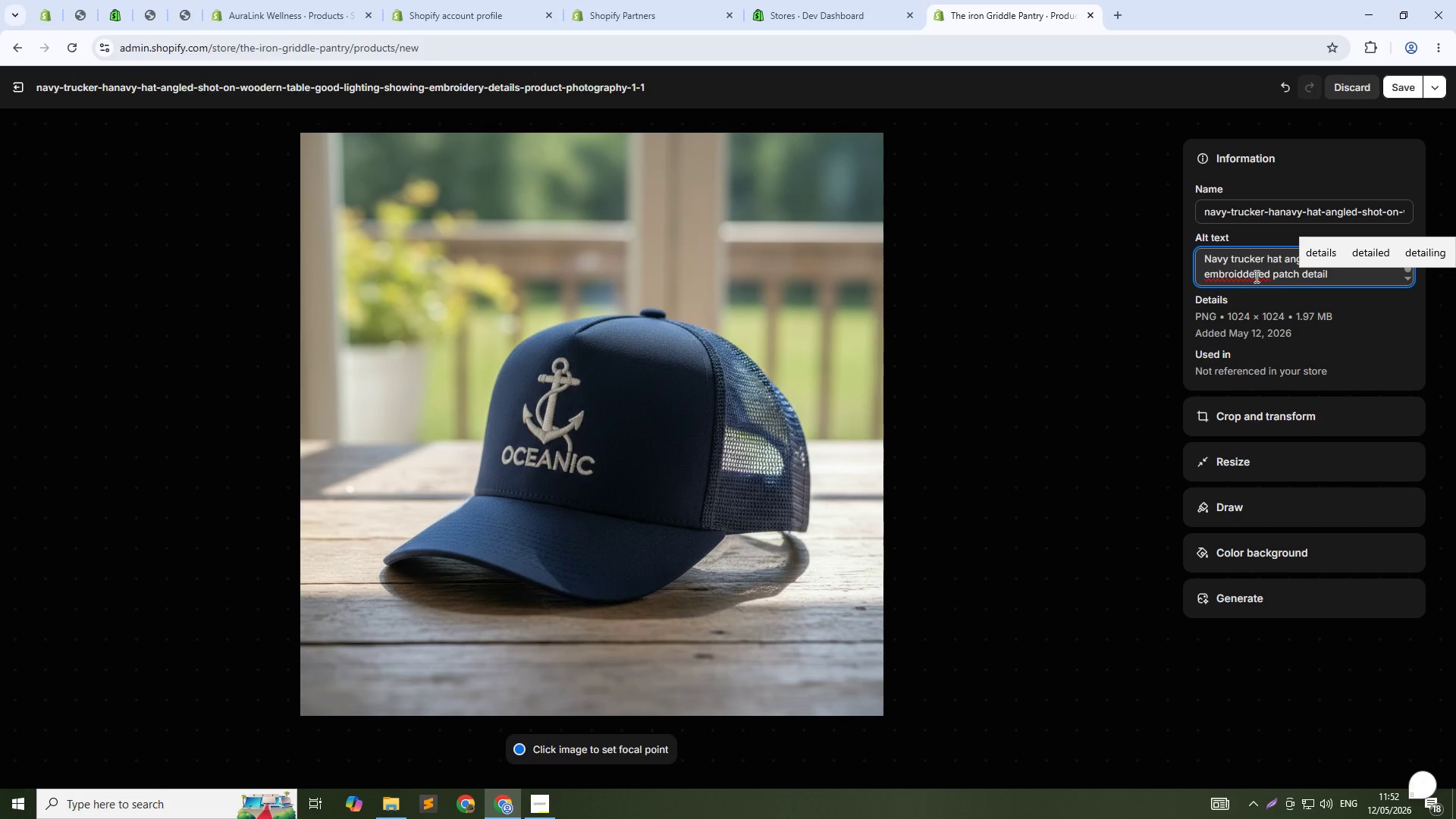 
left_click([1269, 276])
 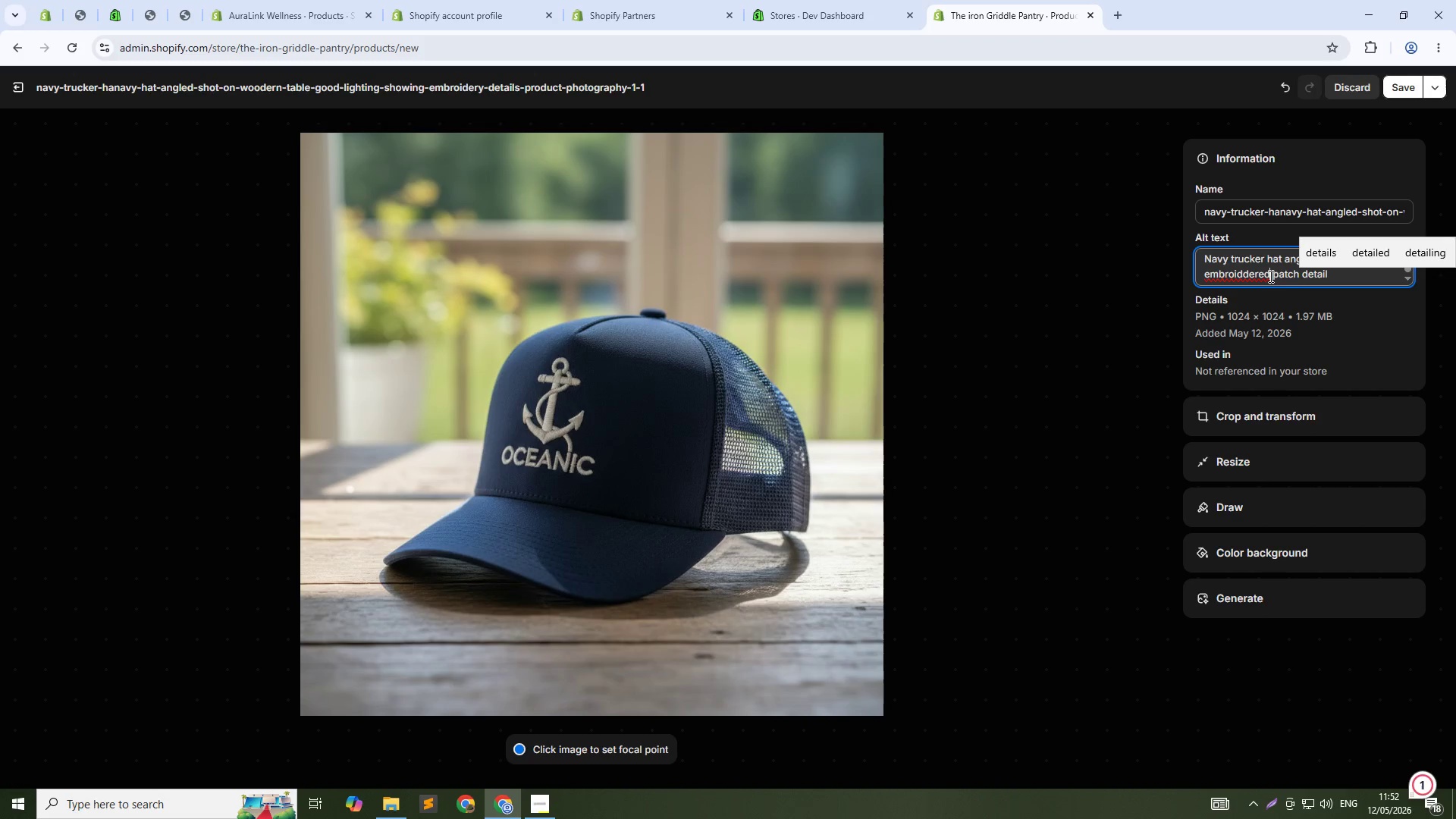 
key(Backspace)
key(Backspace)
key(Backspace)
key(Backspace)
key(Backspace)
key(Backspace)
key(Backspace)
key(Backspace)
type(oidered)
 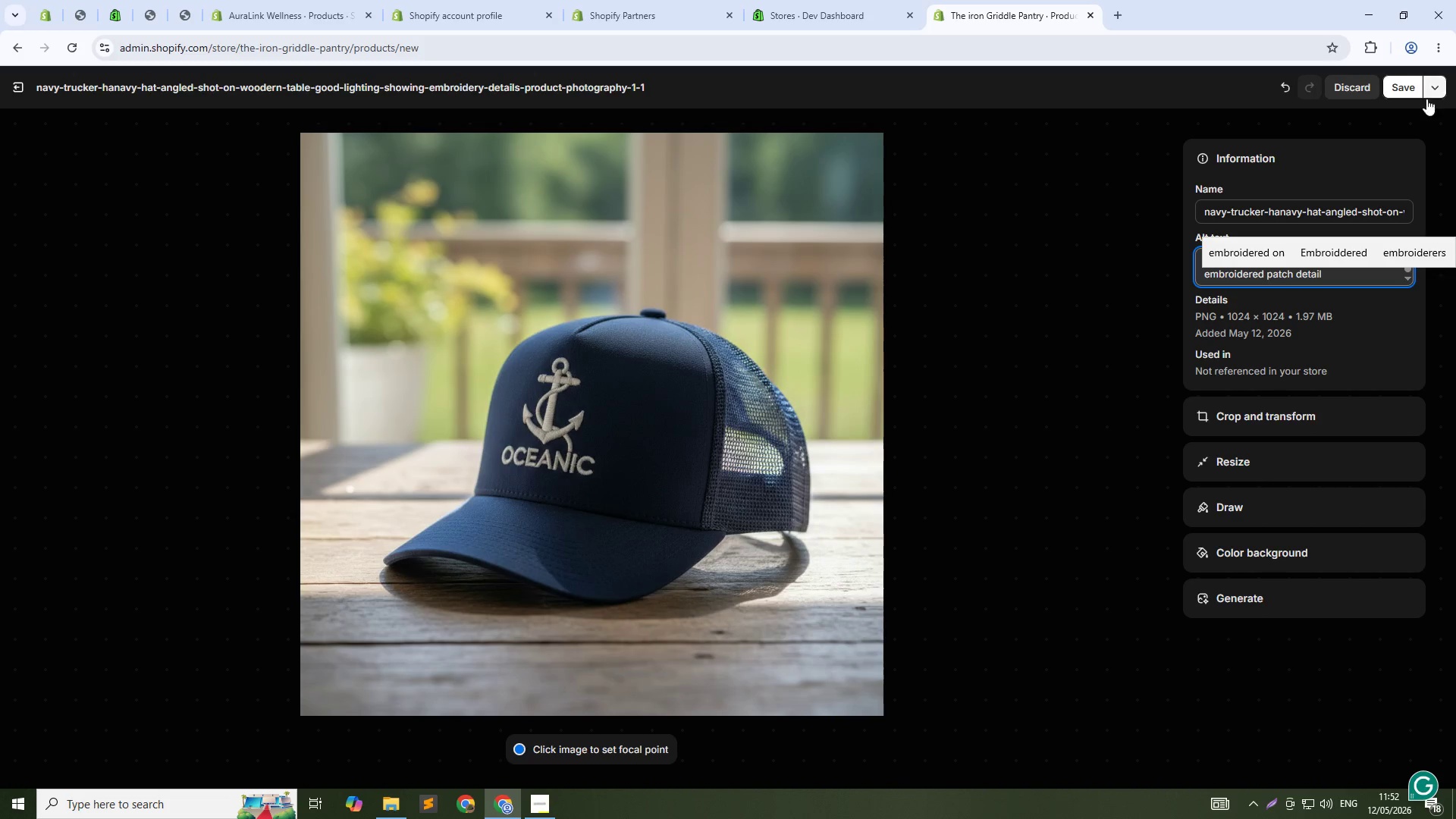 
left_click([1404, 64])
 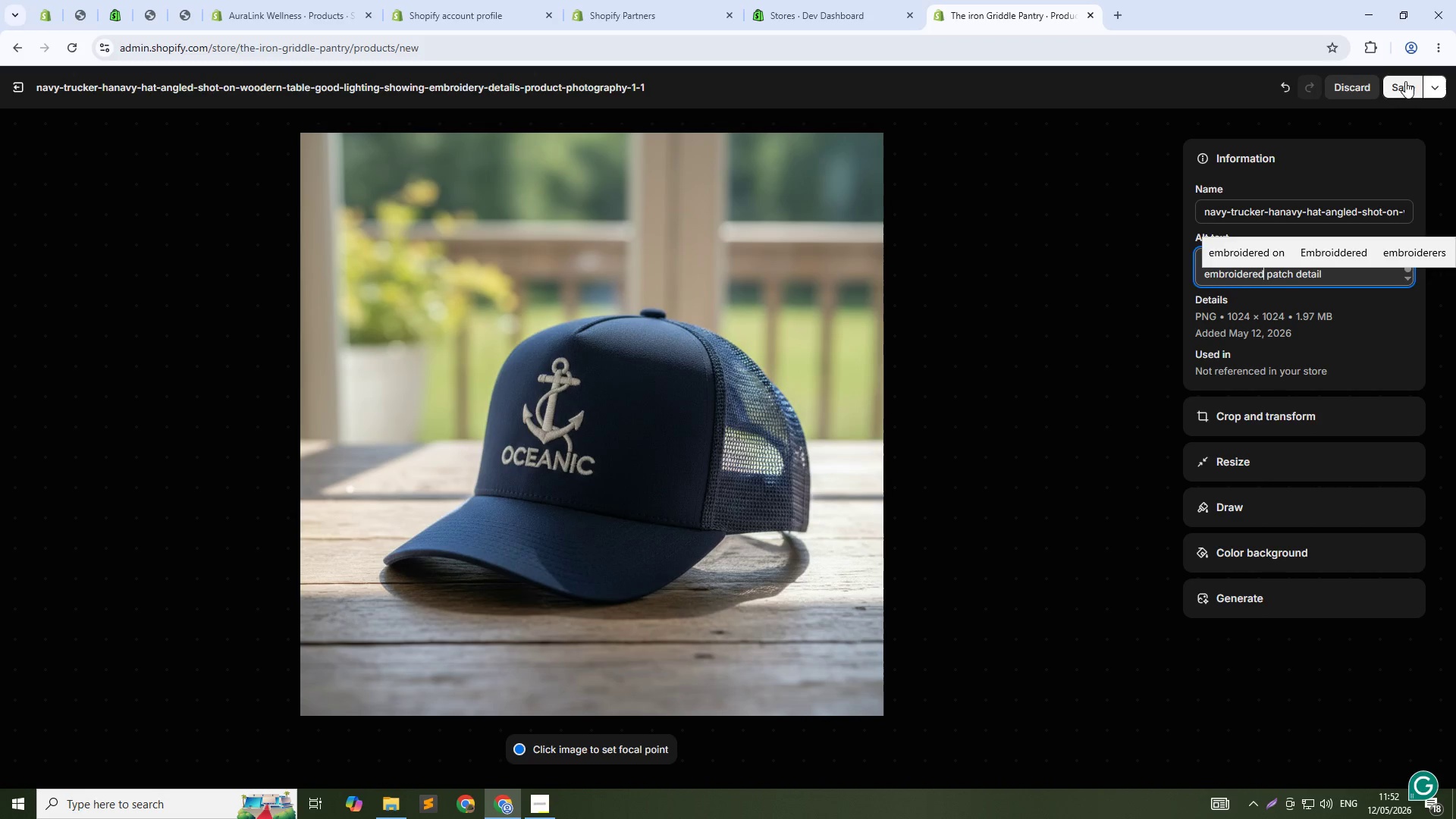 
left_click([1405, 81])
 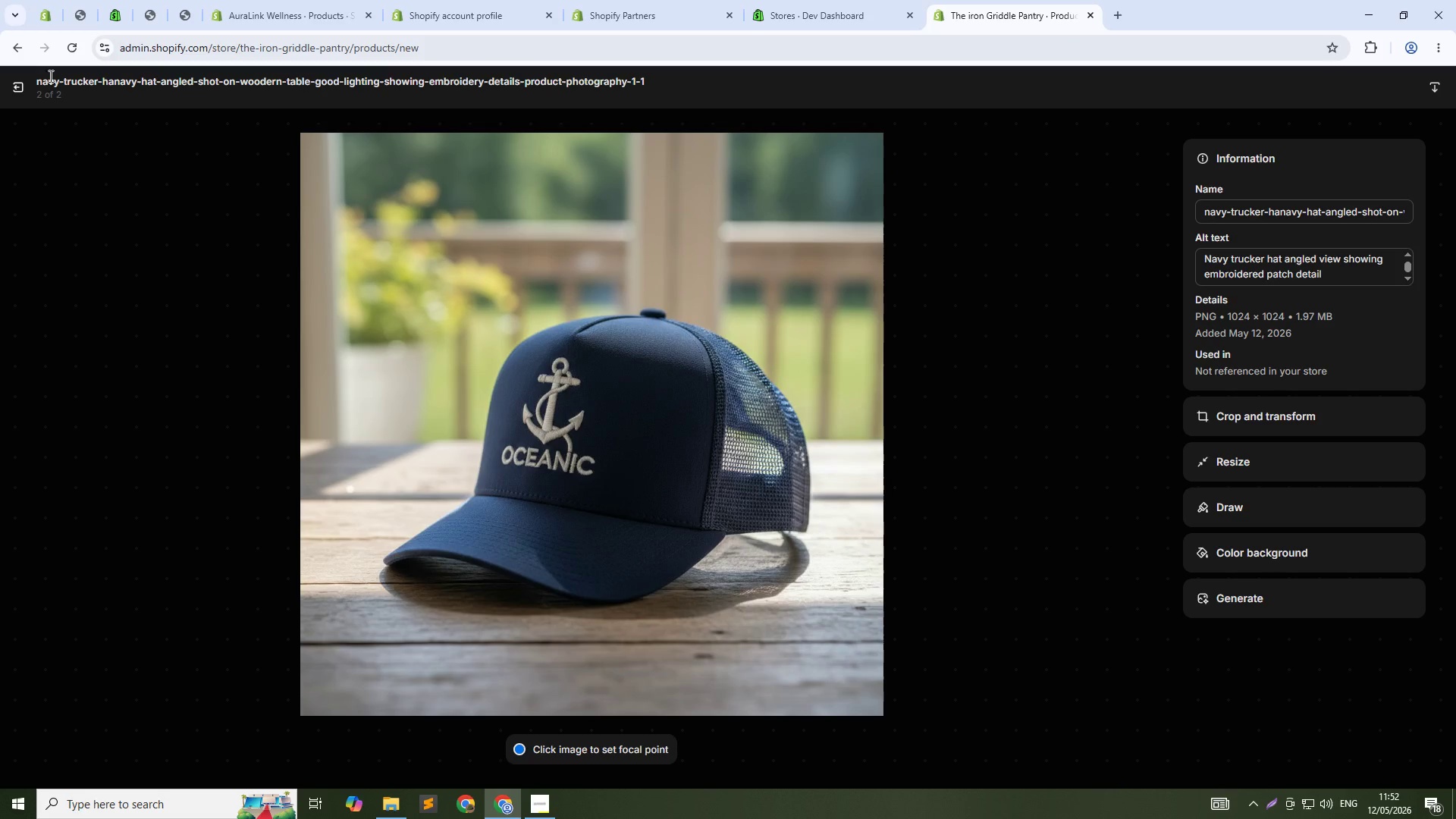 
left_click([20, 84])
 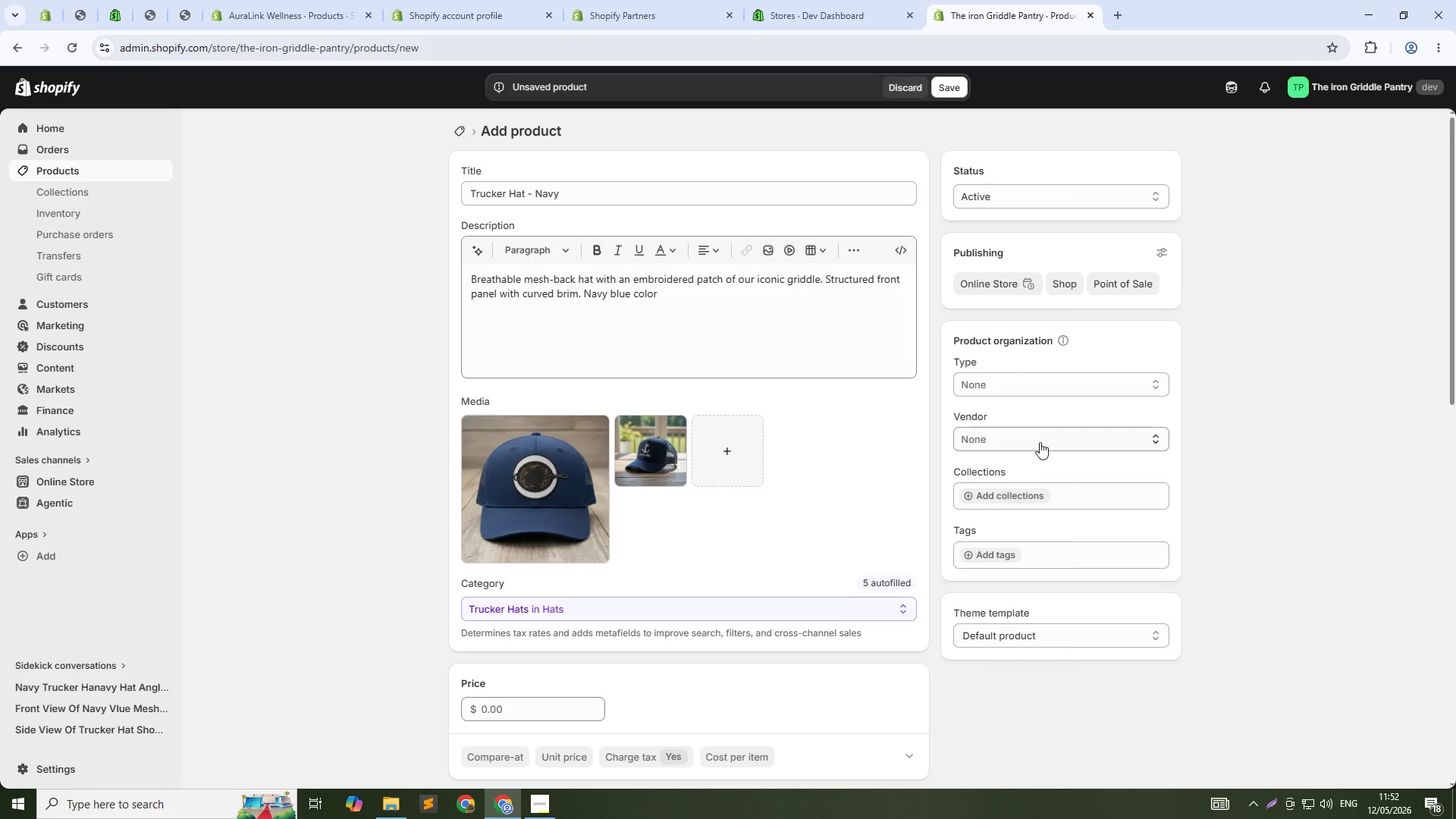 
wait(6.14)
 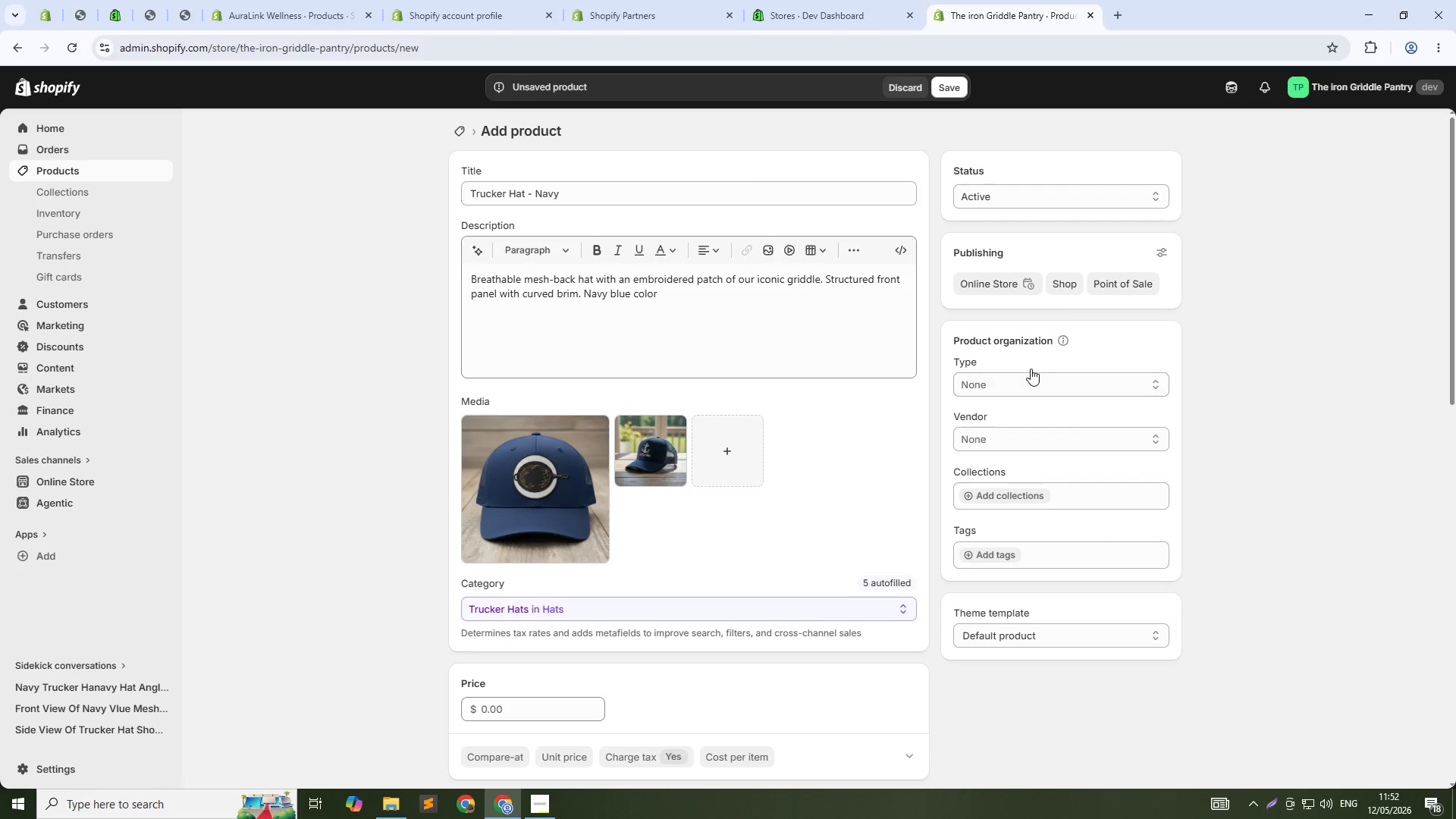 
left_click([1018, 546])
 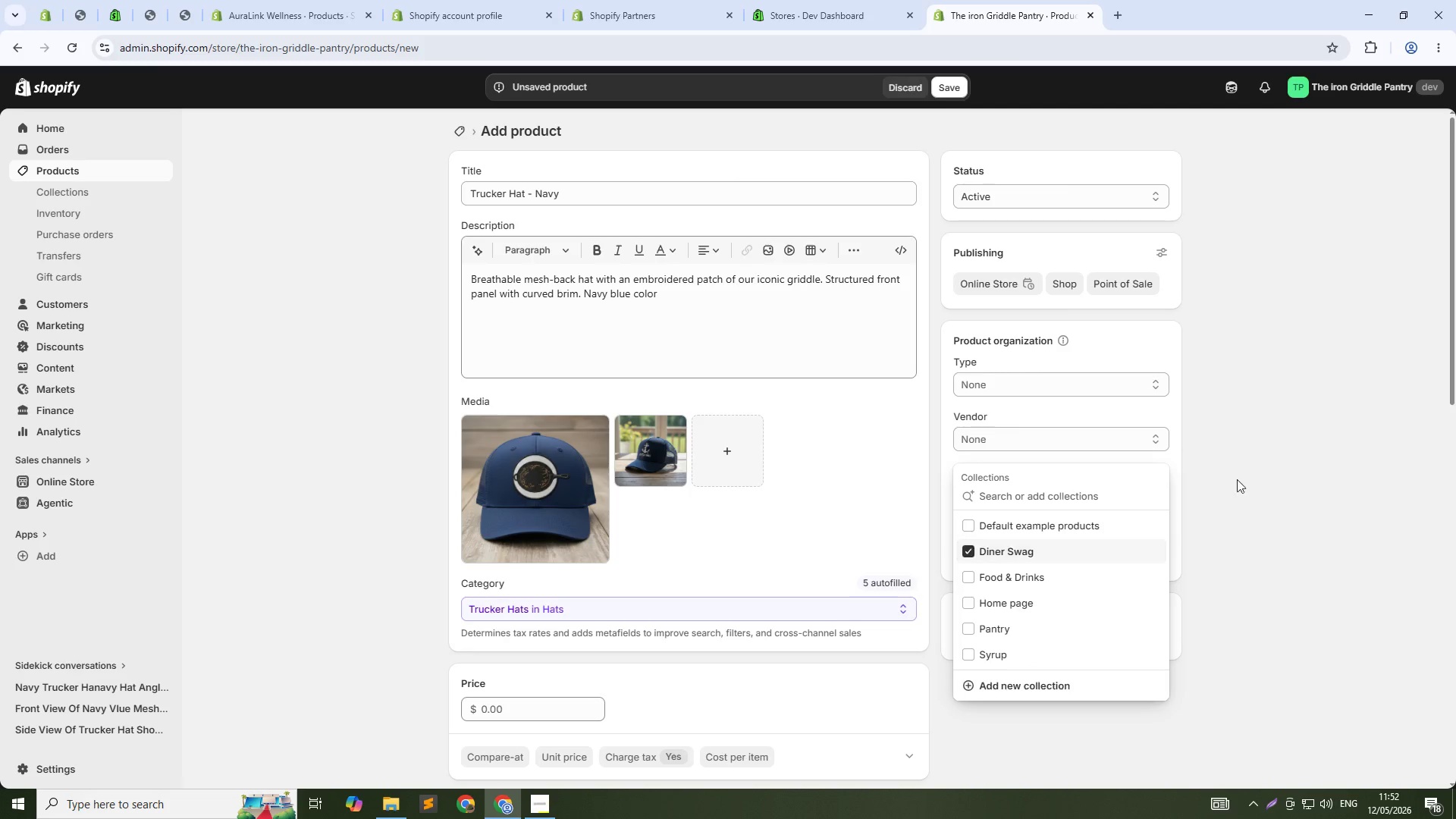 
left_click([1243, 479])
 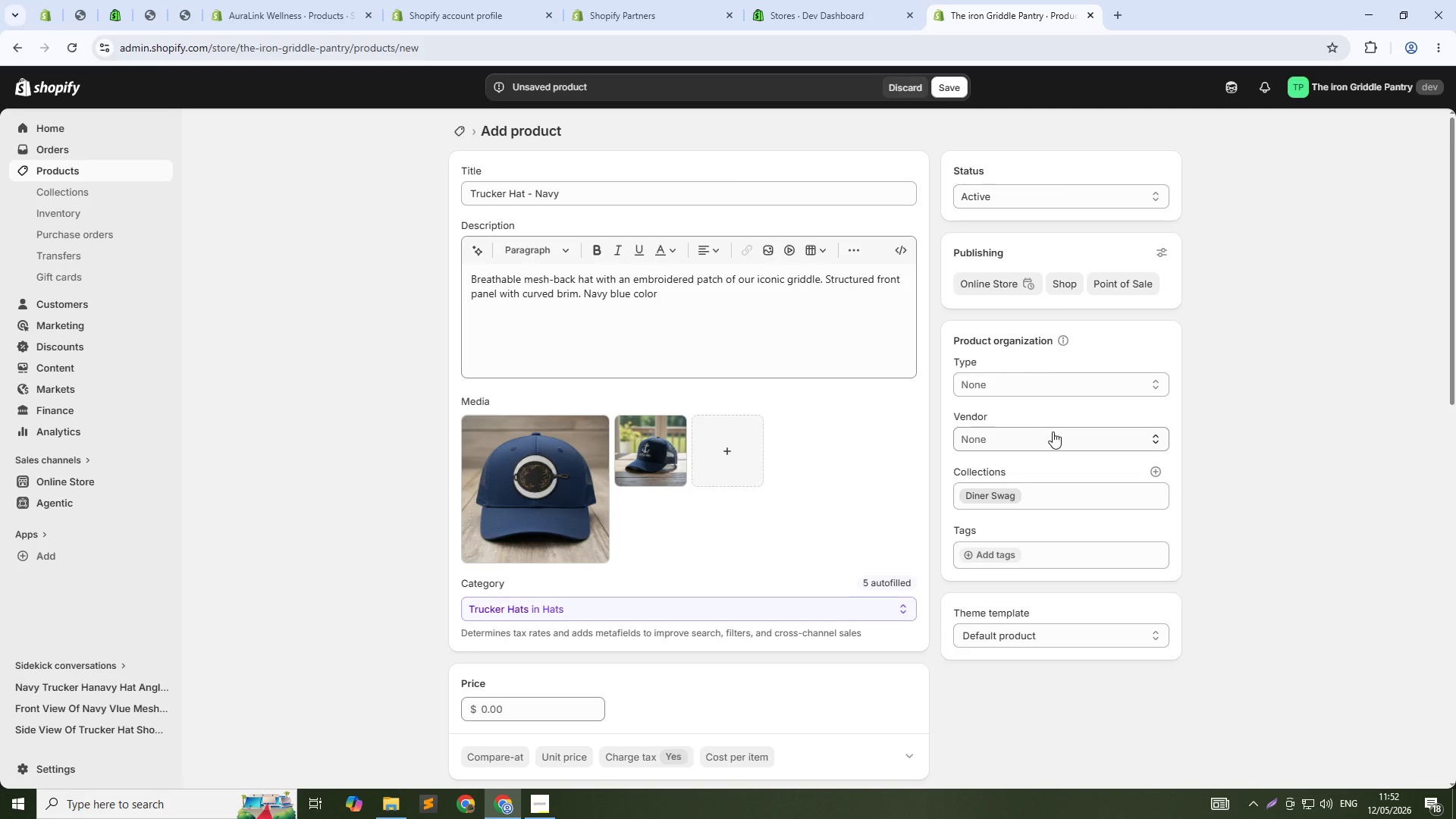 
left_click([1053, 431])
 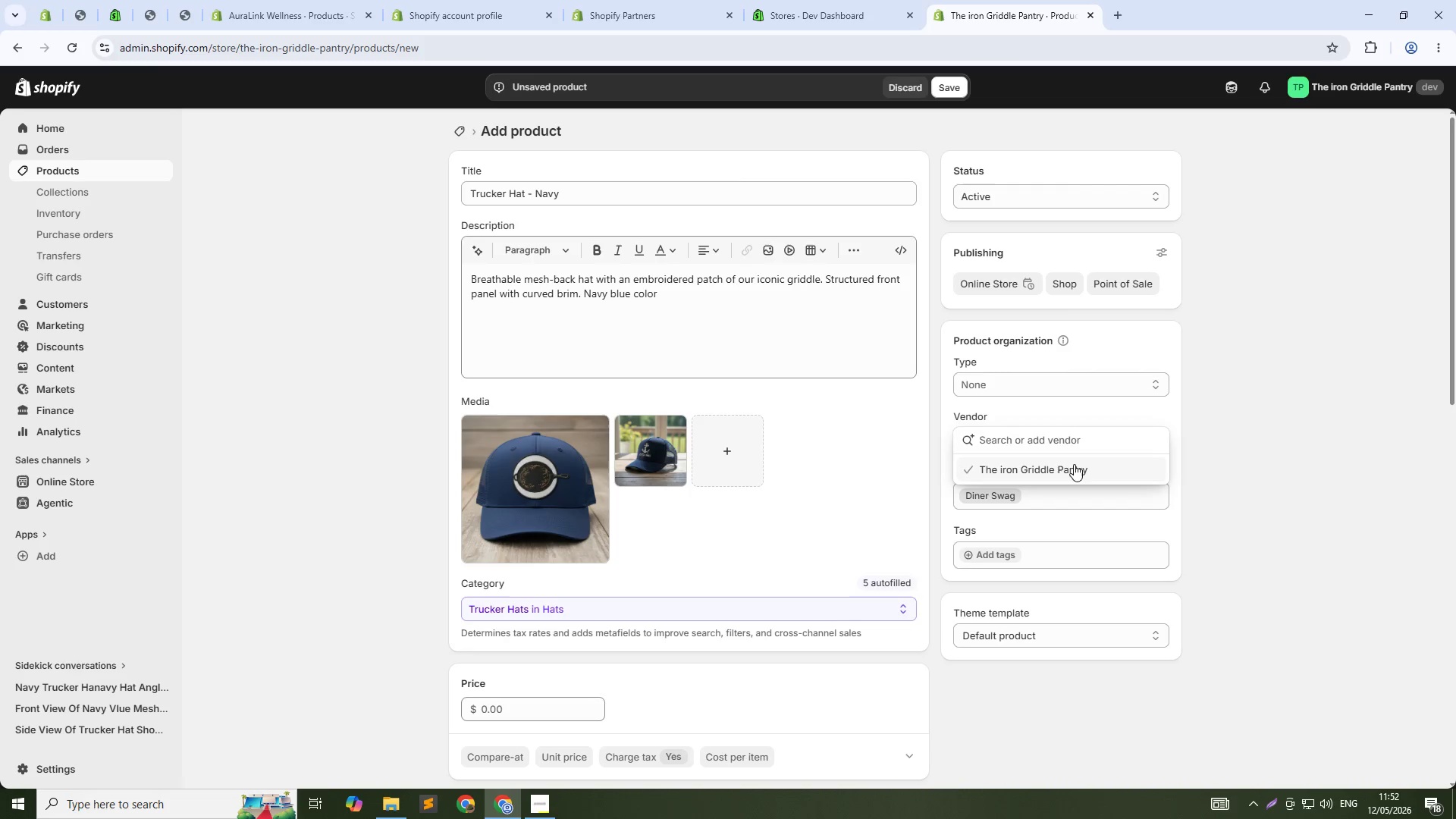 
left_click([1056, 472])
 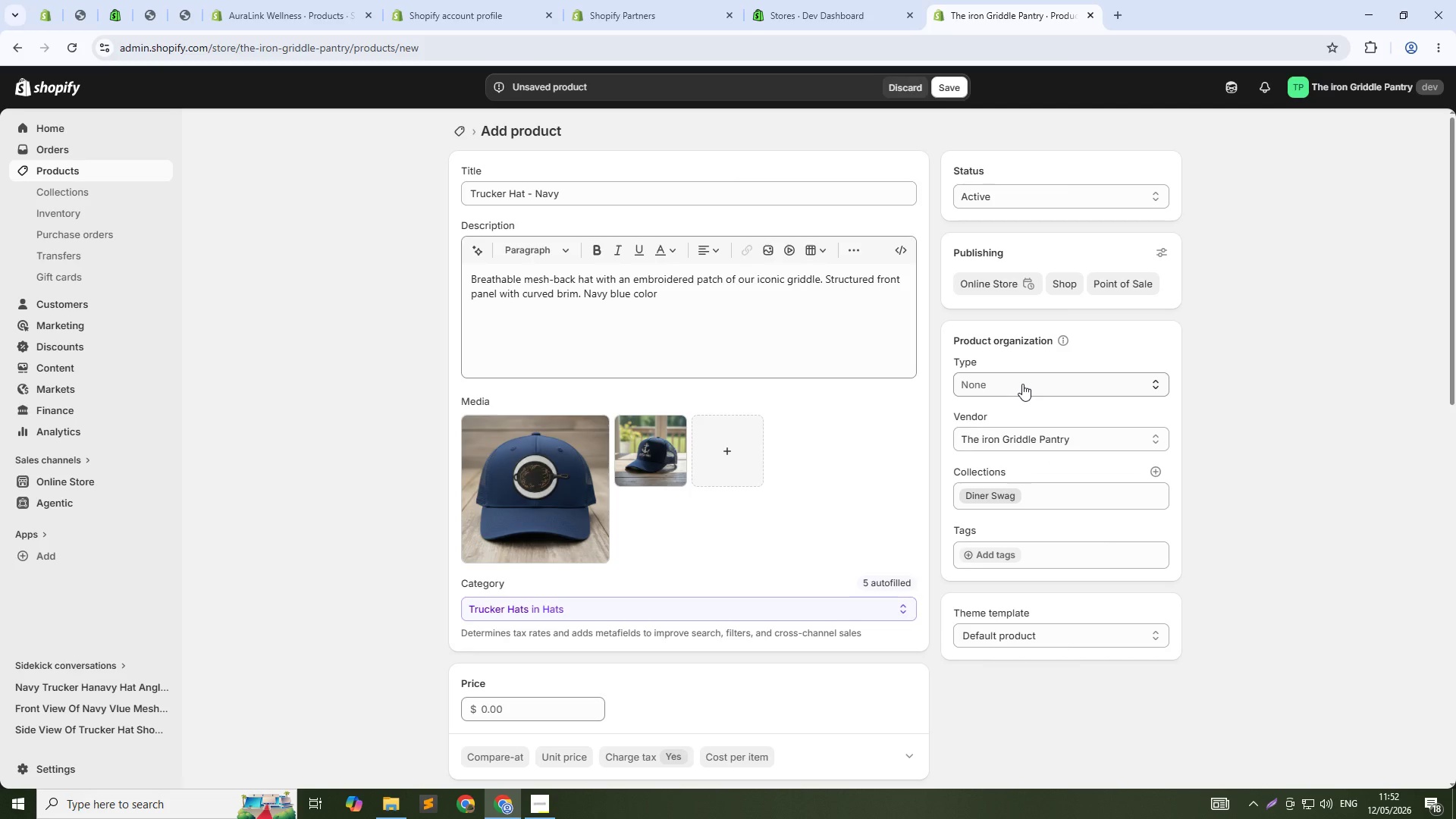 
left_click([1022, 384])
 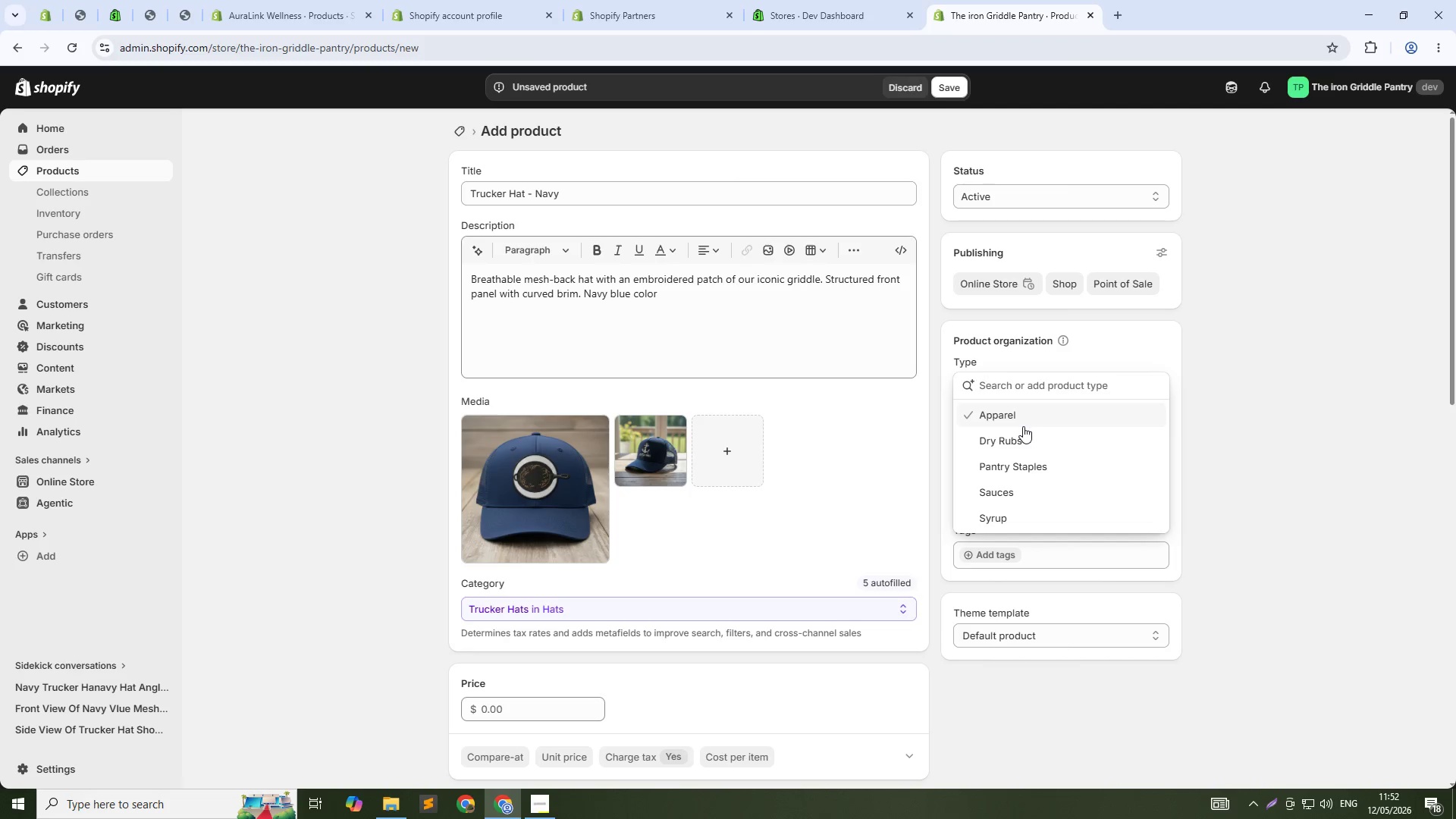 
left_click([1021, 421])
 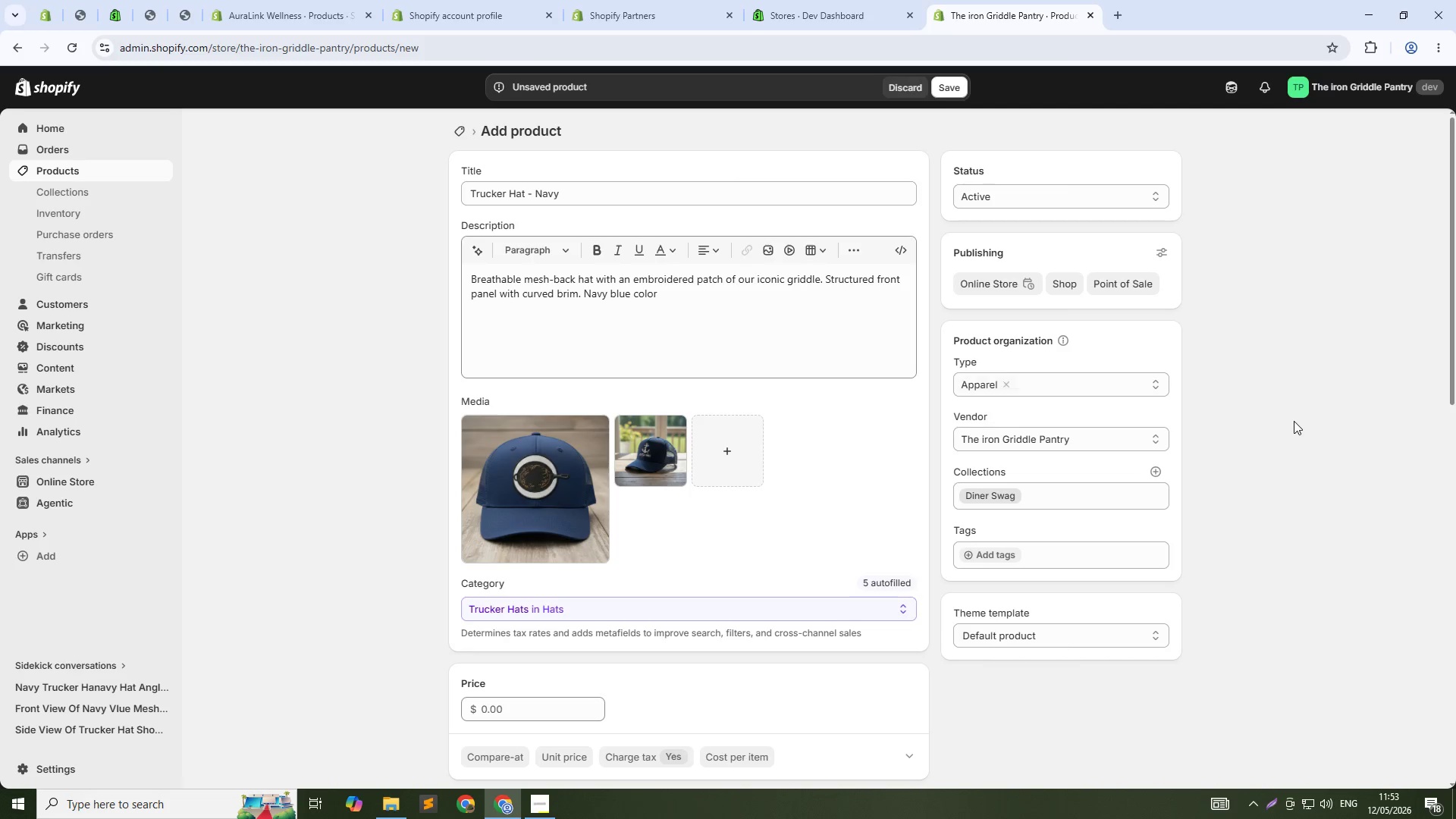 
left_click([1294, 421])
 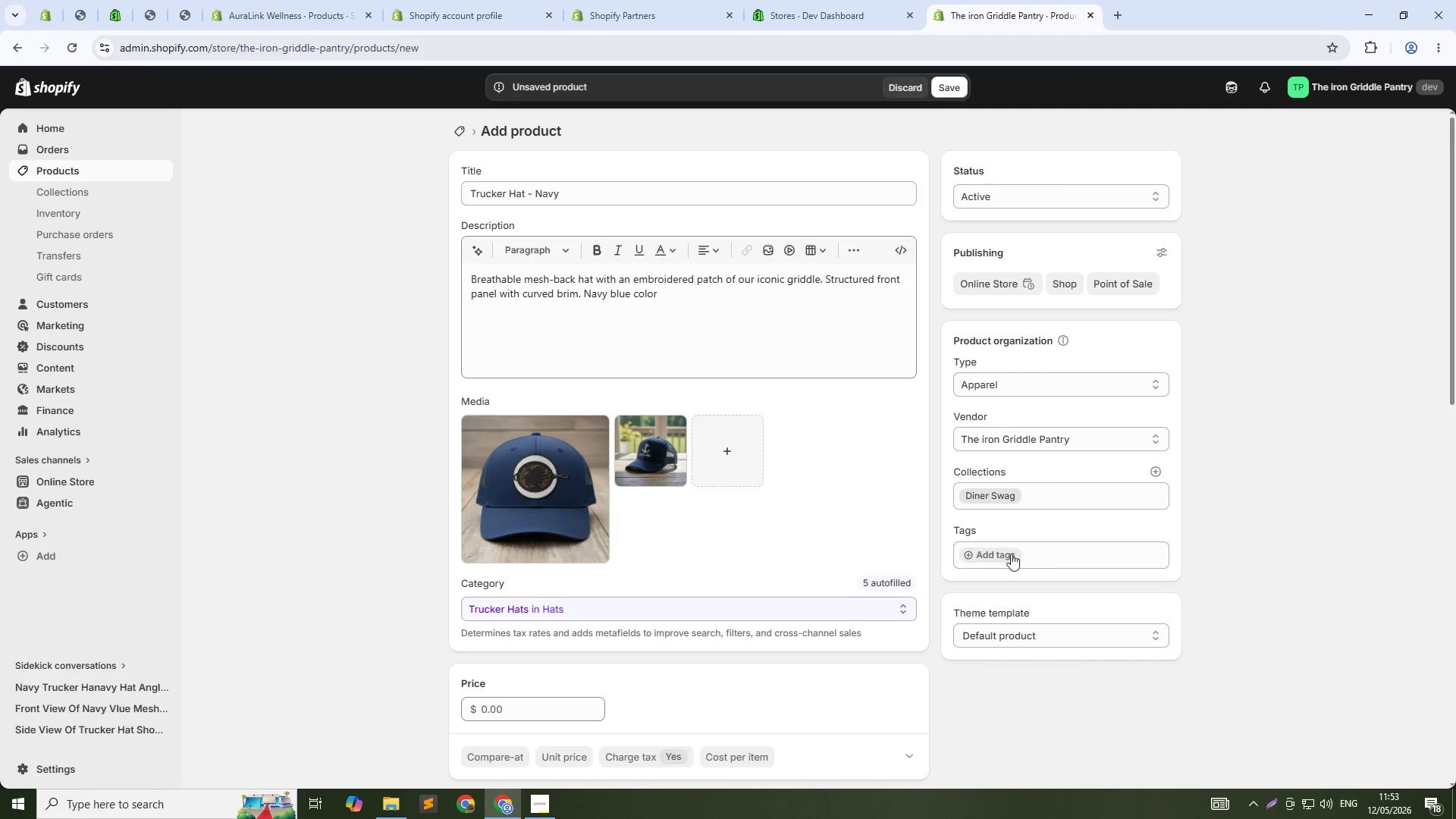 
left_click([1005, 554])
 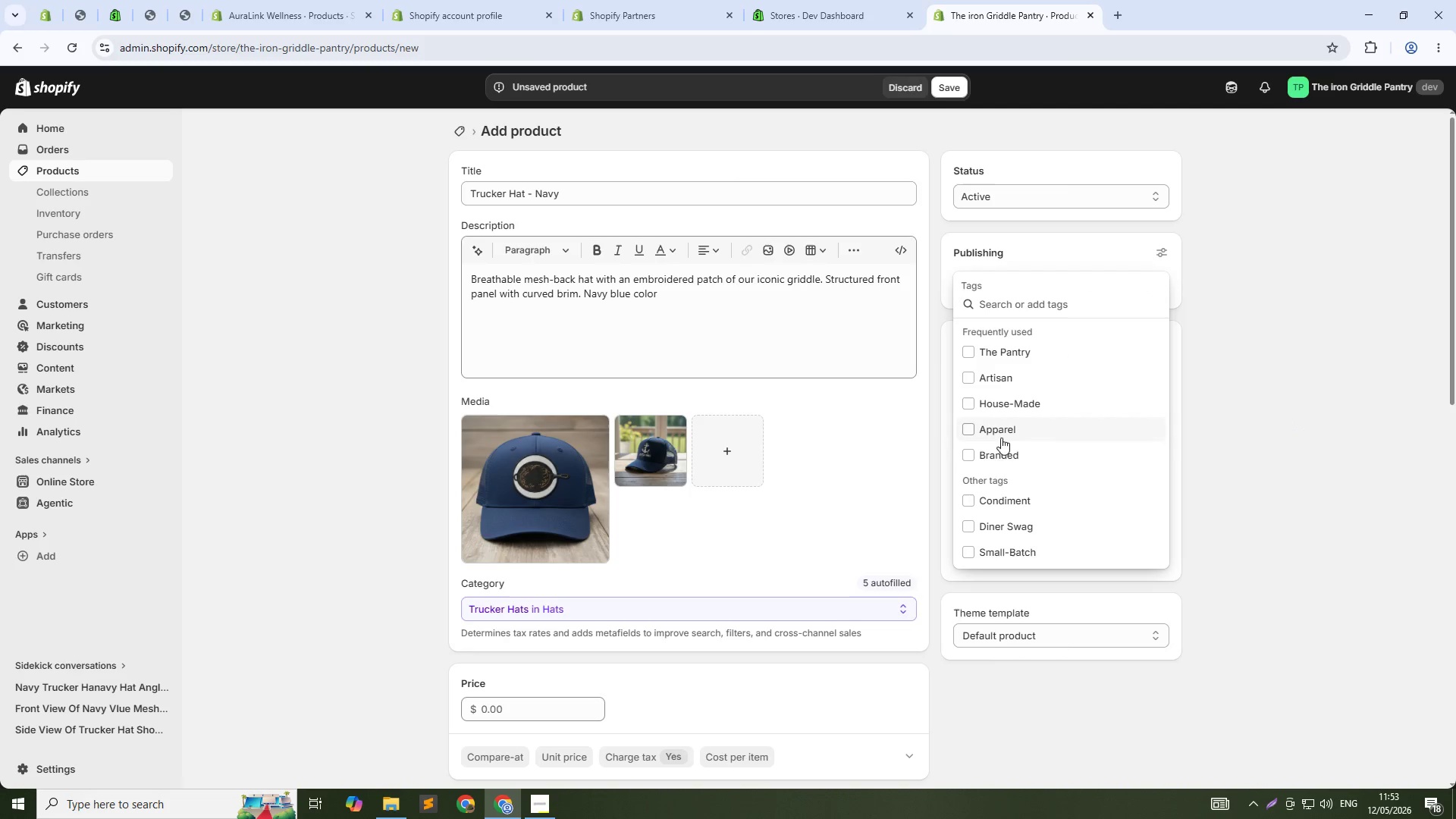 
left_click([1020, 529])
 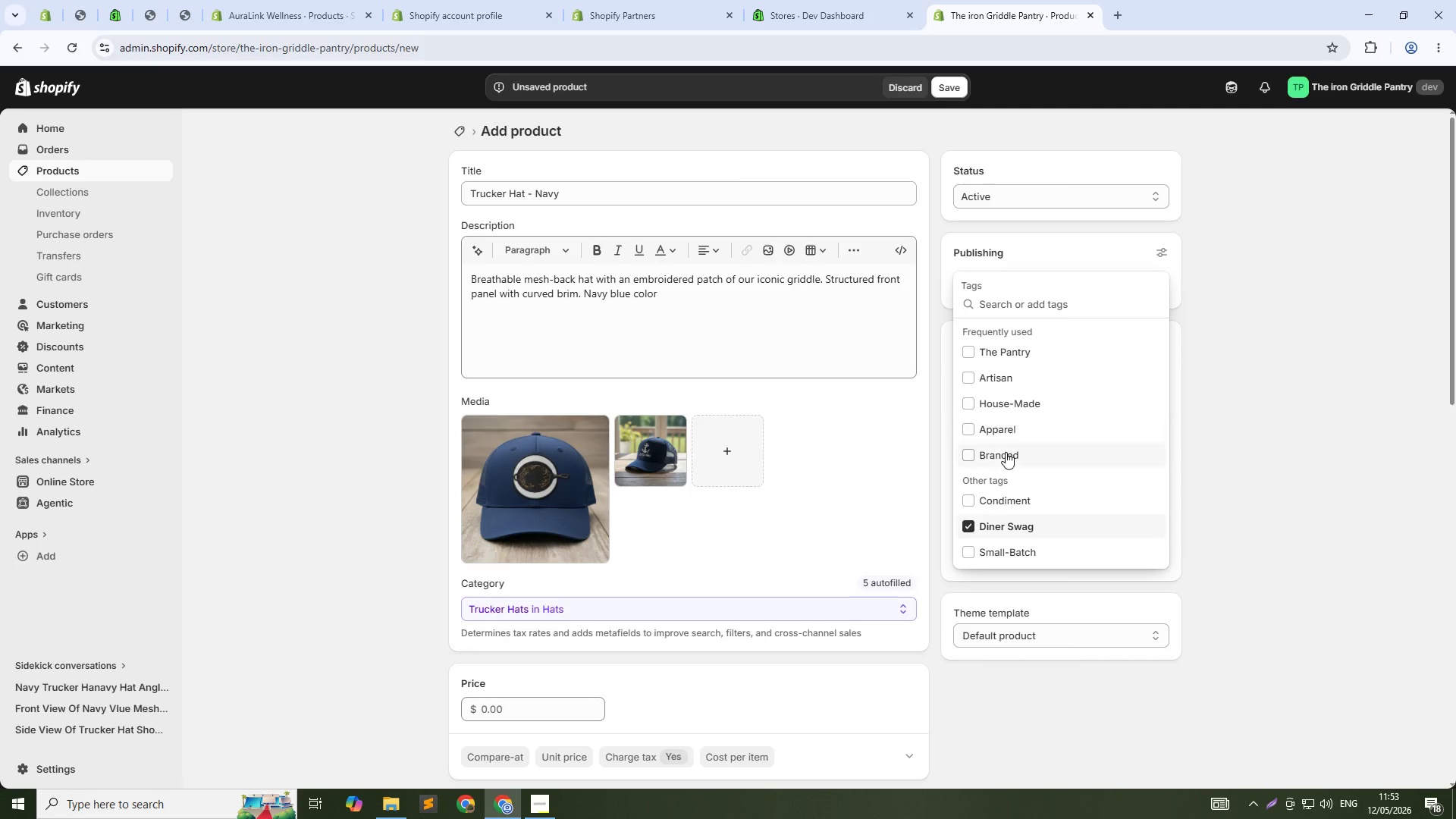 
double_click([1000, 450])
 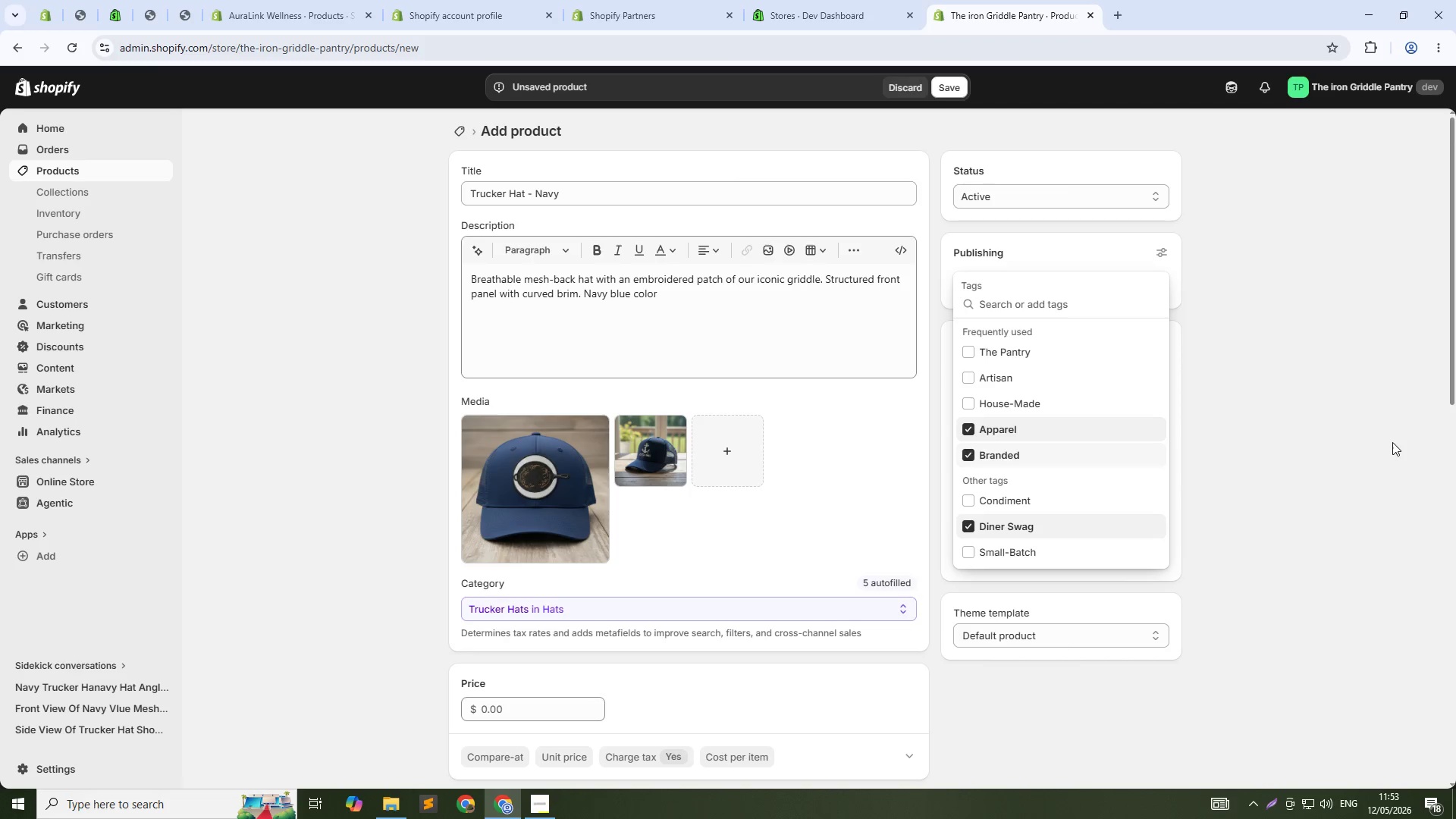 
left_click([1392, 442])
 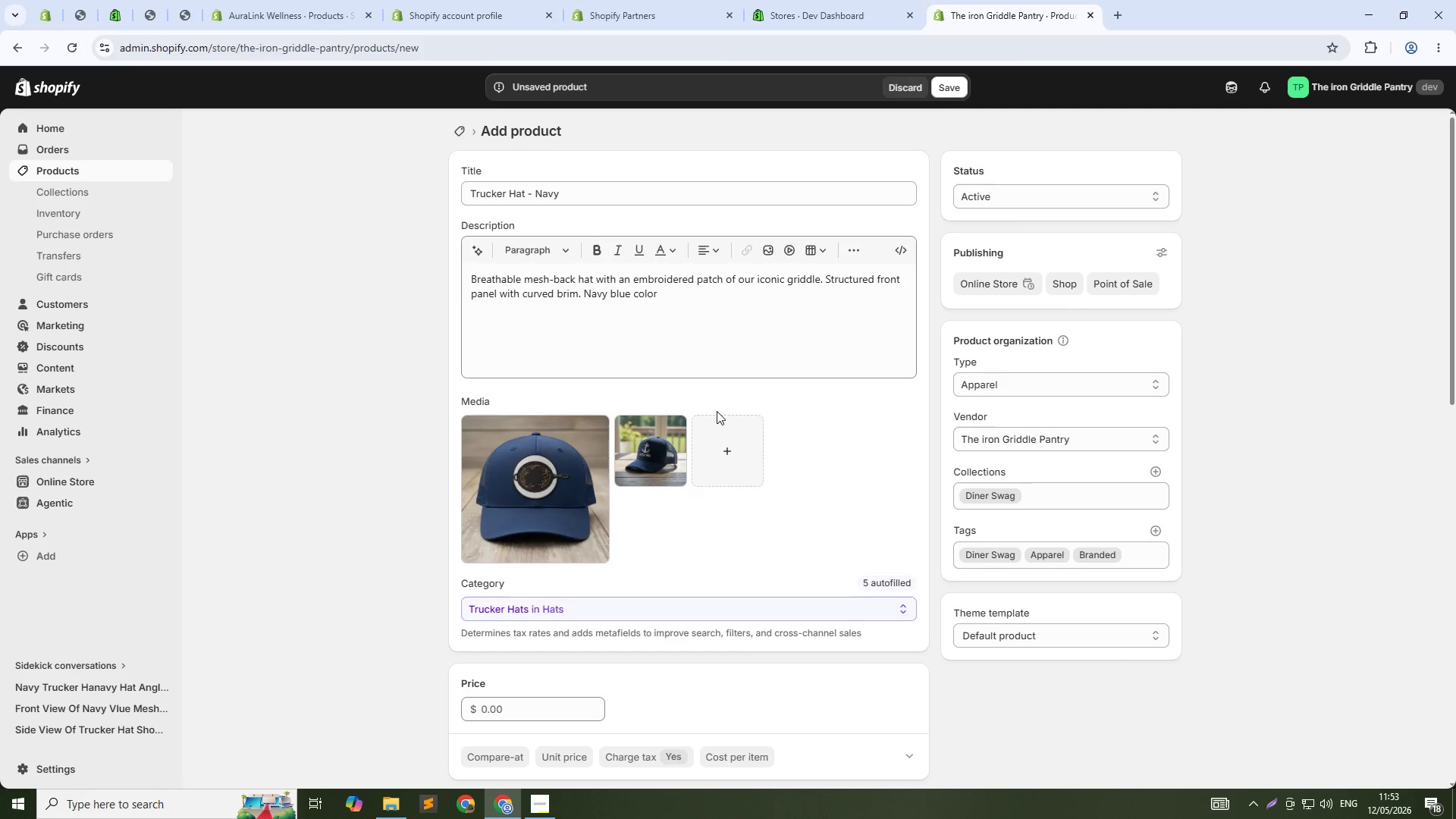 
scroll: coordinate [726, 407], scroll_direction: down, amount: 6.0
 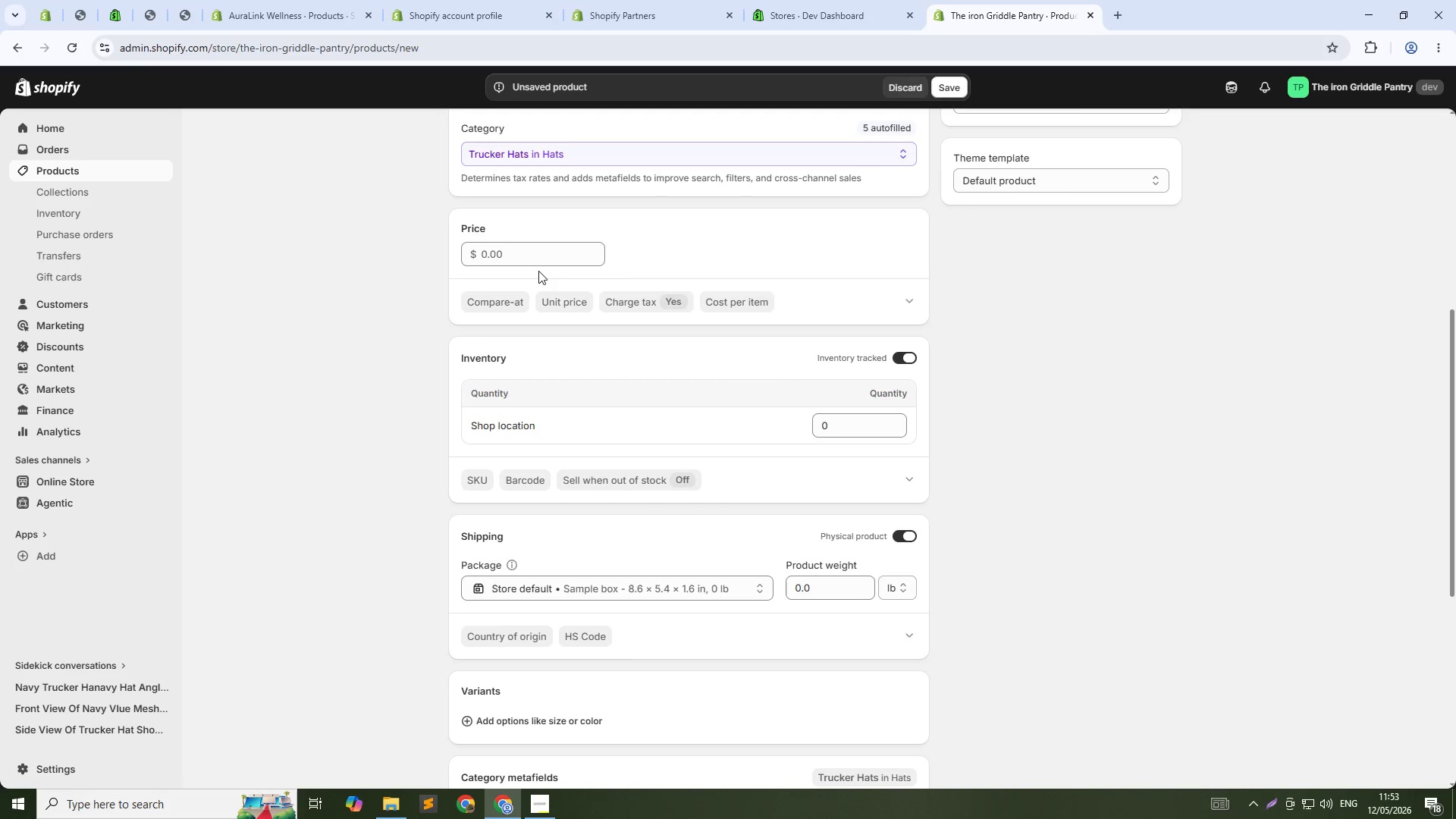 
left_click_drag(start_coordinate=[487, 254], to_coordinate=[506, 255])
 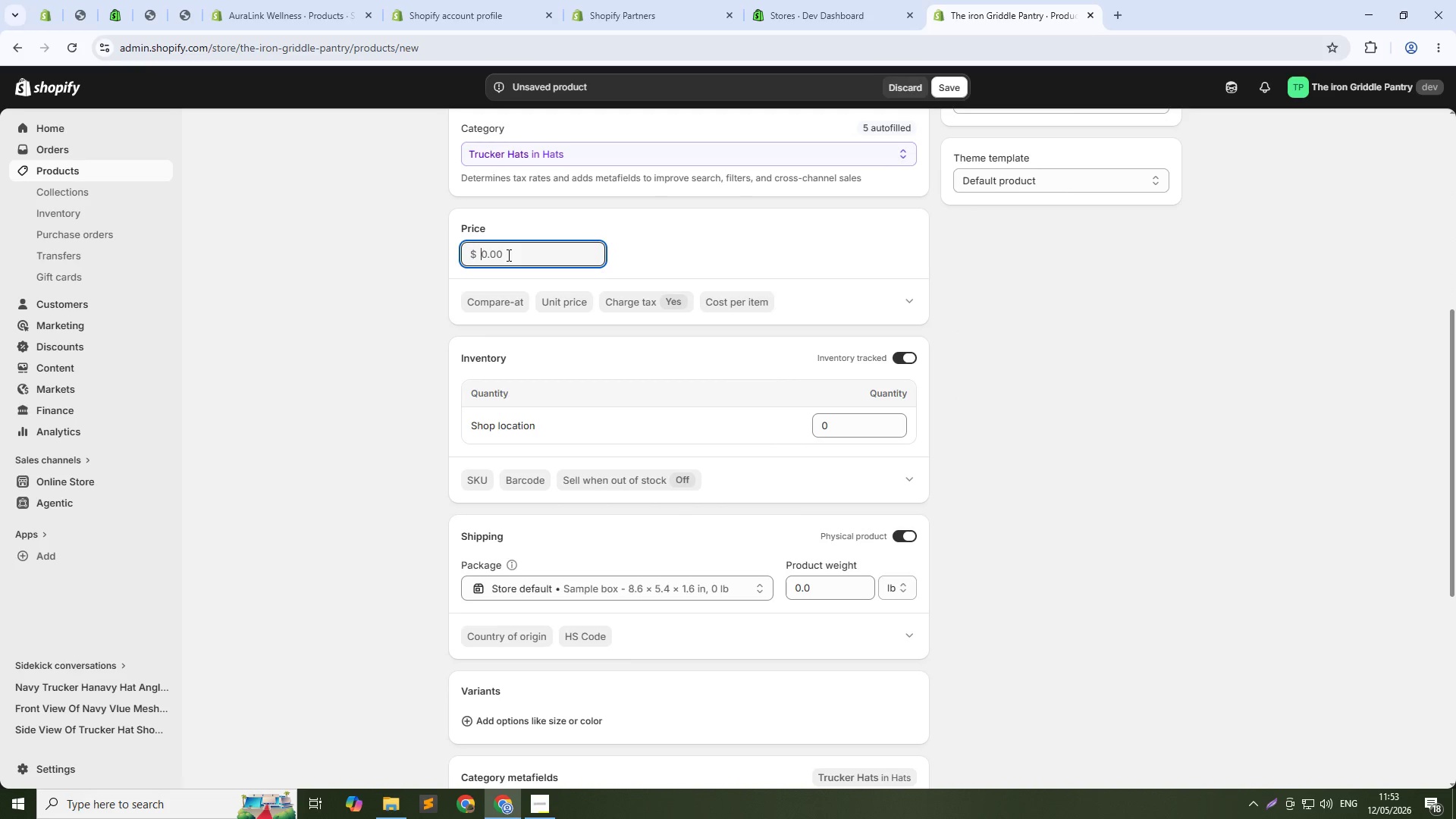 
key(2)
 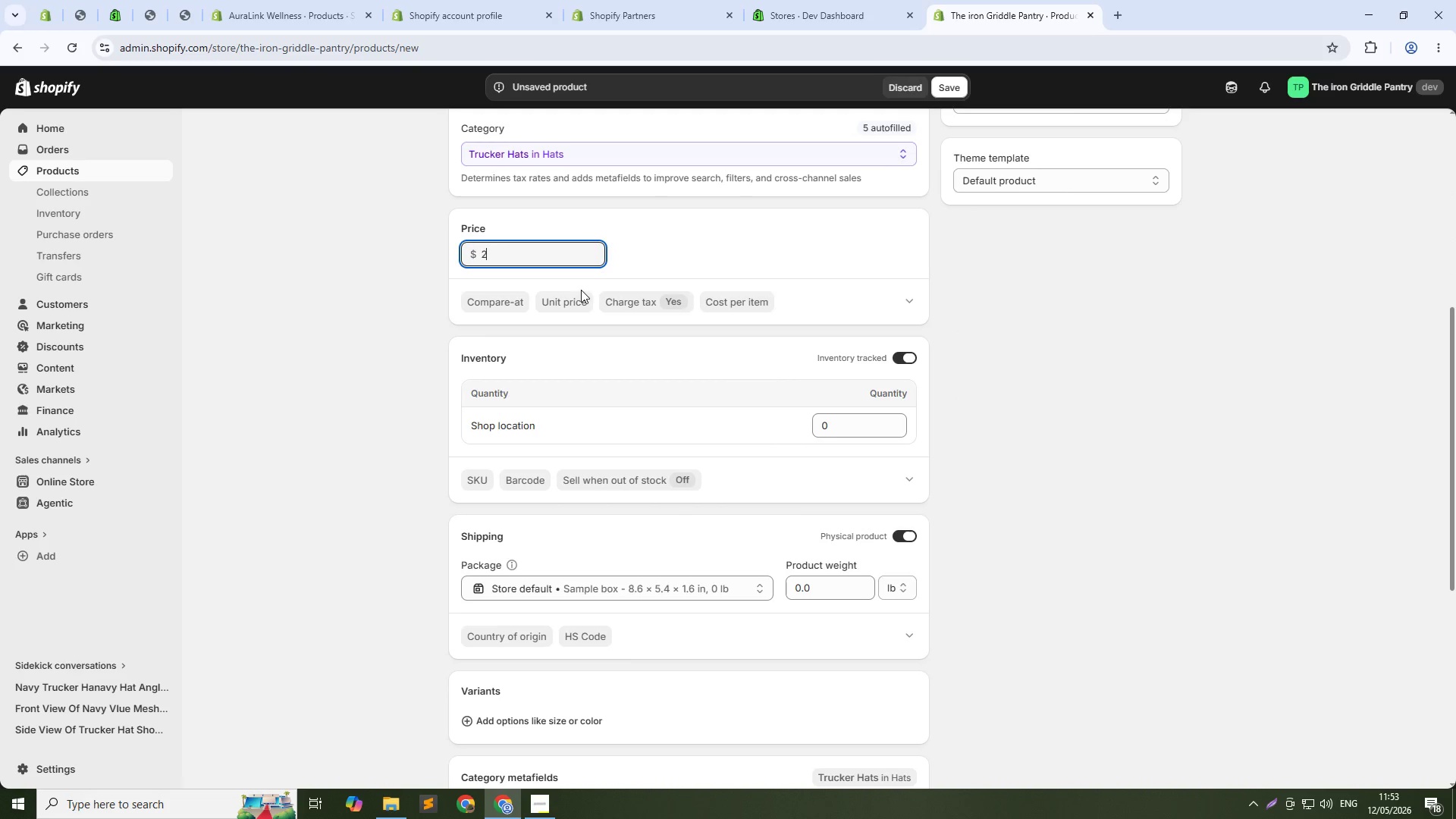 
key(2)
 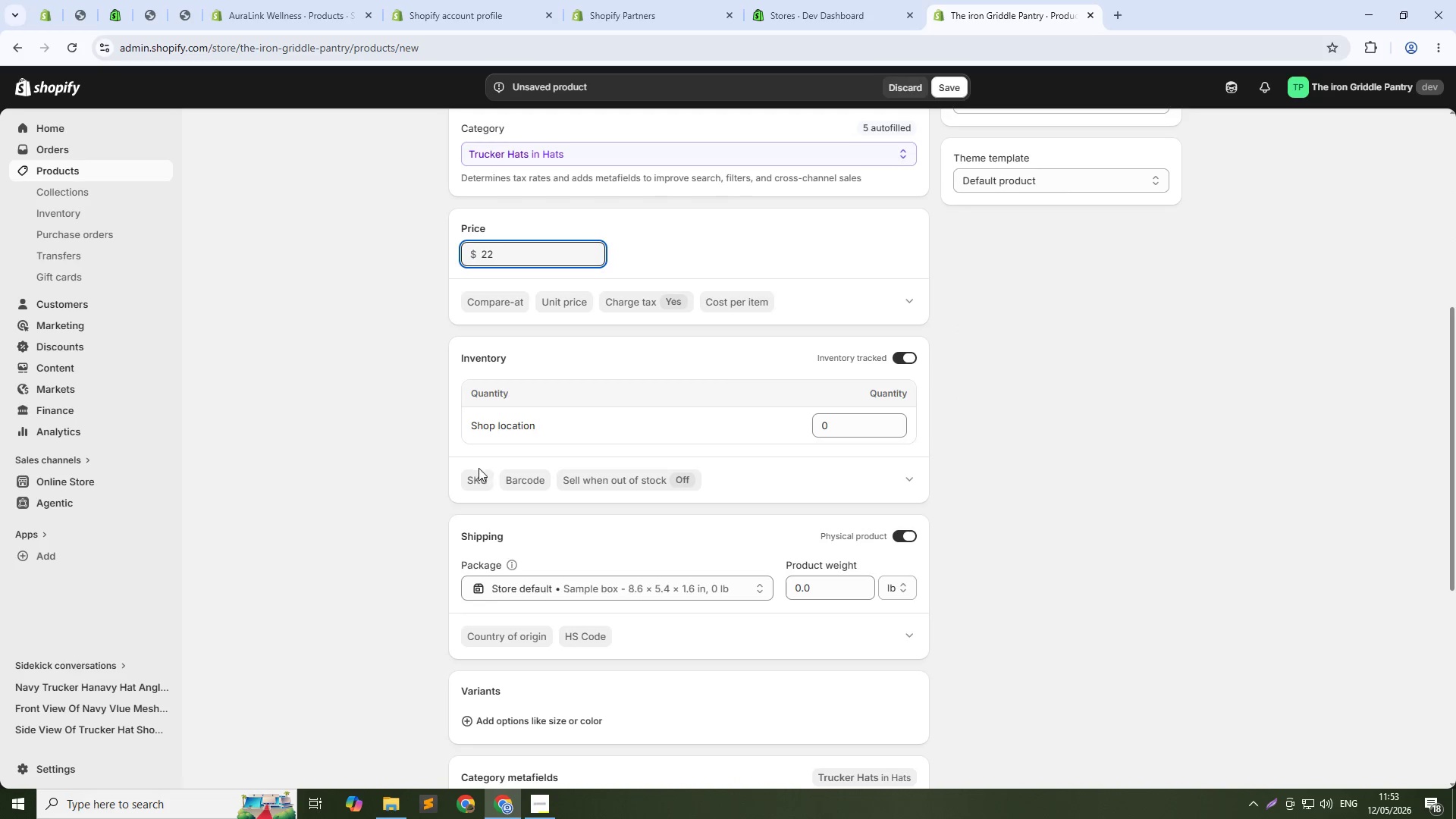 
left_click([469, 472])
 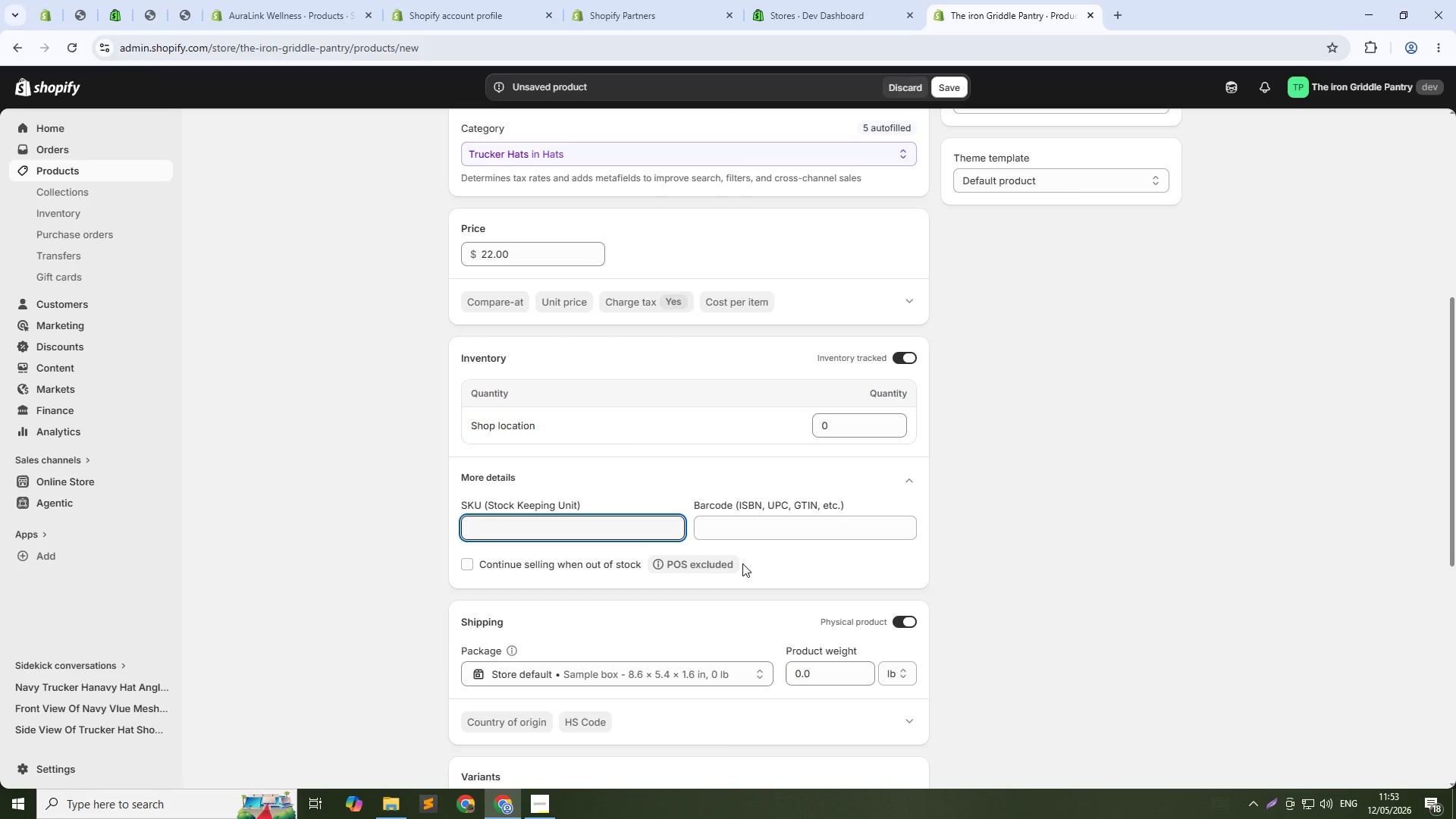 
type(000)
key(Backspace)
key(Backspace)
key(Backspace)
key(Backspace)
type(IG-OO)
key(Backspace)
key(Backspace)
type(00013)
 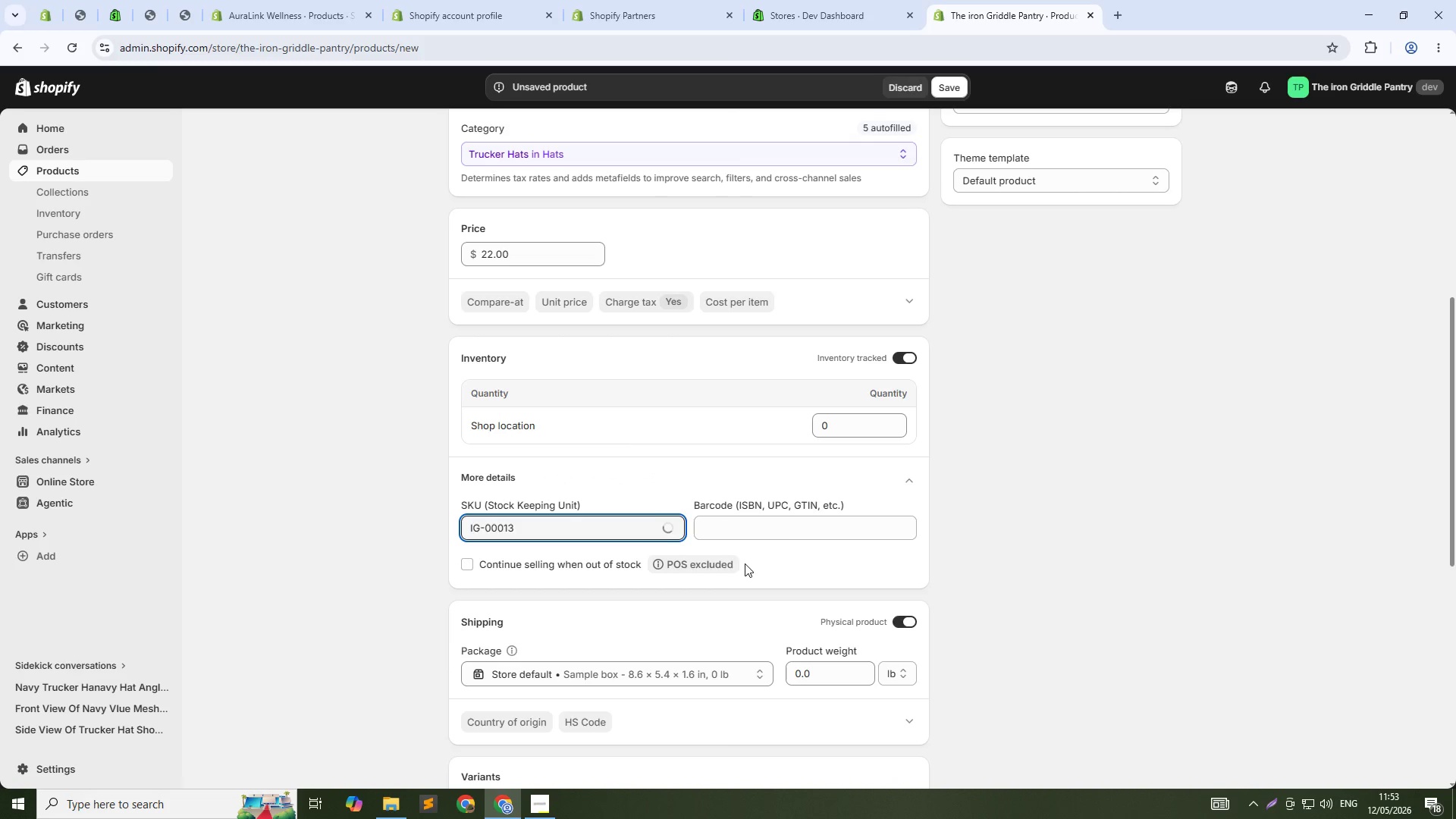 
mouse_move([736, 581])
 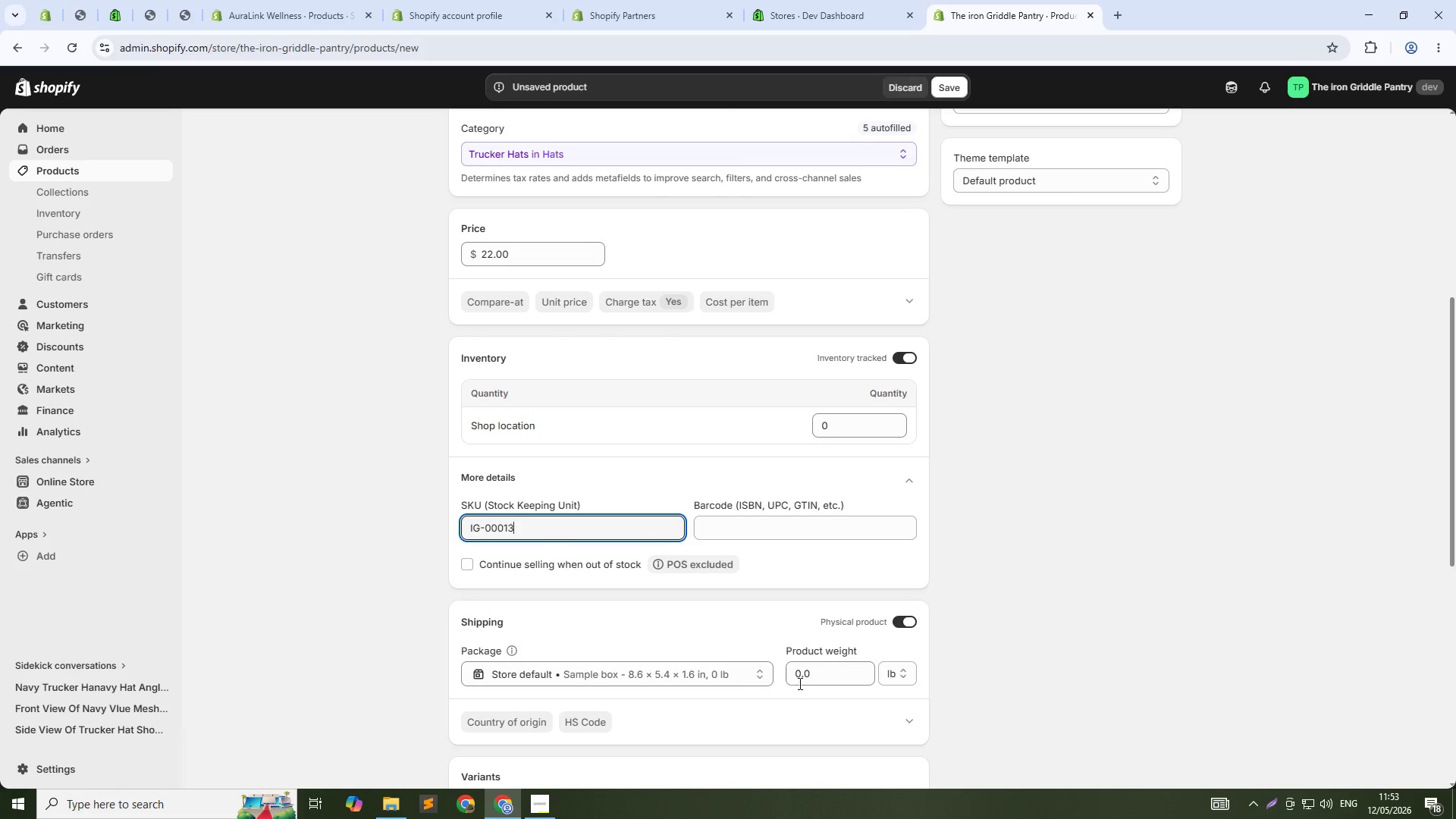 
left_click_drag(start_coordinate=[821, 661], to_coordinate=[814, 661])
 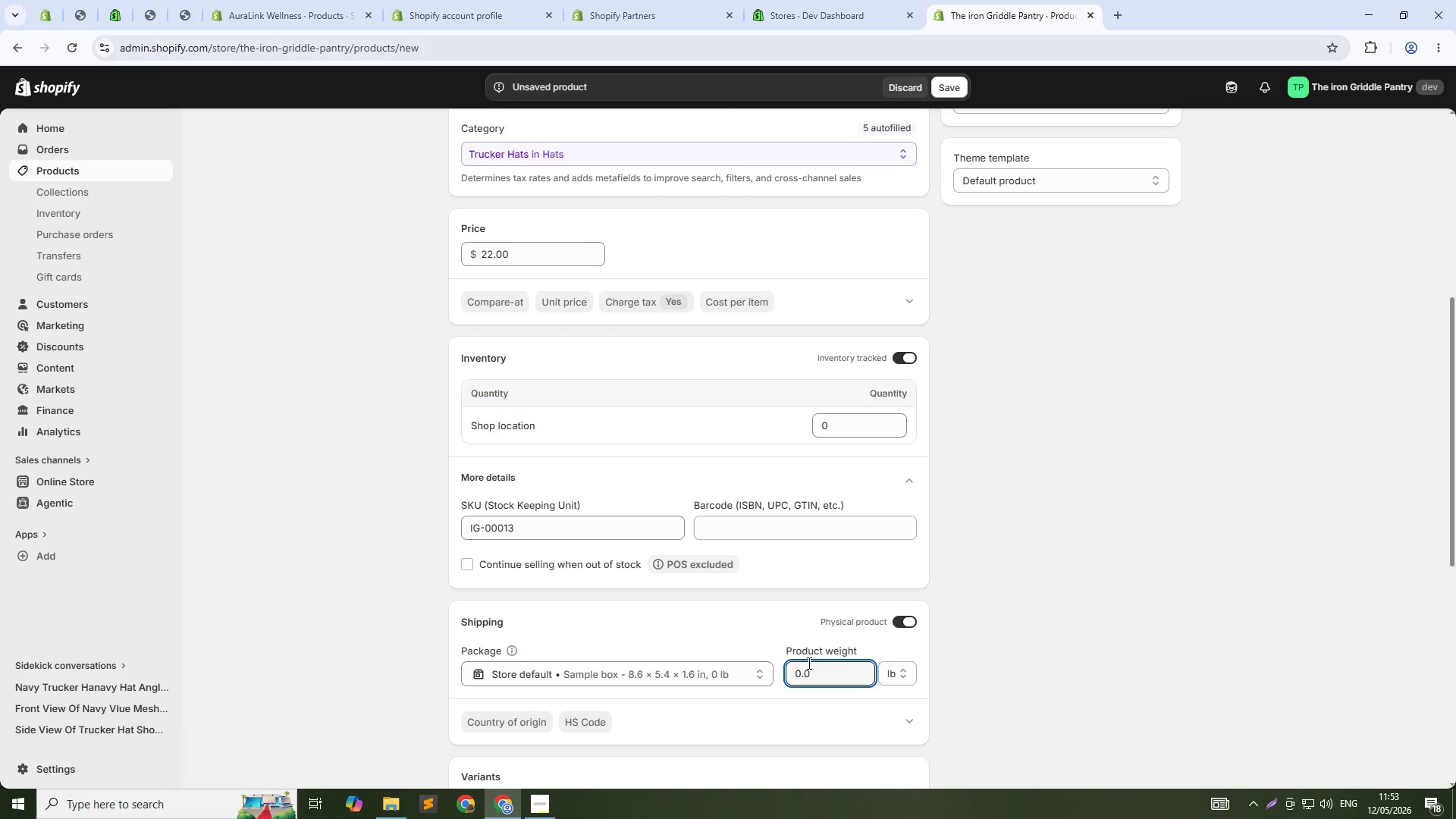 
key(Backspace)
type(113)
 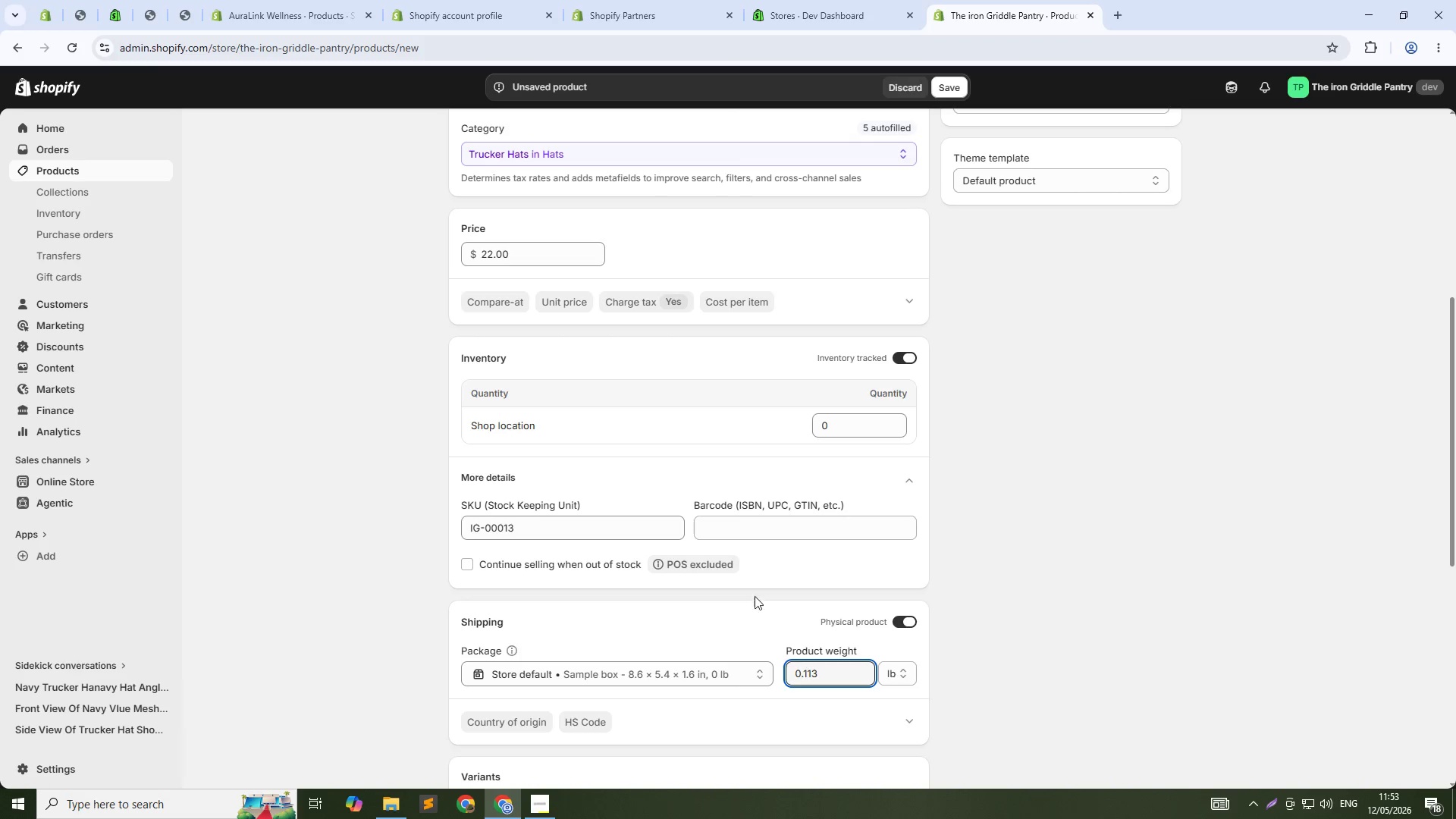 
scroll: coordinate [740, 400], scroll_direction: down, amount: 14.0
 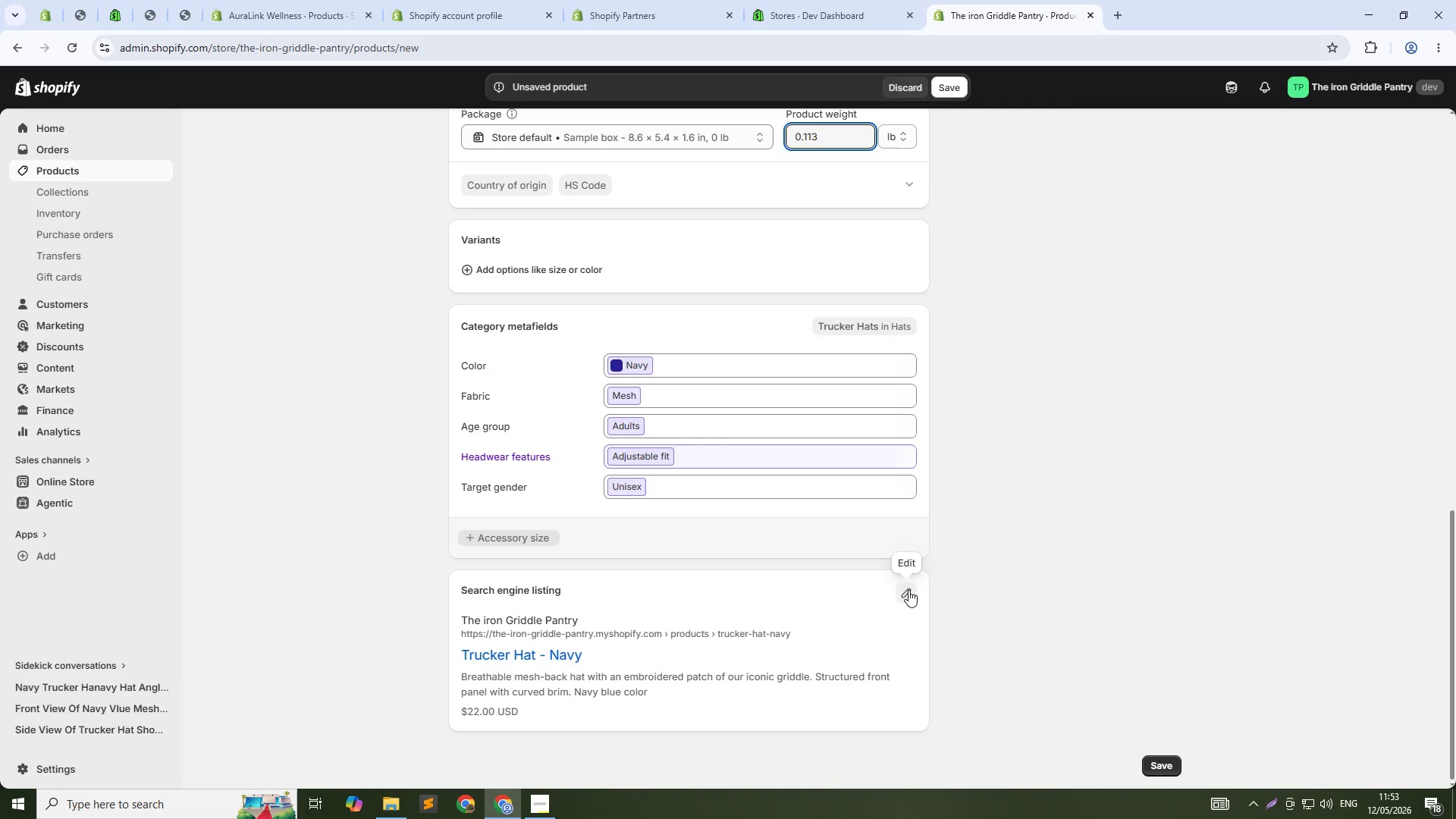 
left_click([908, 589])
 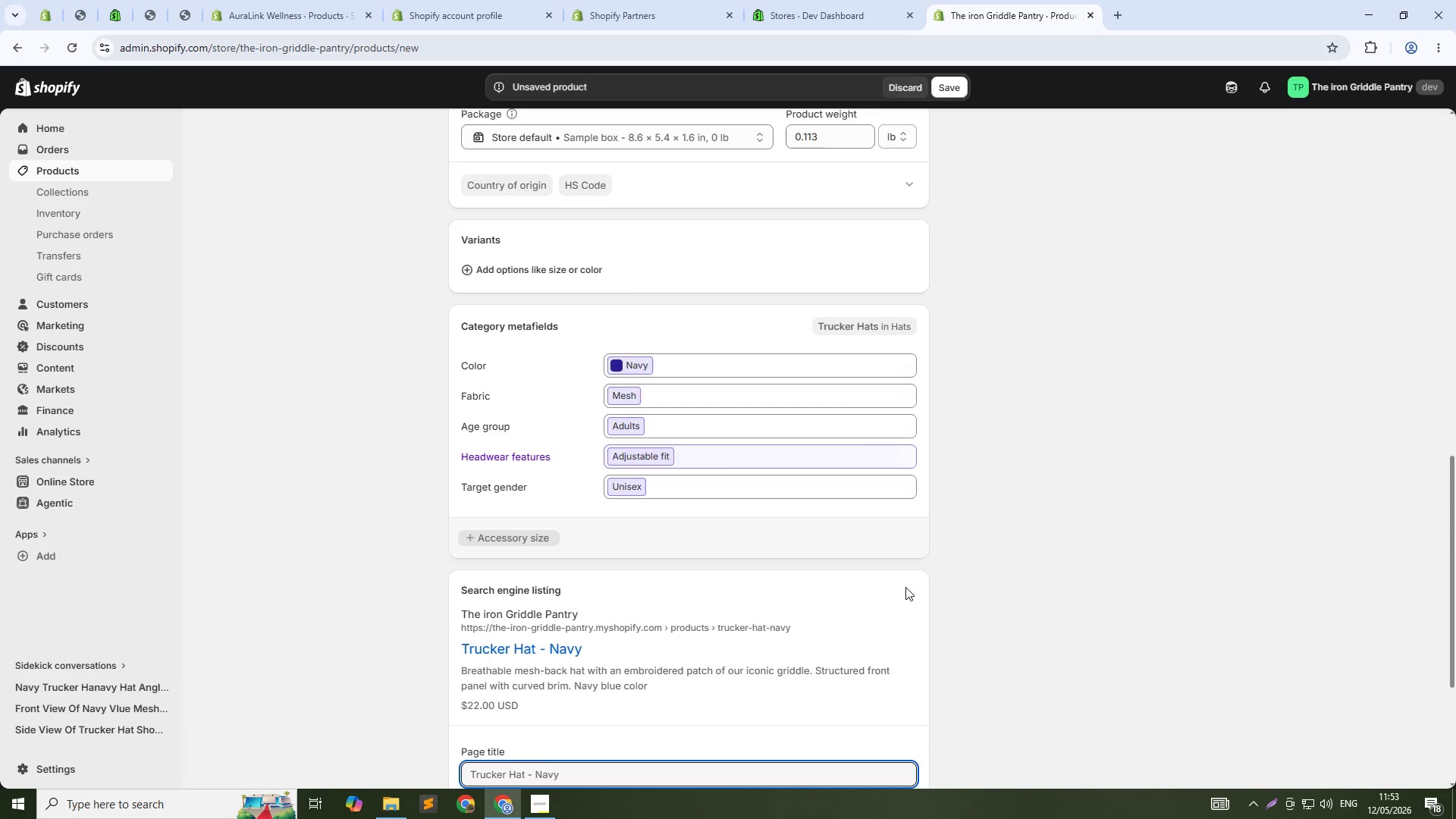 
scroll: coordinate [905, 587], scroll_direction: down, amount: 5.0
 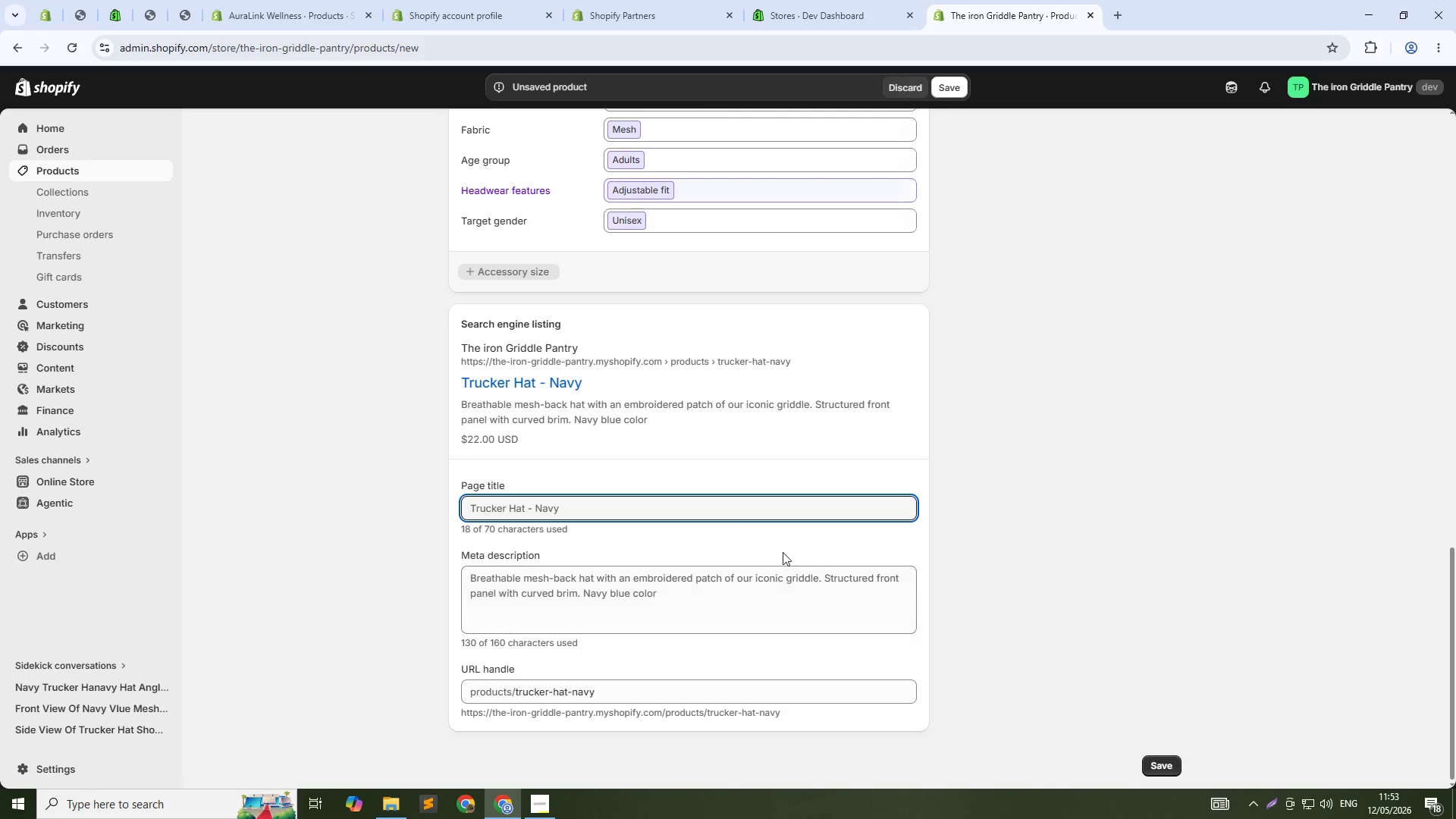 
left_click([648, 503])
 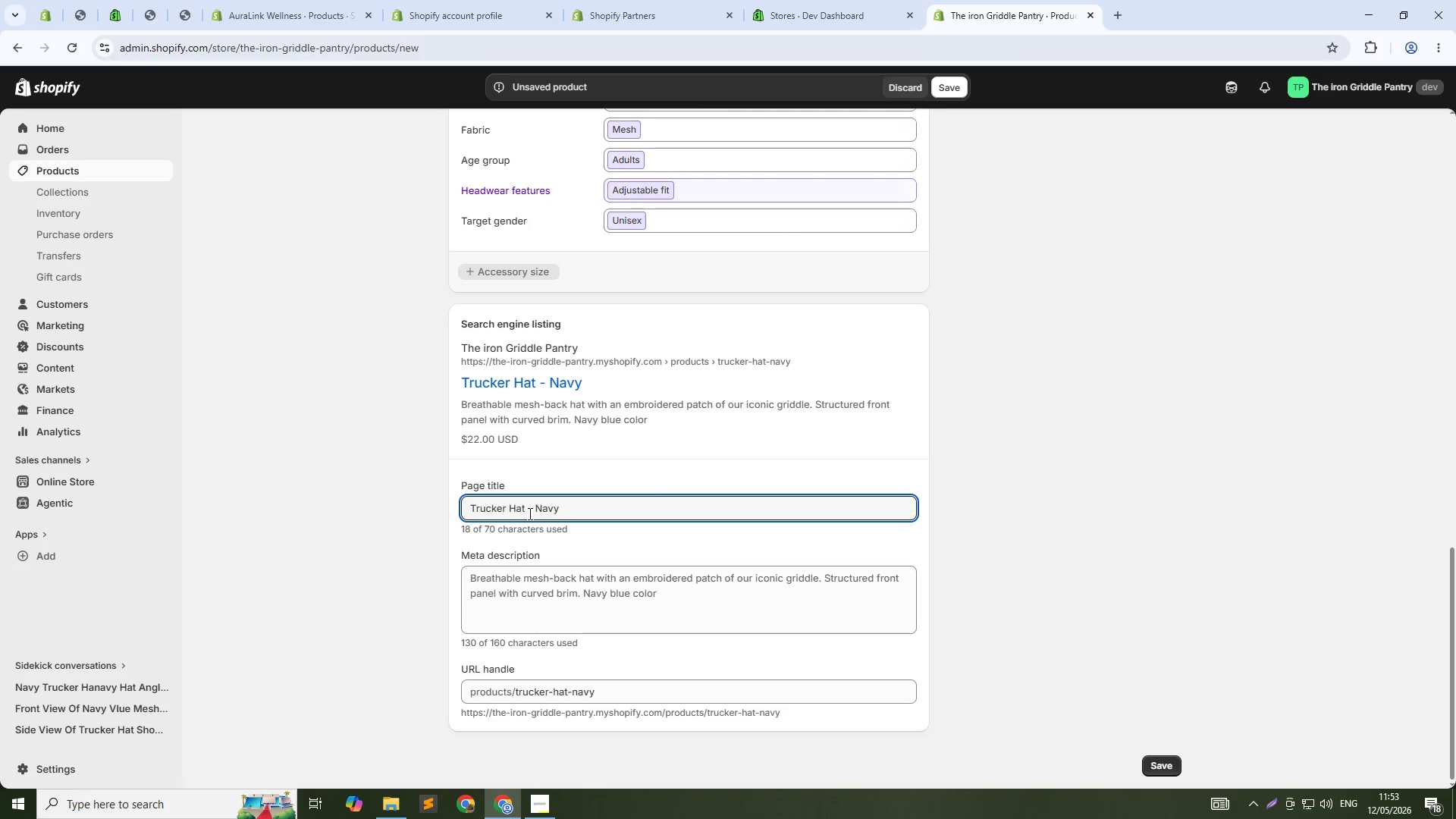 
left_click([532, 505])
 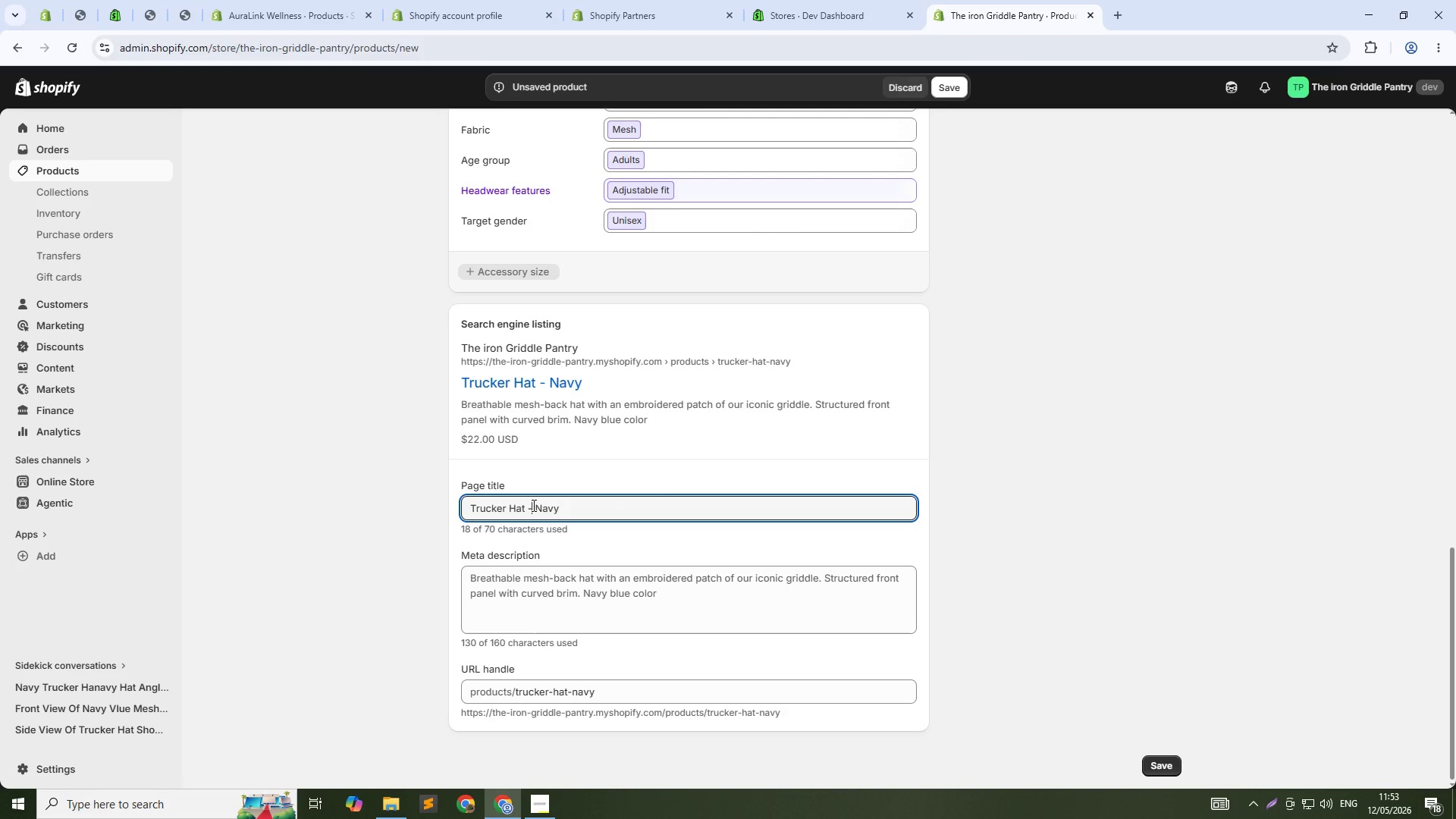 
key(Backspace)
 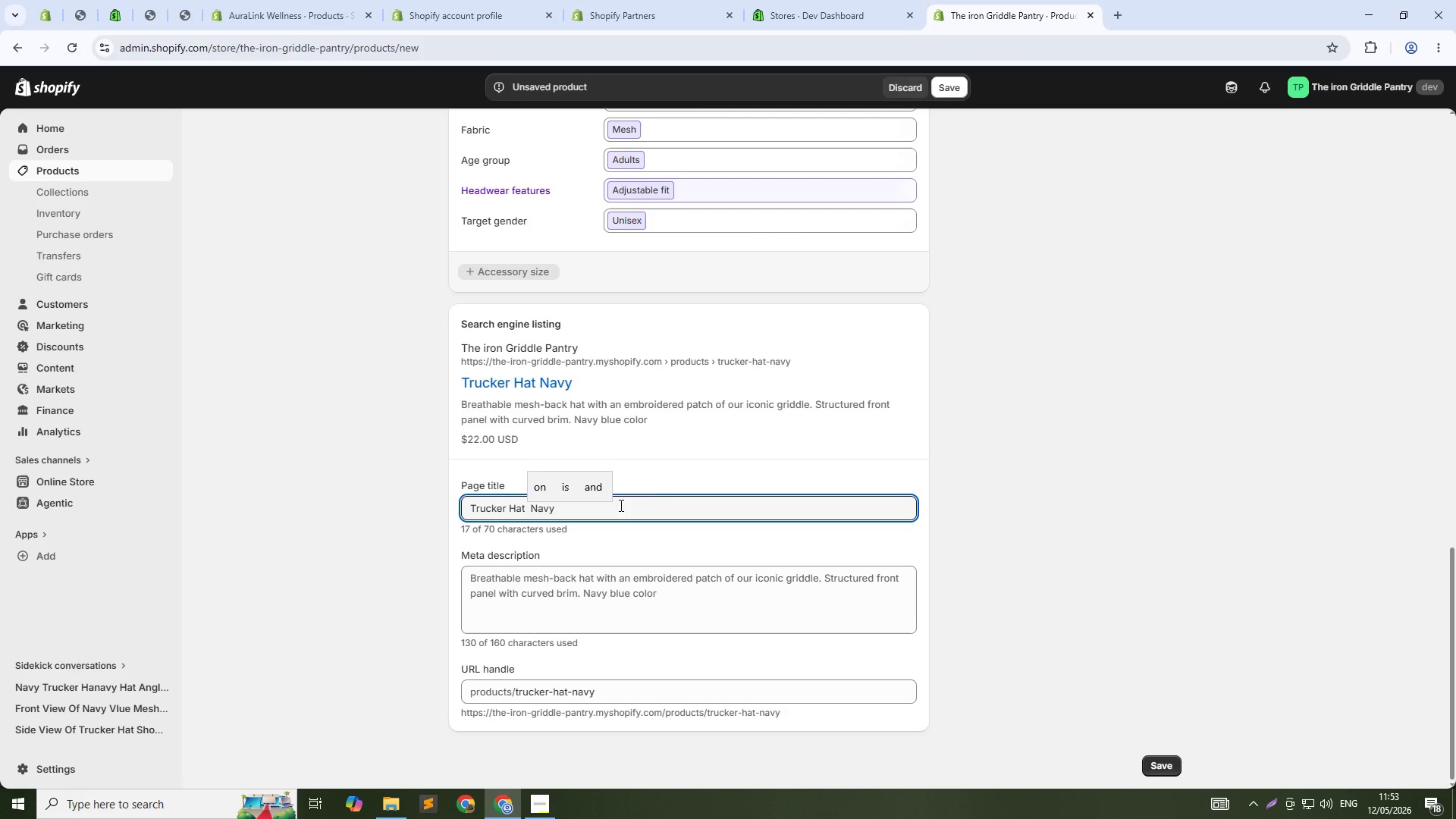 
key(Backspace)
 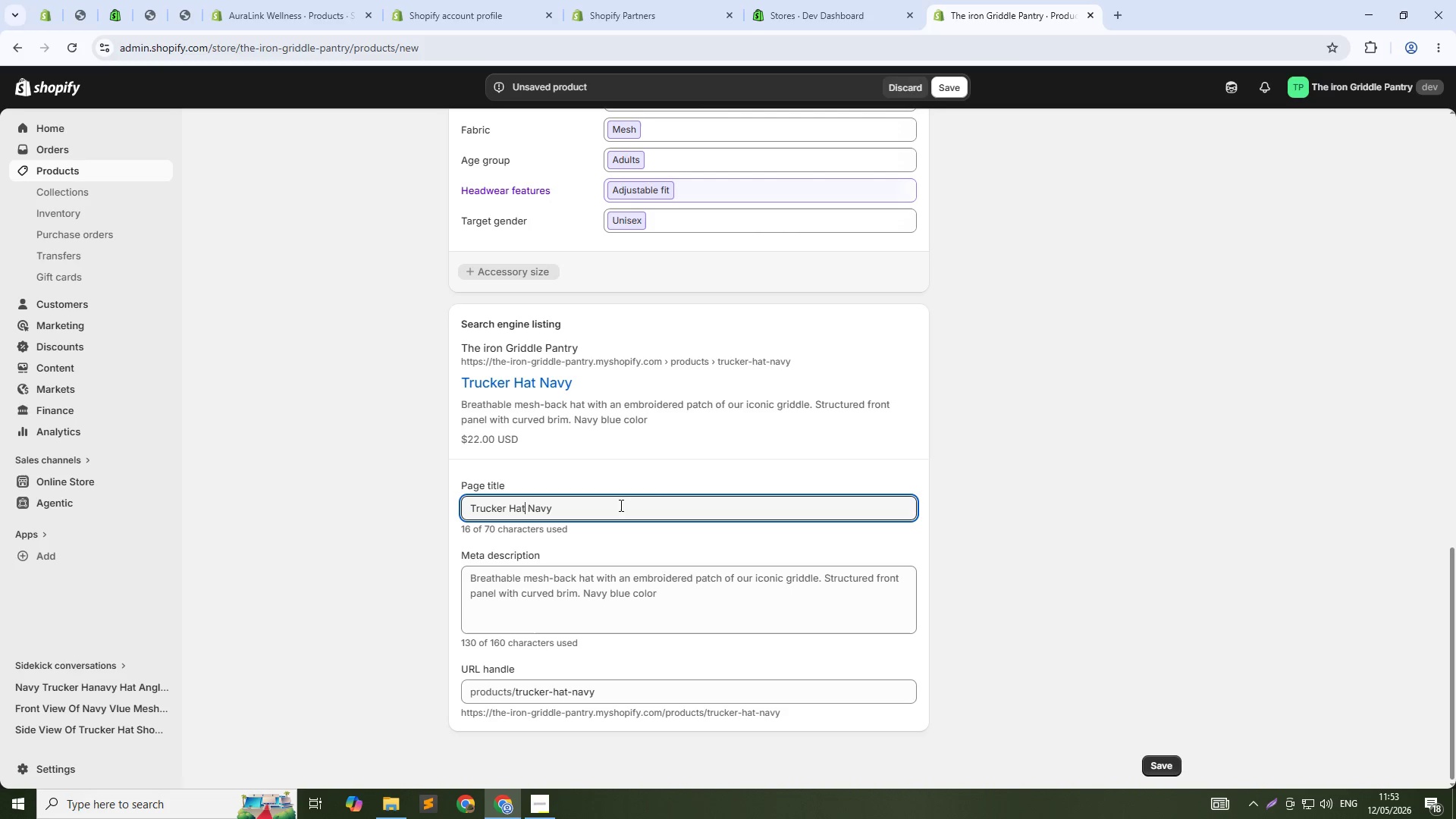 
left_click([620, 505])
 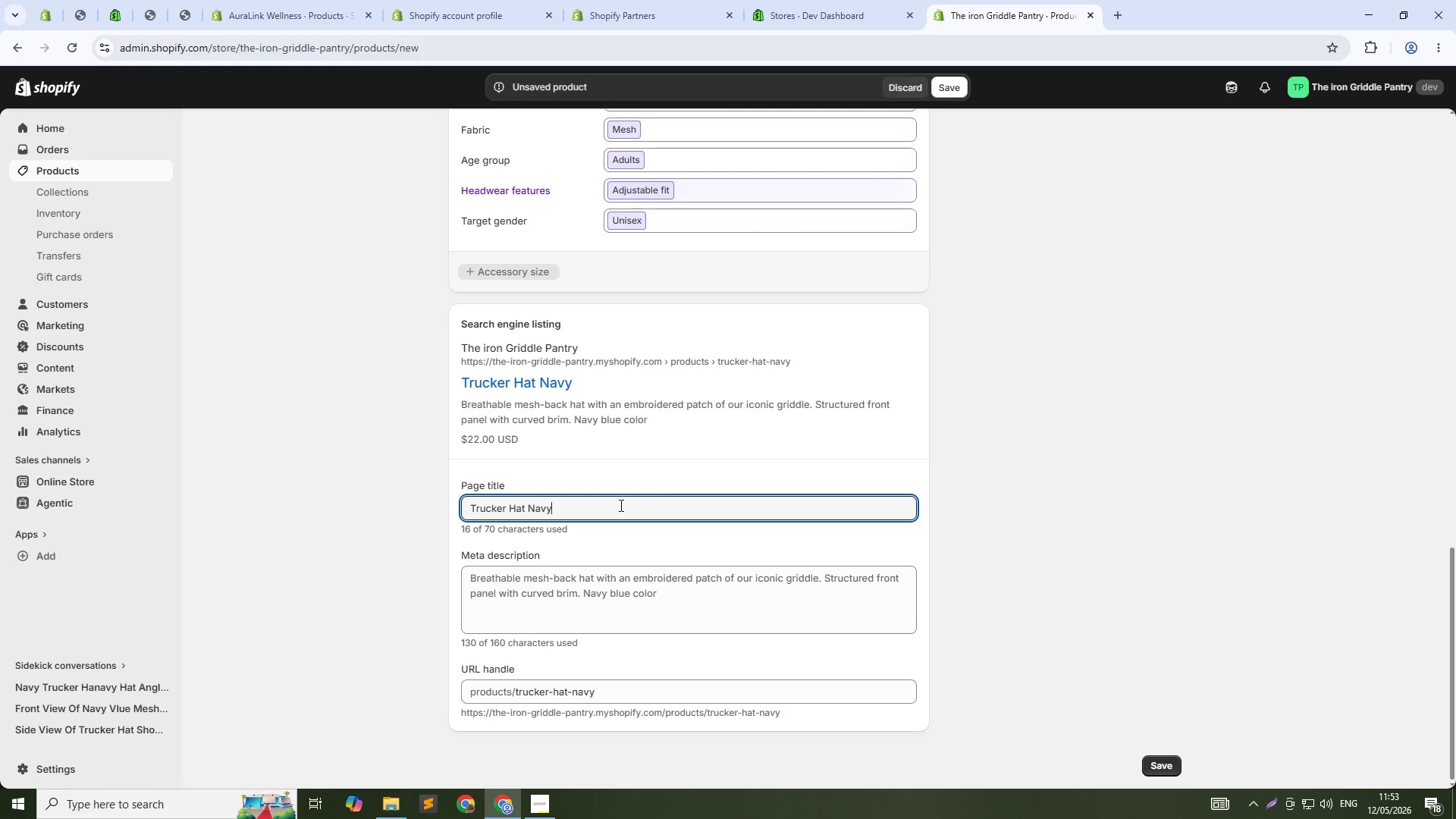 
type( -eM)
key(Backspace)
key(Backspace)
type( Embroidered Diner Swag Cap)
 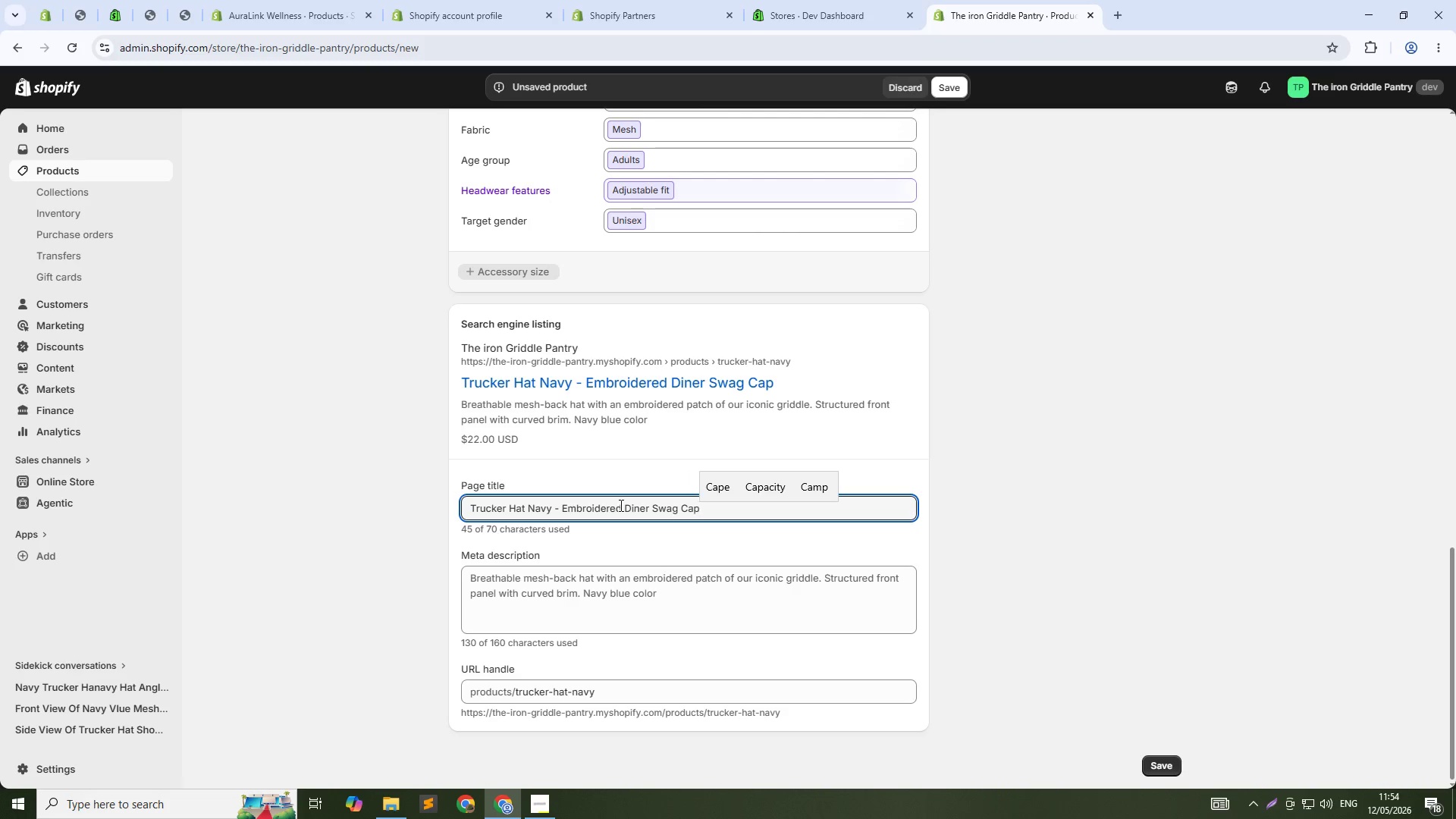 
hold_key(key=CapsLock, duration=0.34)
 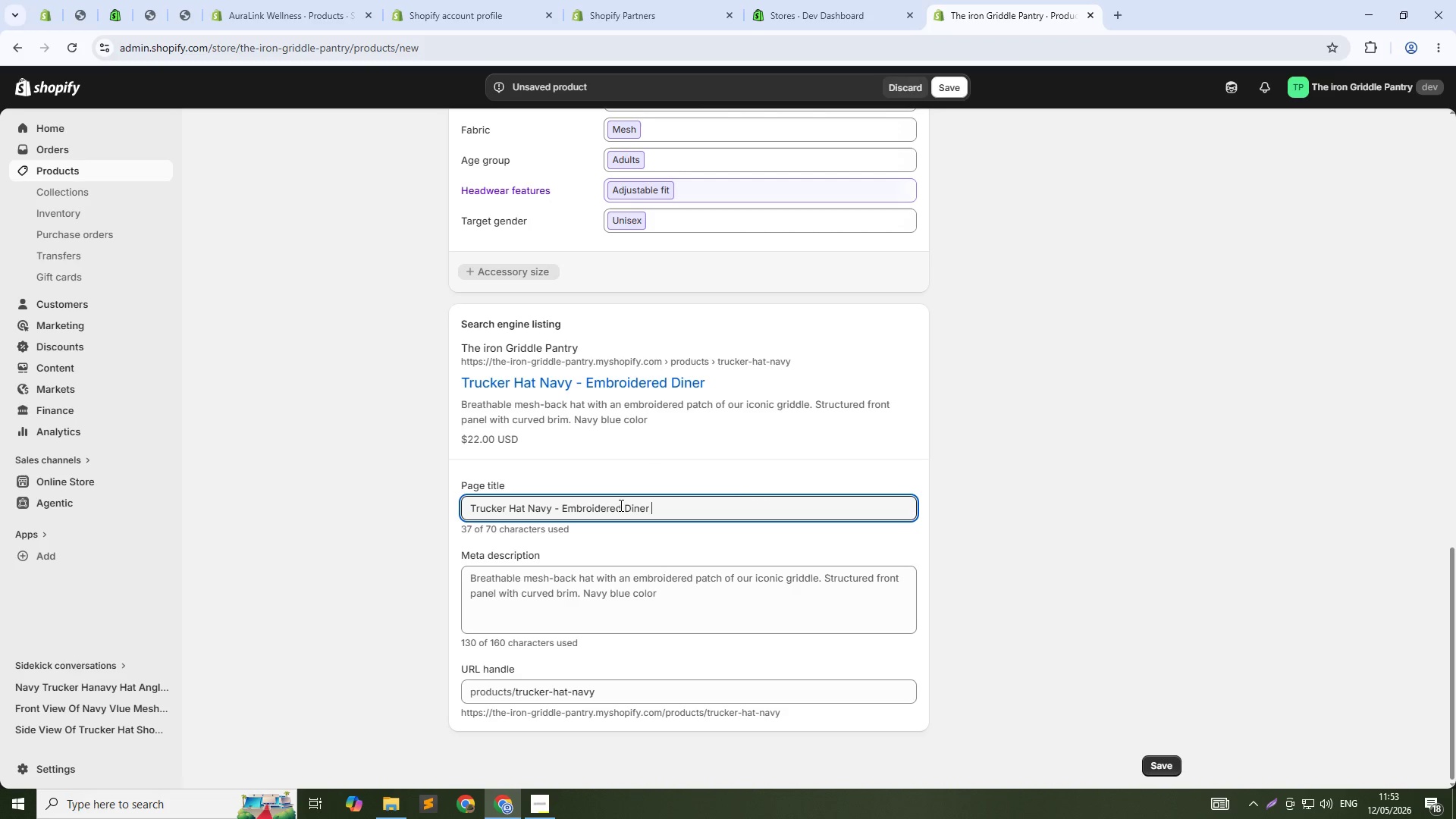 
double_click([610, 588])
 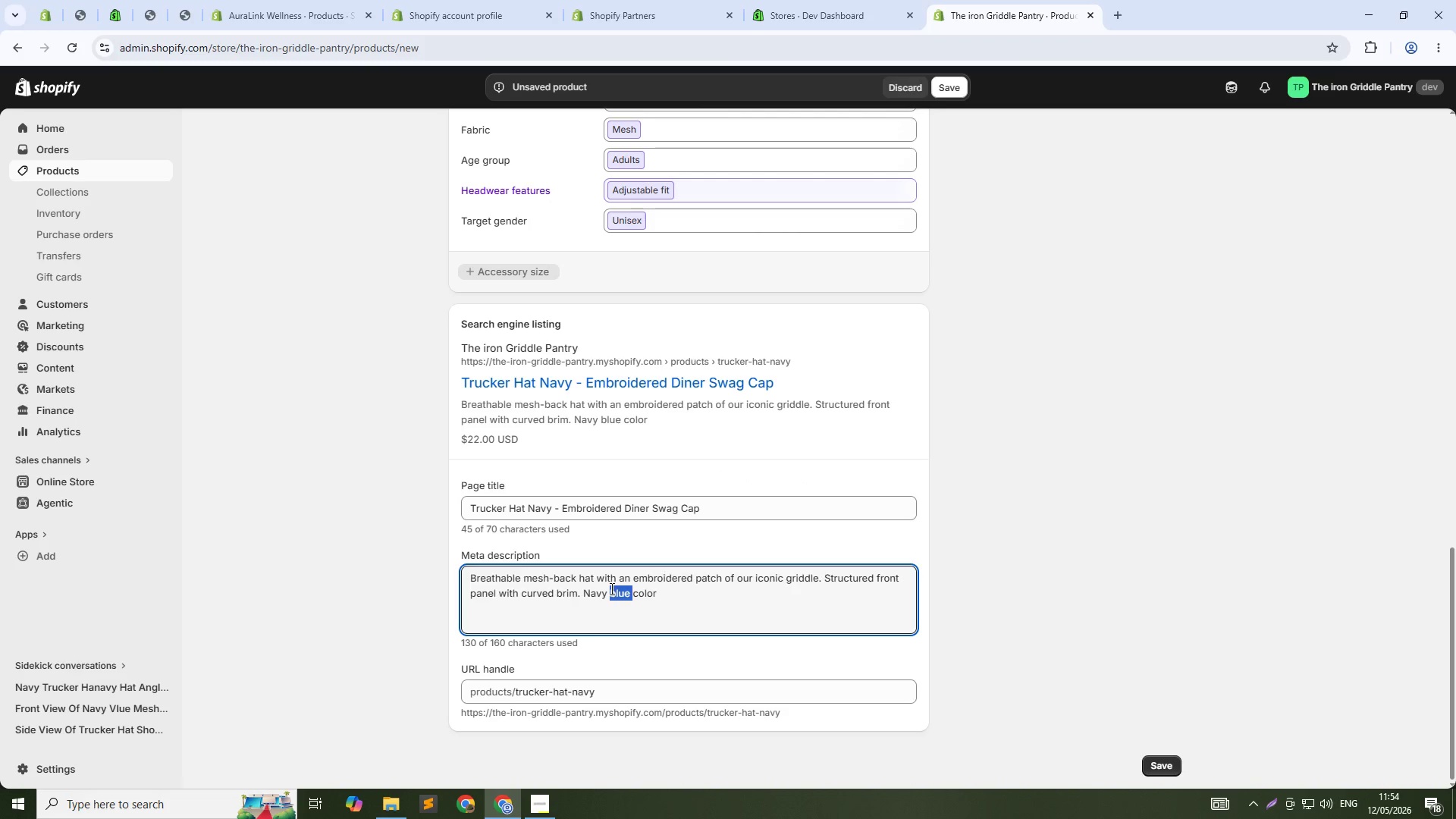 
triple_click([610, 588])
 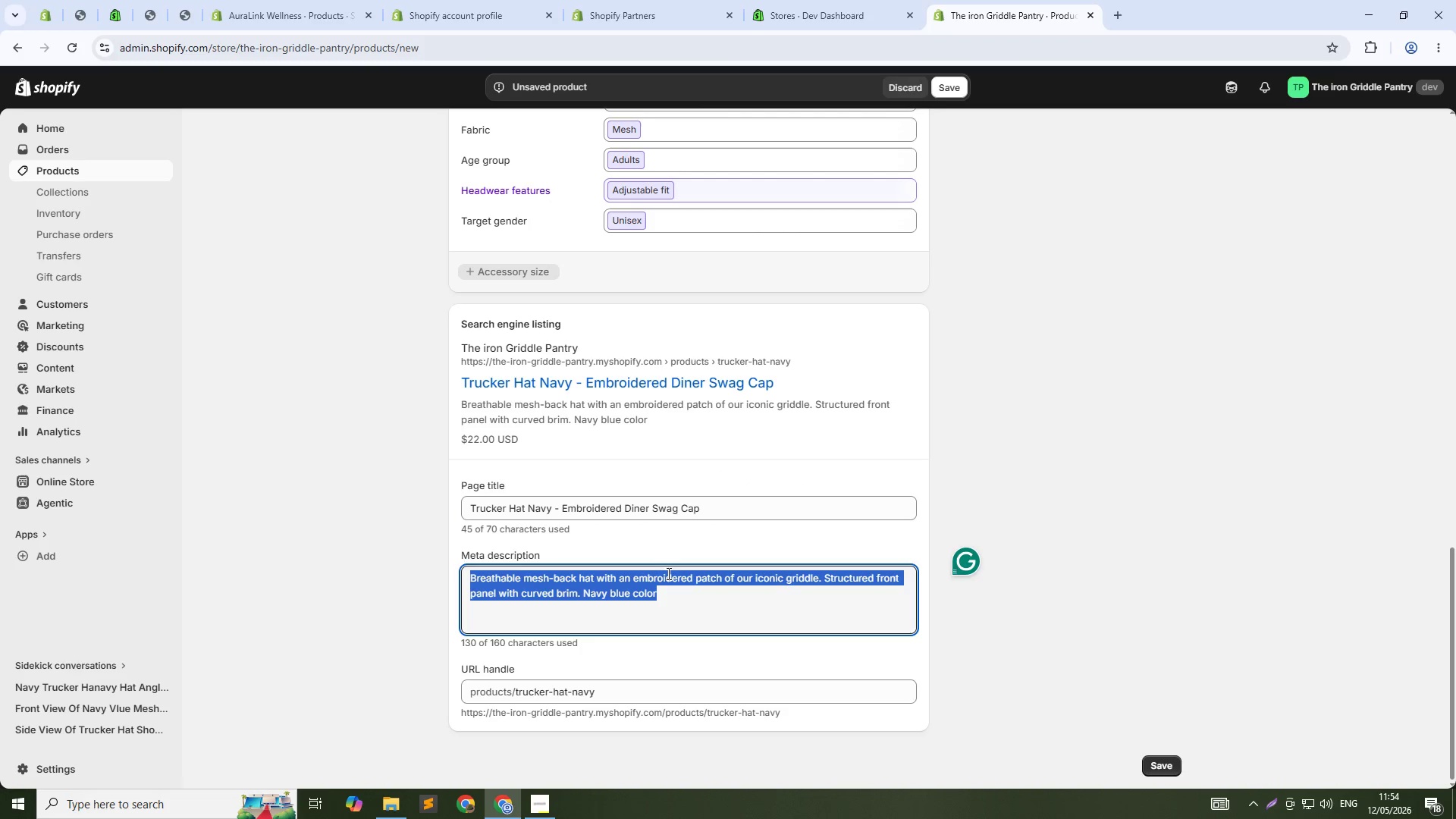 
left_click([643, 598])
 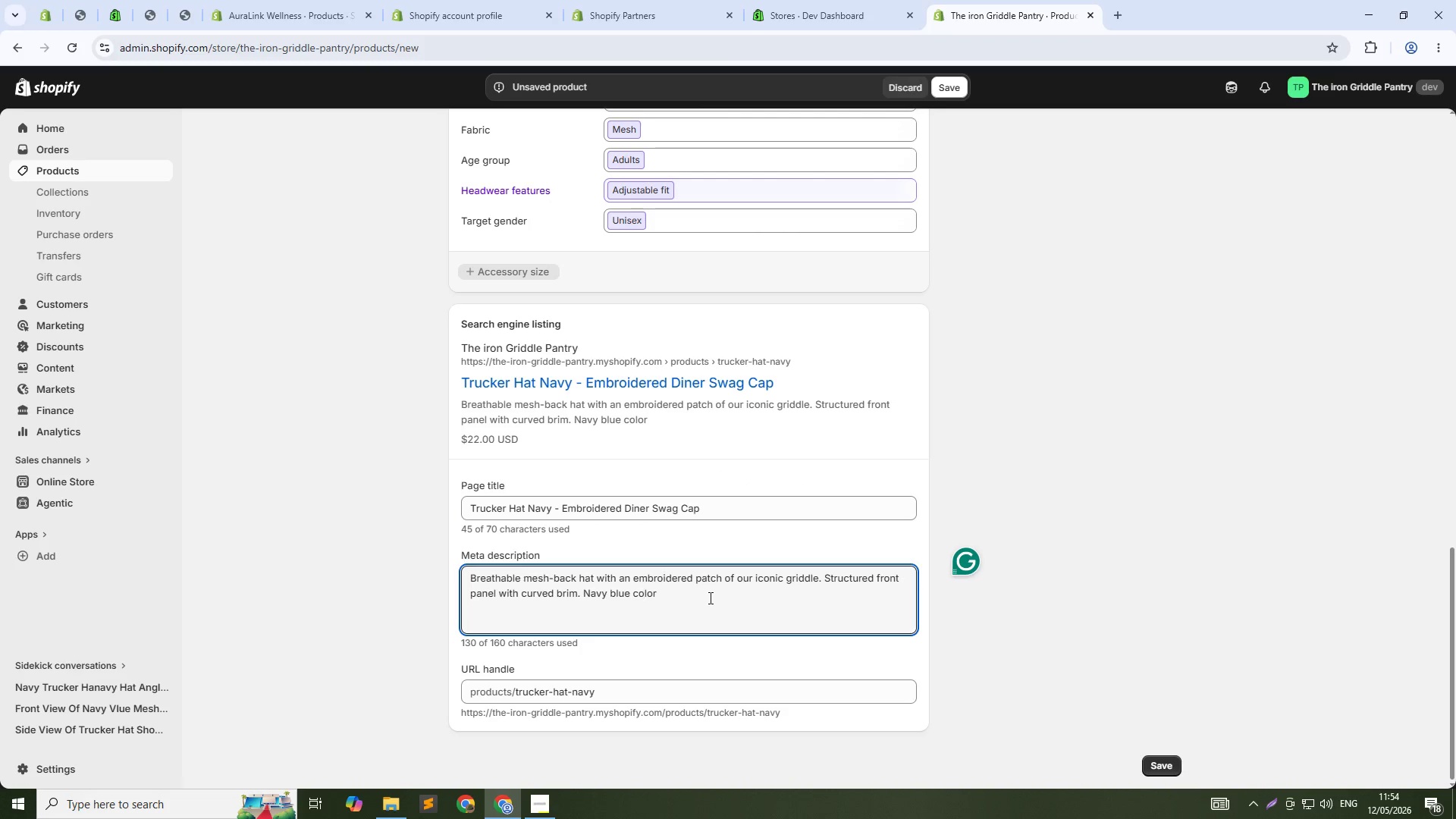 
left_click([705, 592])
 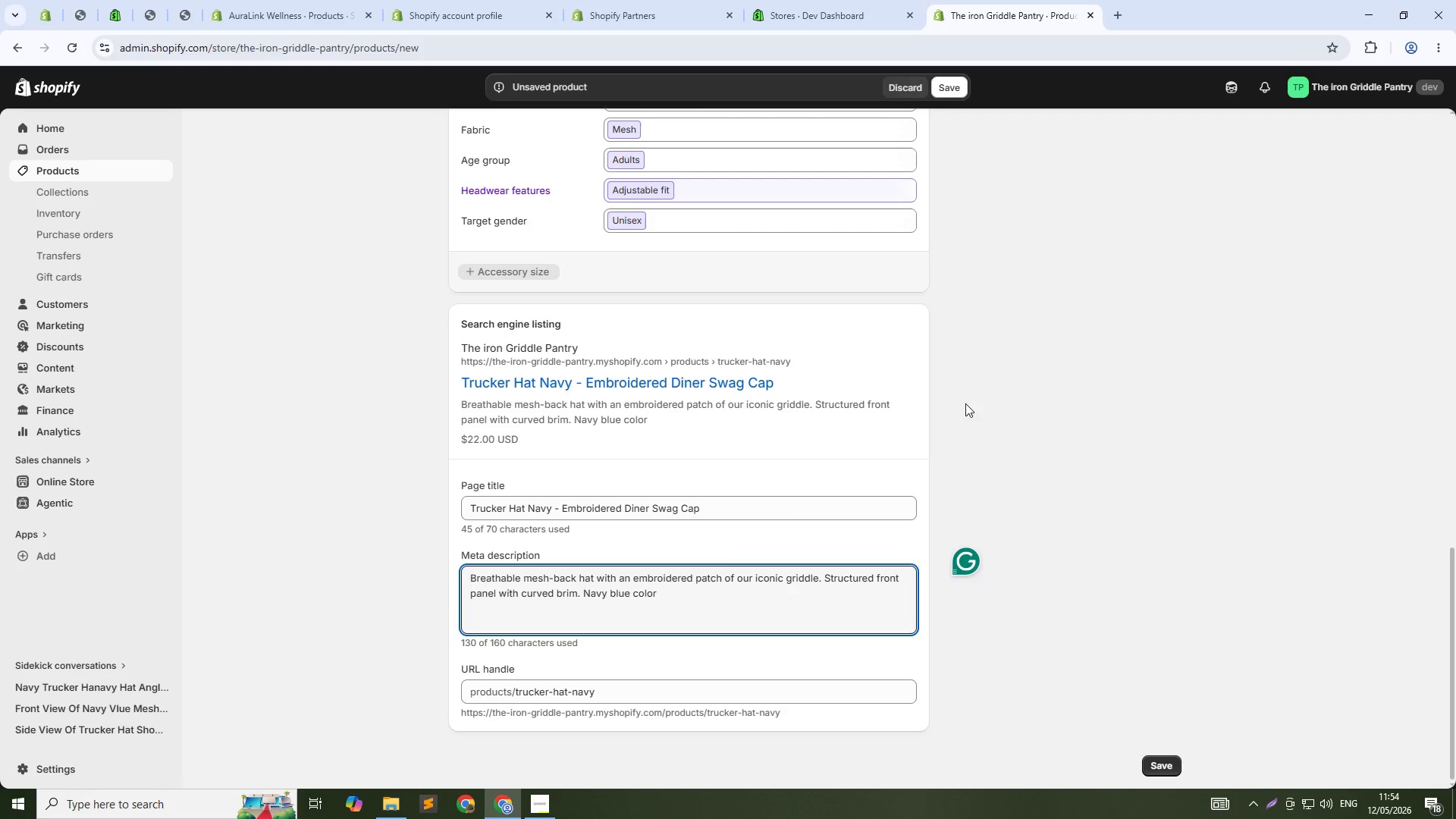 
left_click_drag(start_coordinate=[825, 579], to_coordinate=[864, 600])
 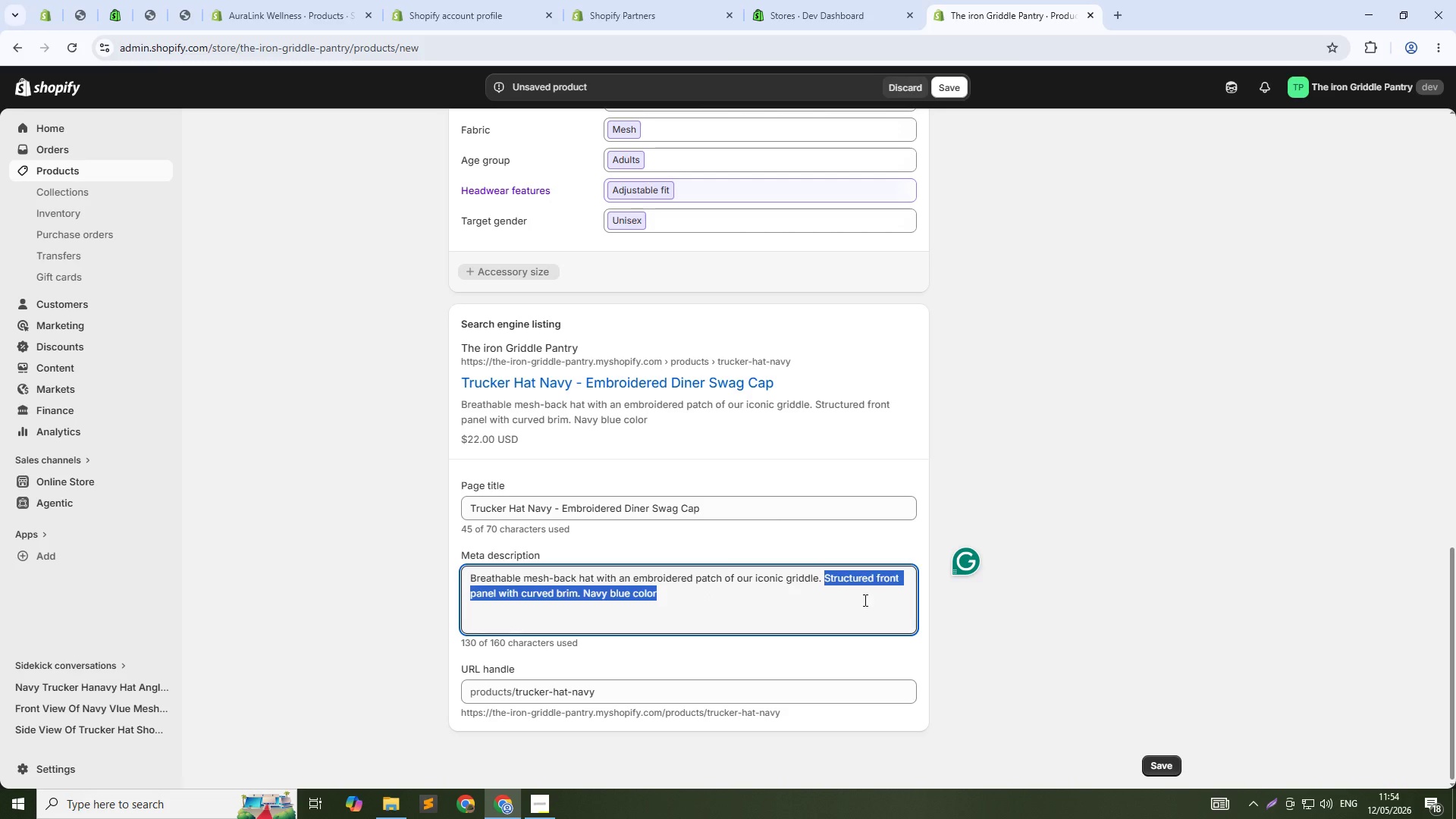 
key(Backspace)
 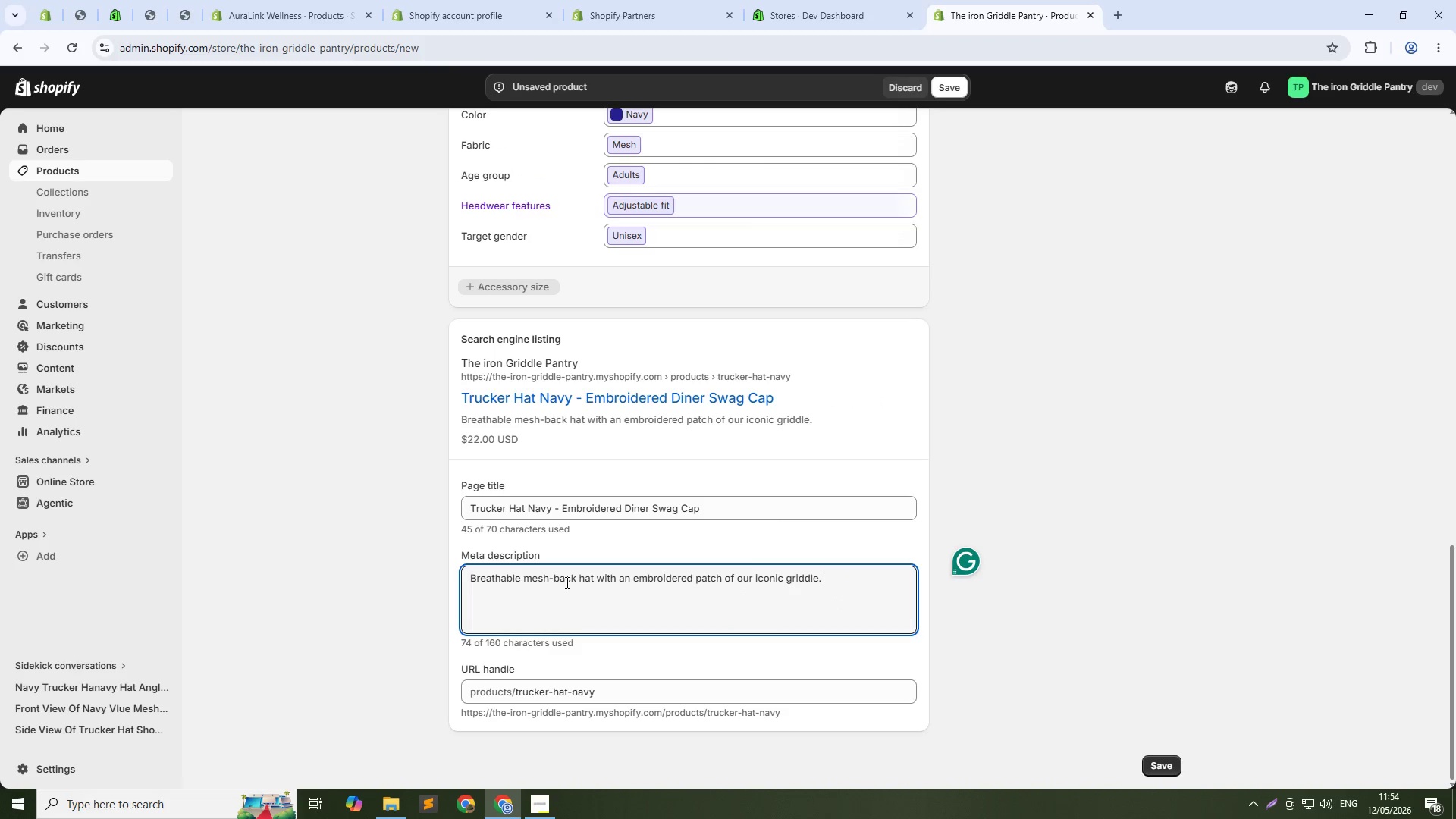 
wait(6.2)
 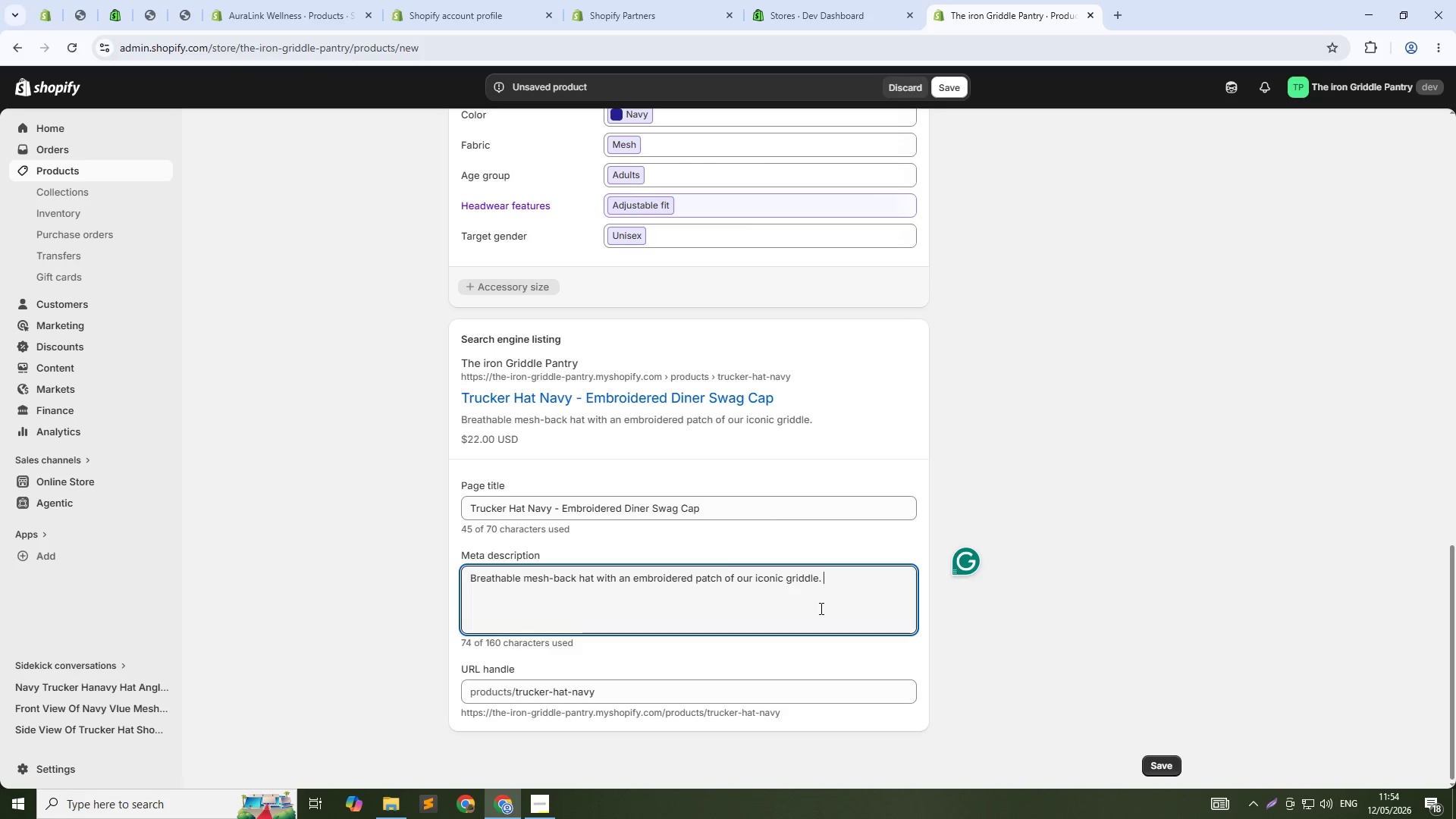 
double_click([566, 582])
 